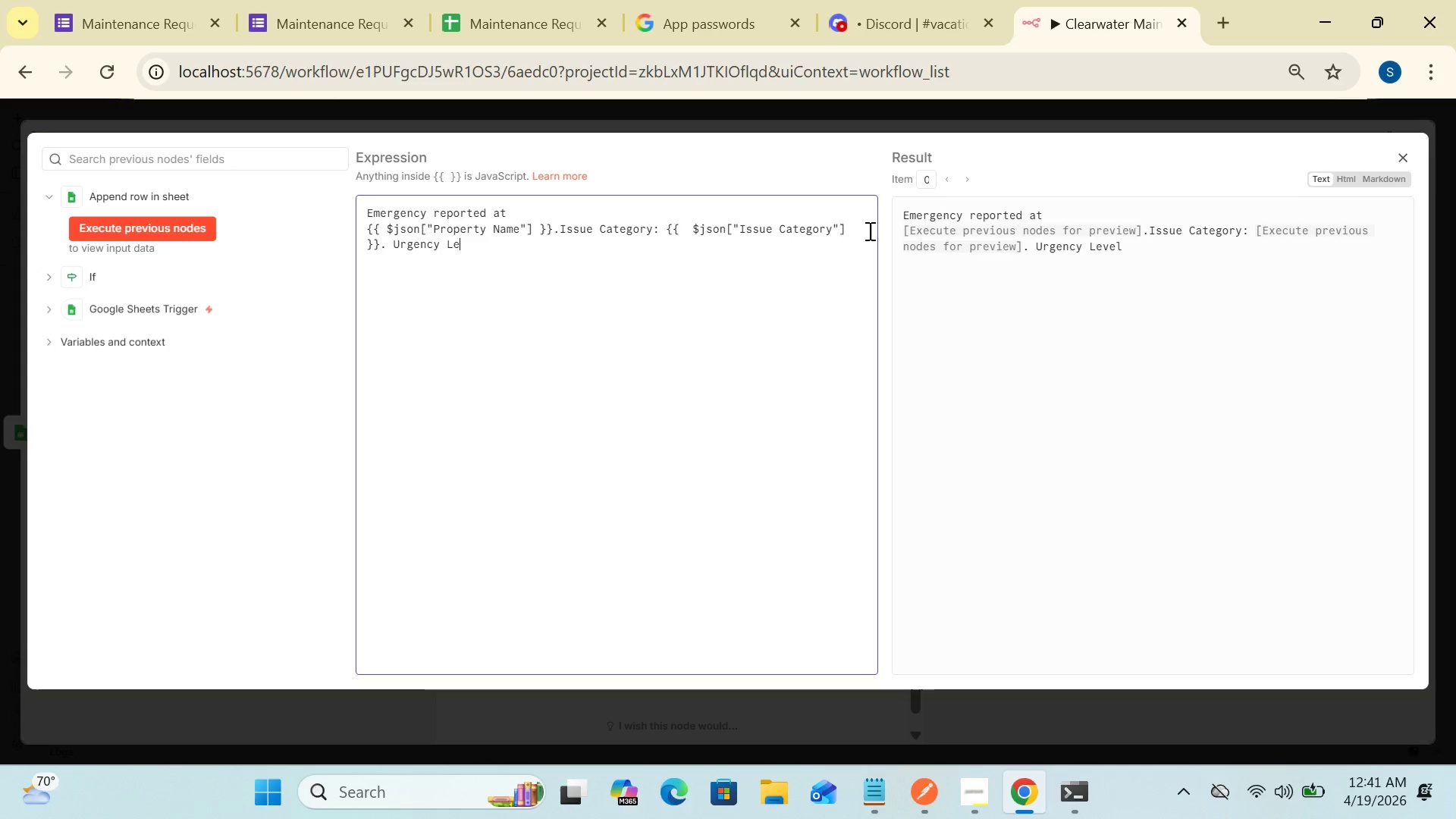 
key(Backspace)
 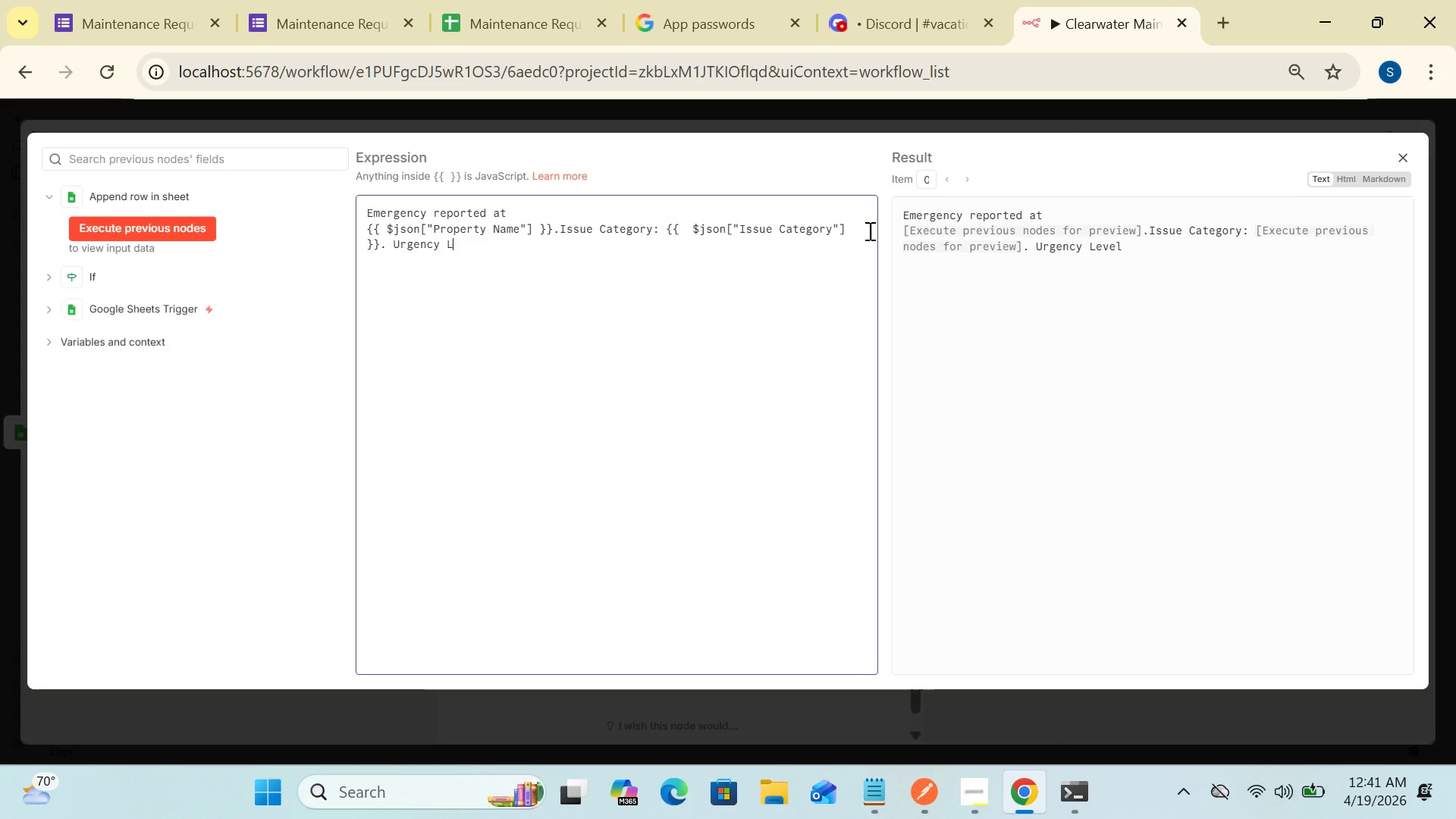 
key(Backspace)
 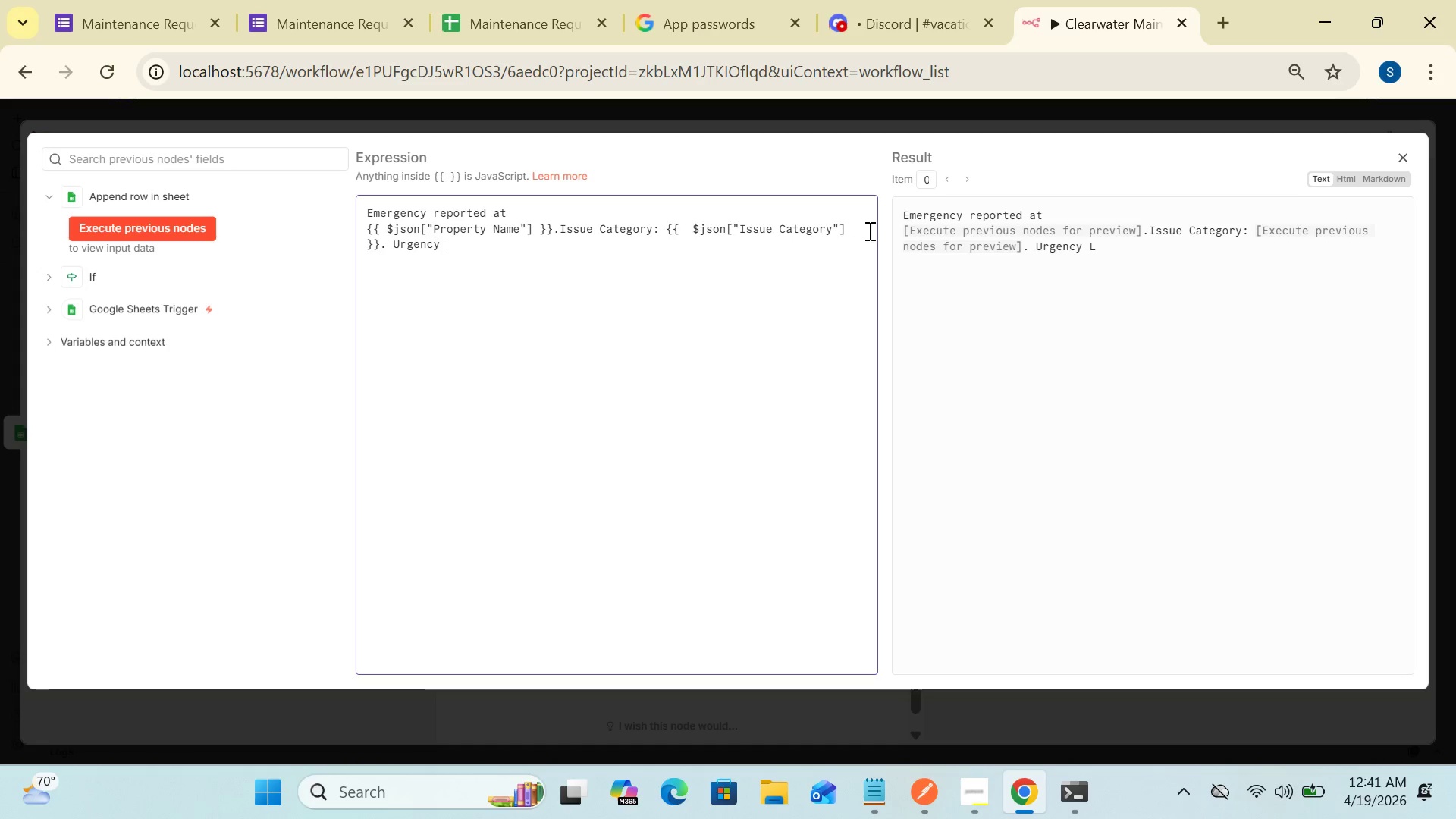 
key(Backspace)
 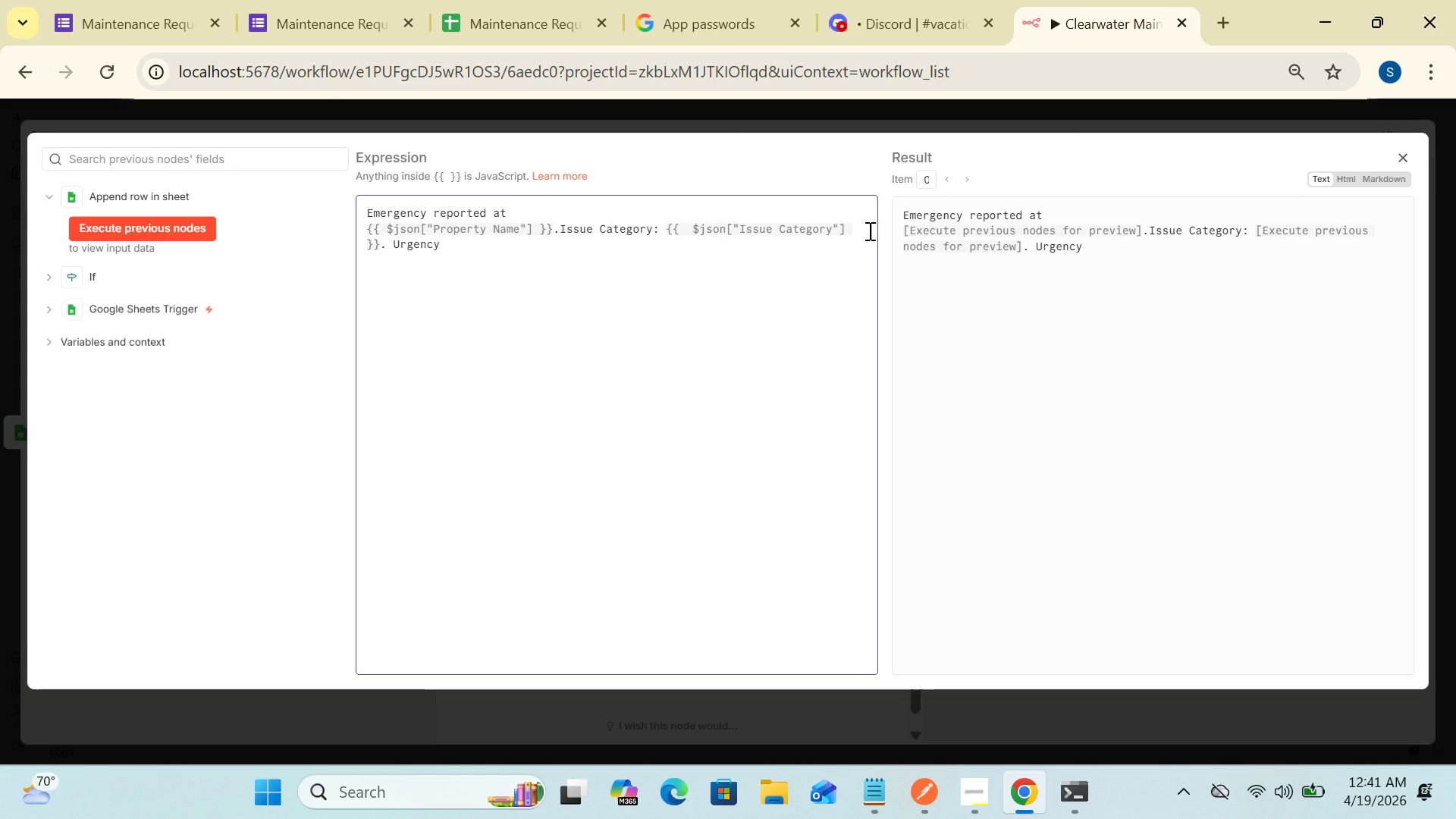 
key(Shift+Semicolon)
 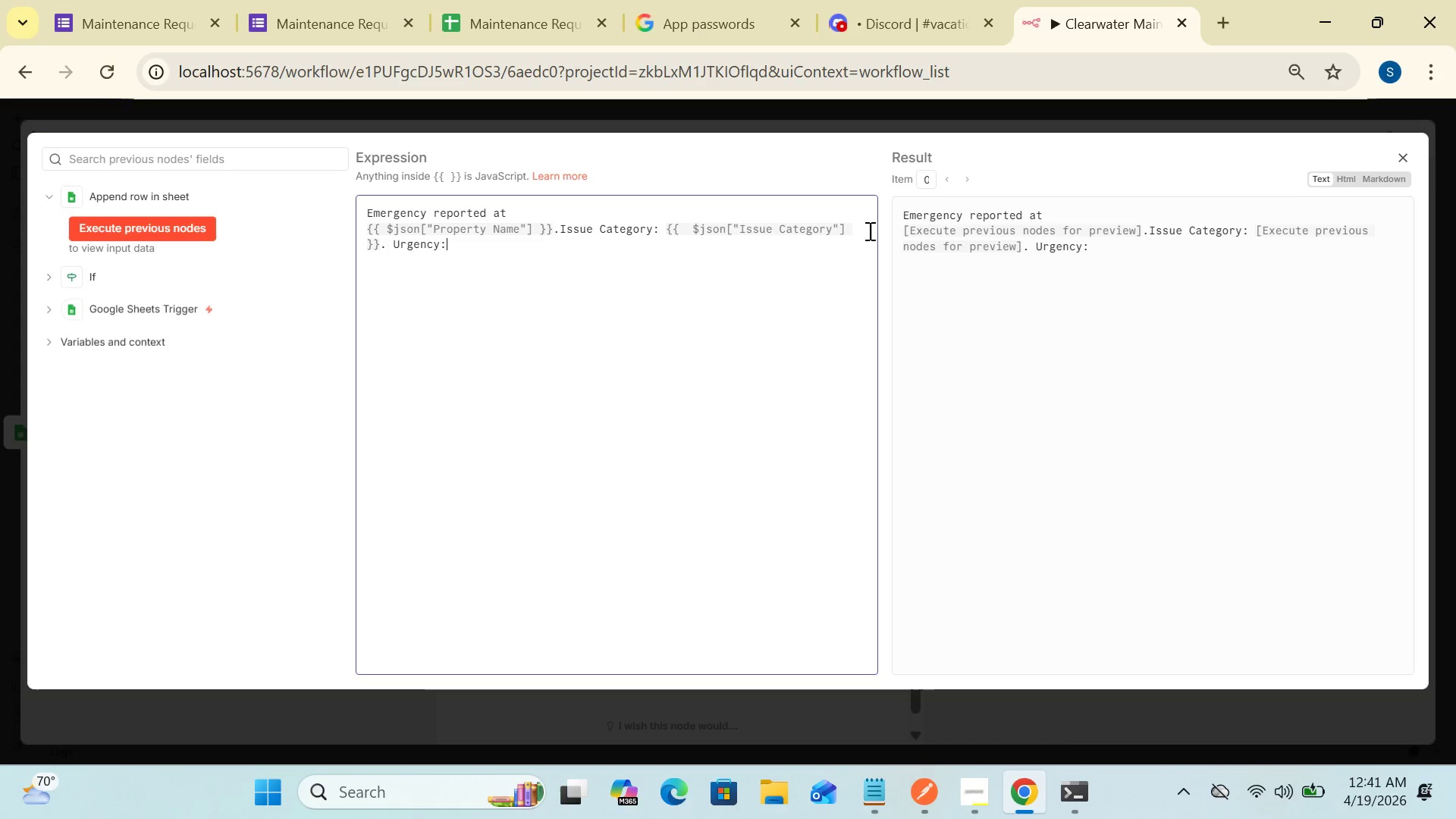 
key(Space)
 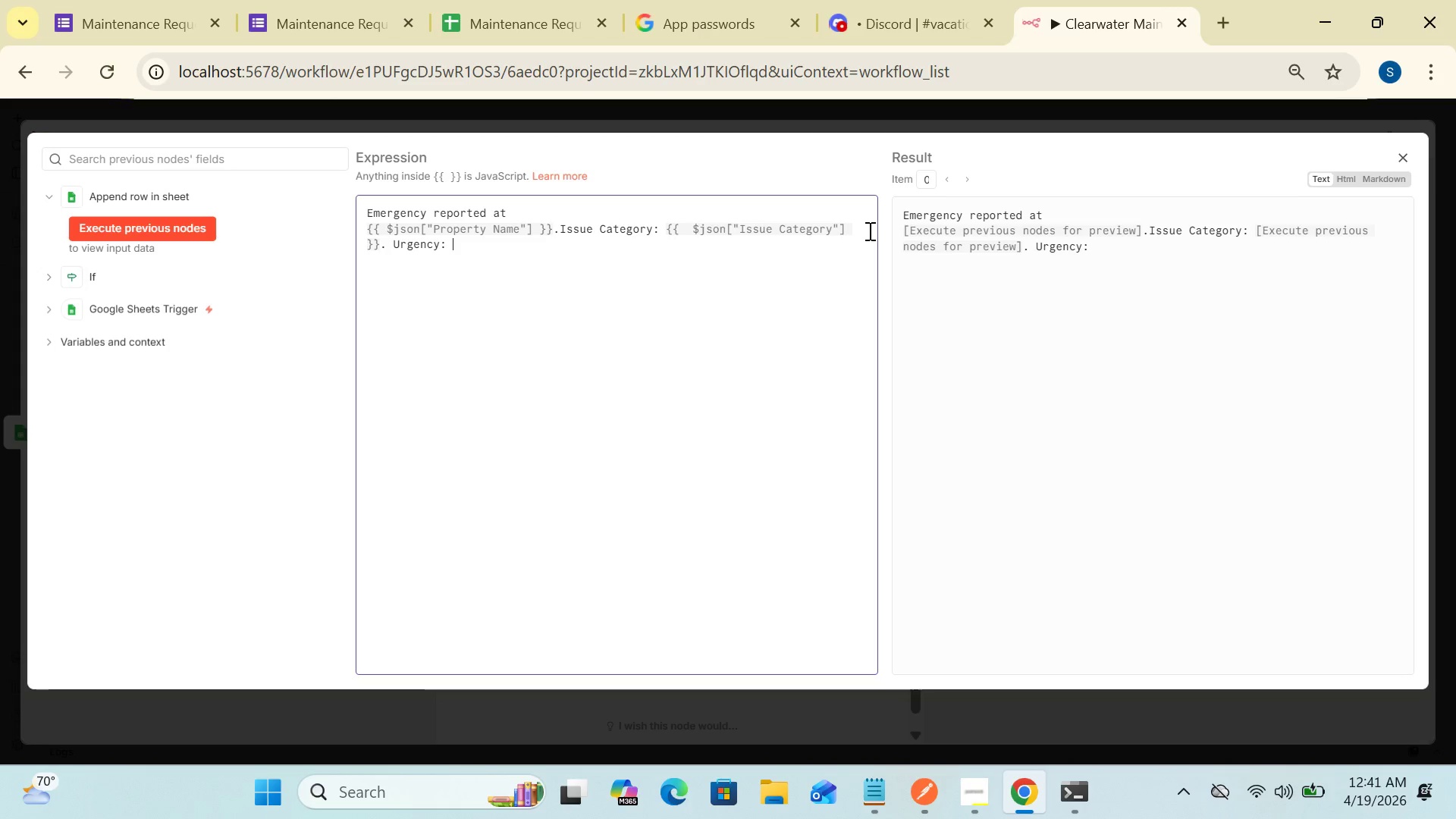 
key(Shift+BracketLeft)
 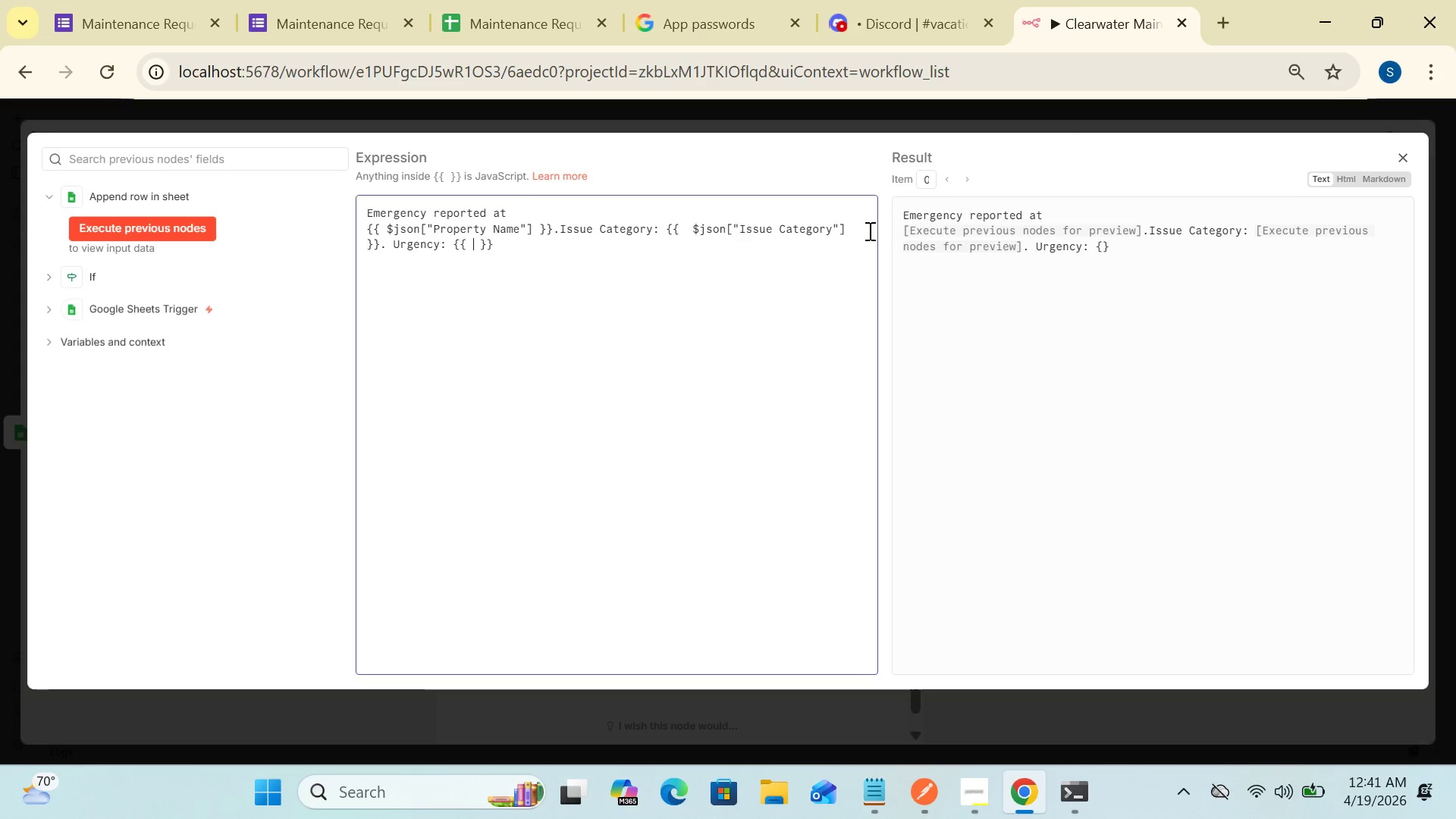 
key(Shift+BracketLeft)
 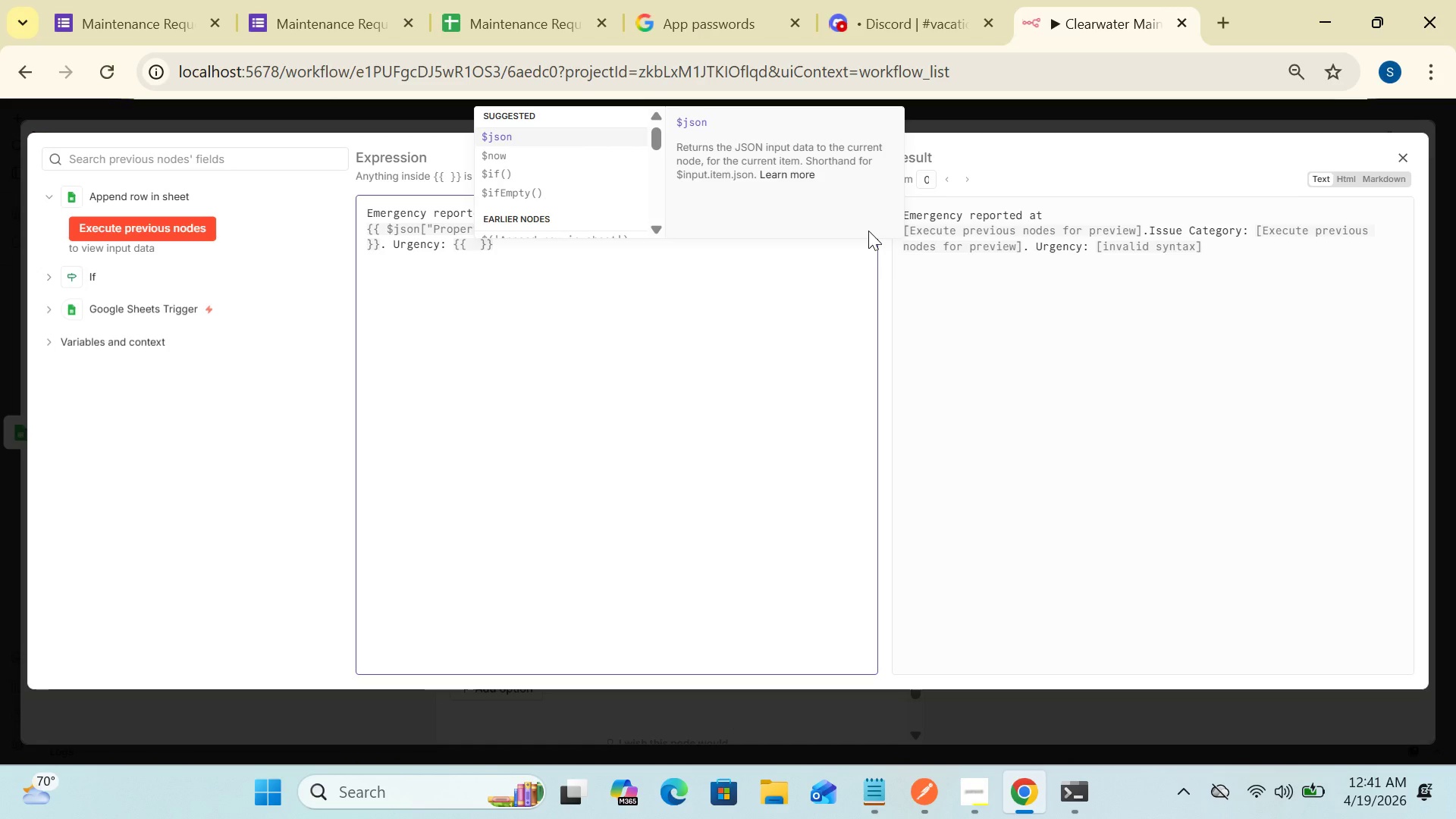 
type($json)
 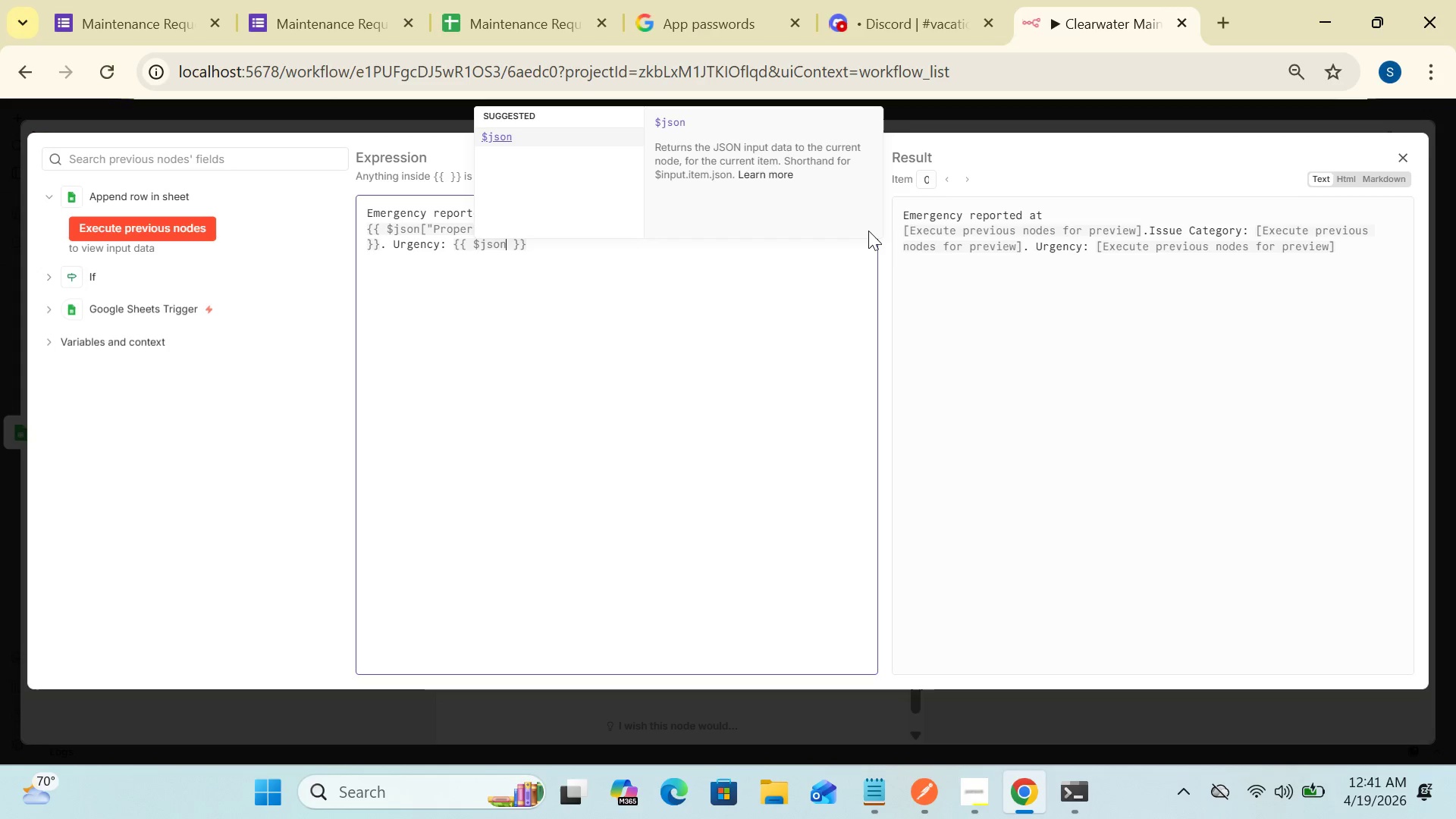 
type(["Urgency Level)
 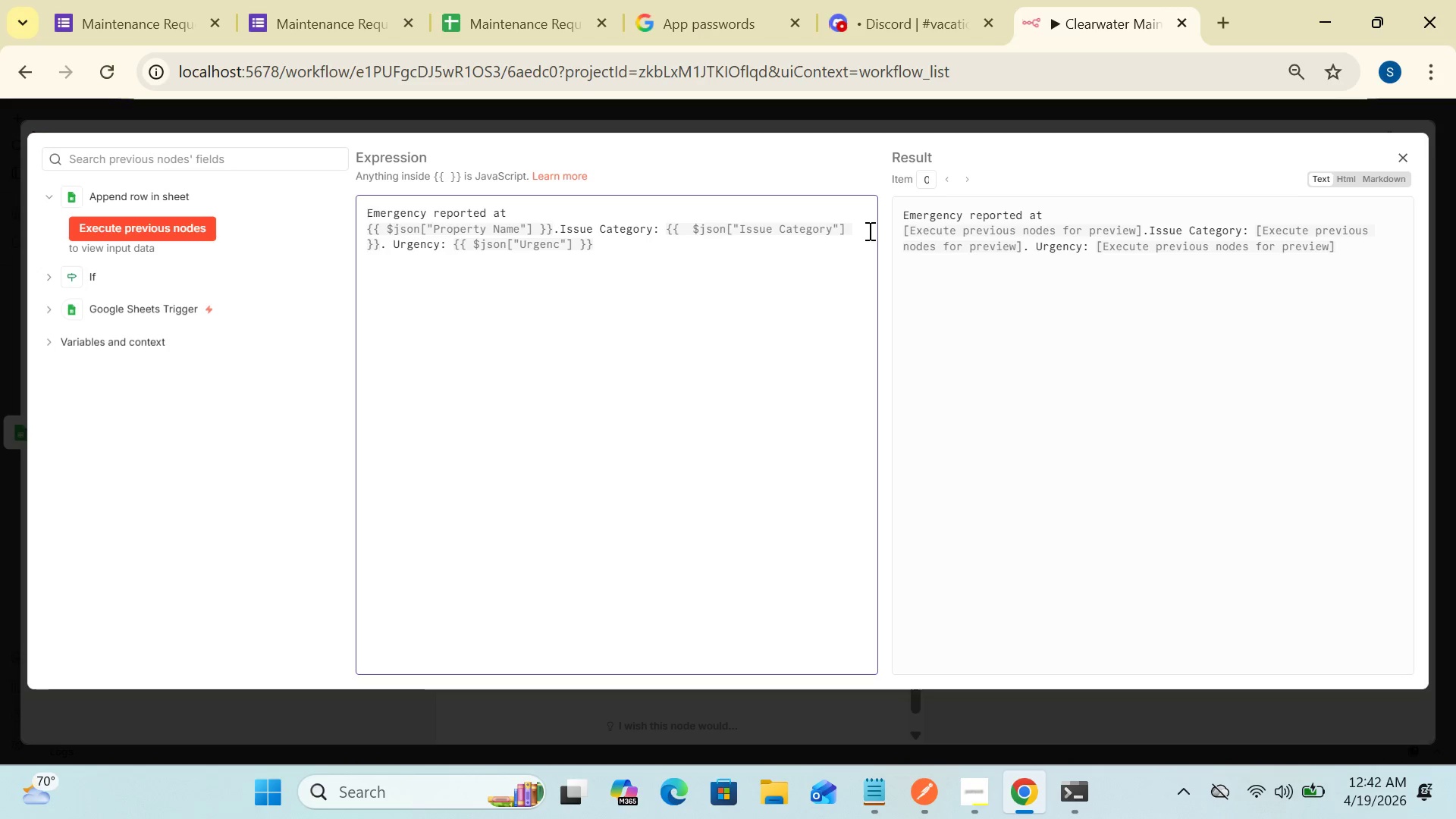 
wait(6.73)
 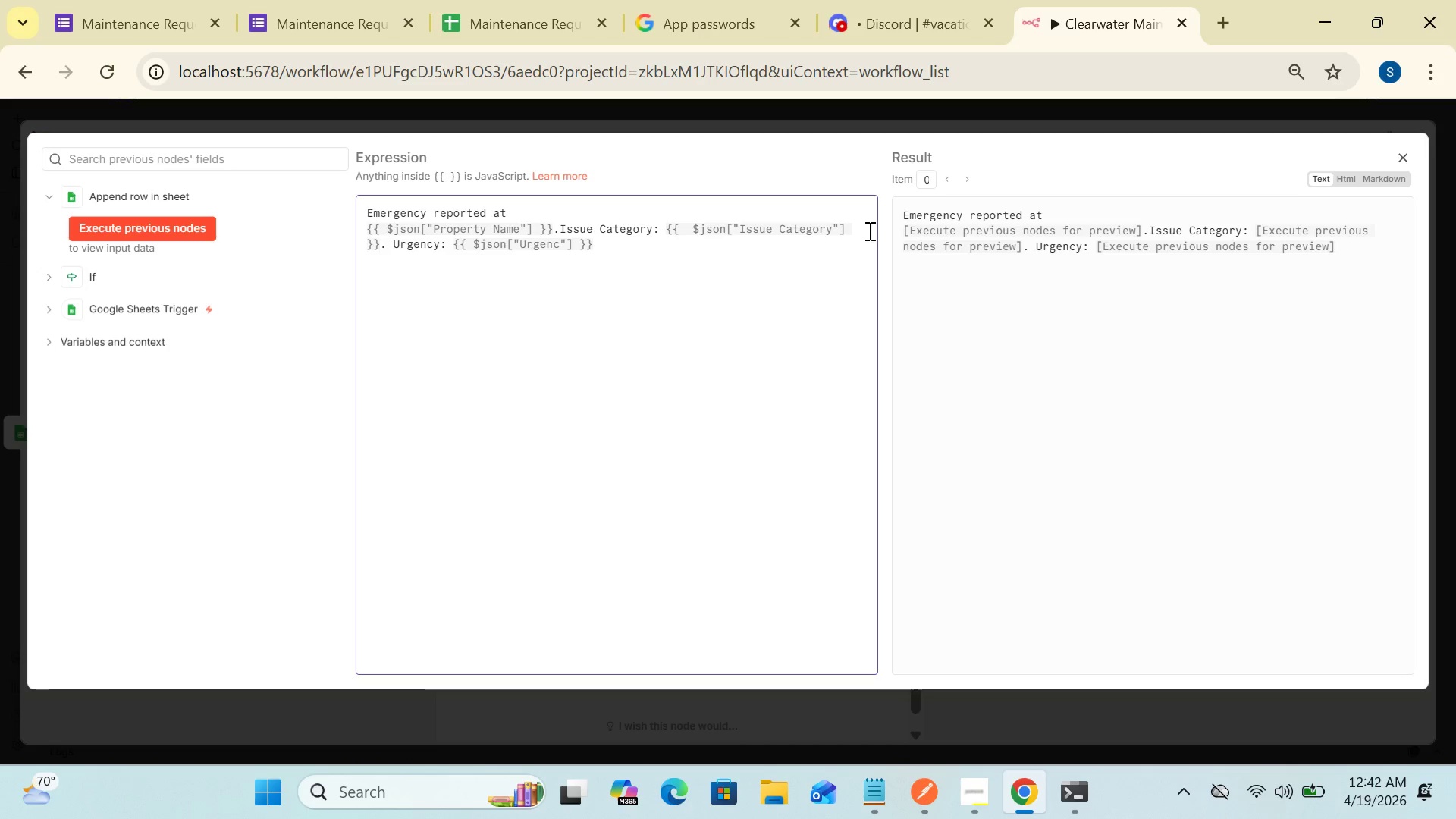 
left_click([558, 246])
 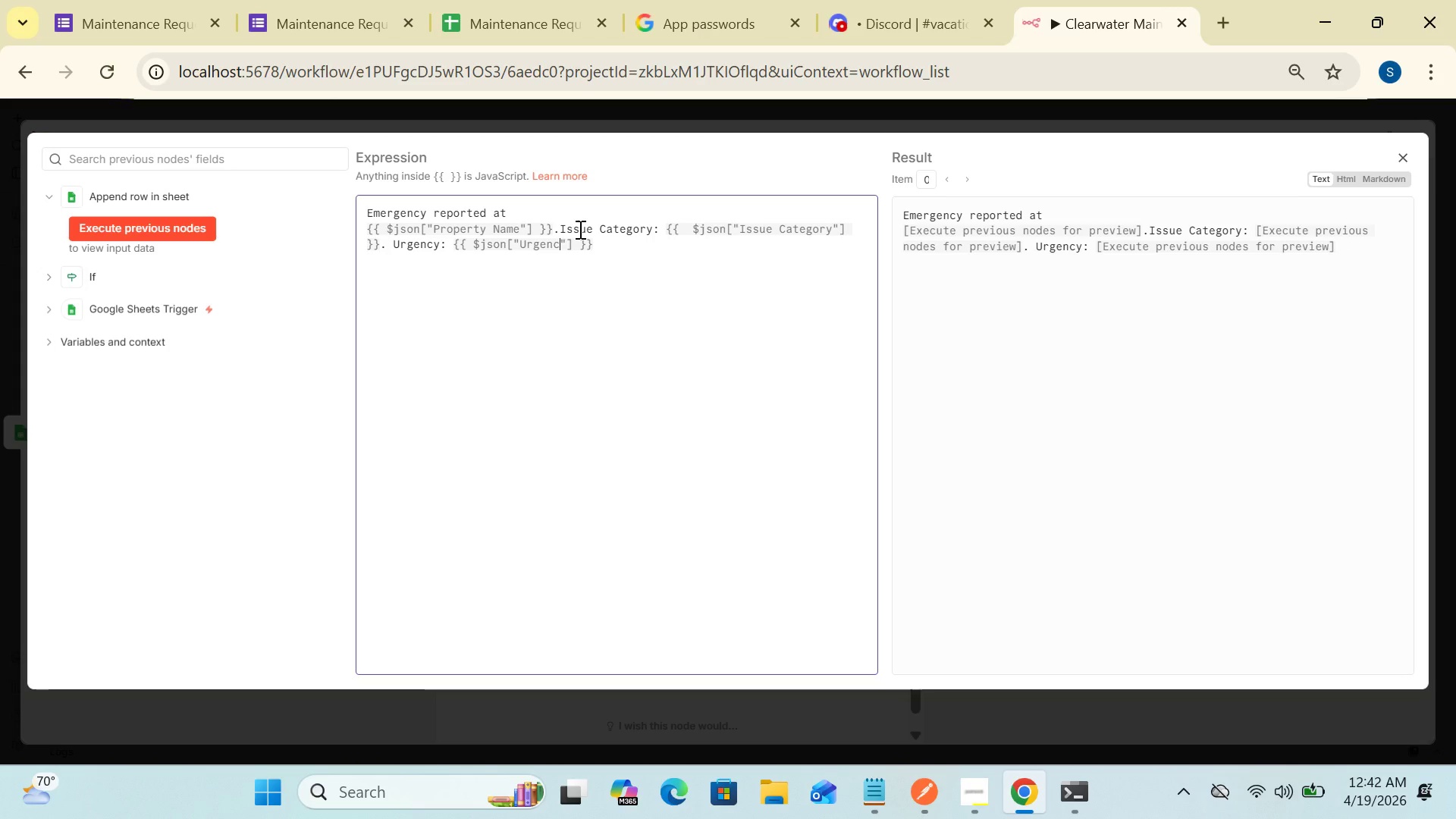 
wait(5.97)
 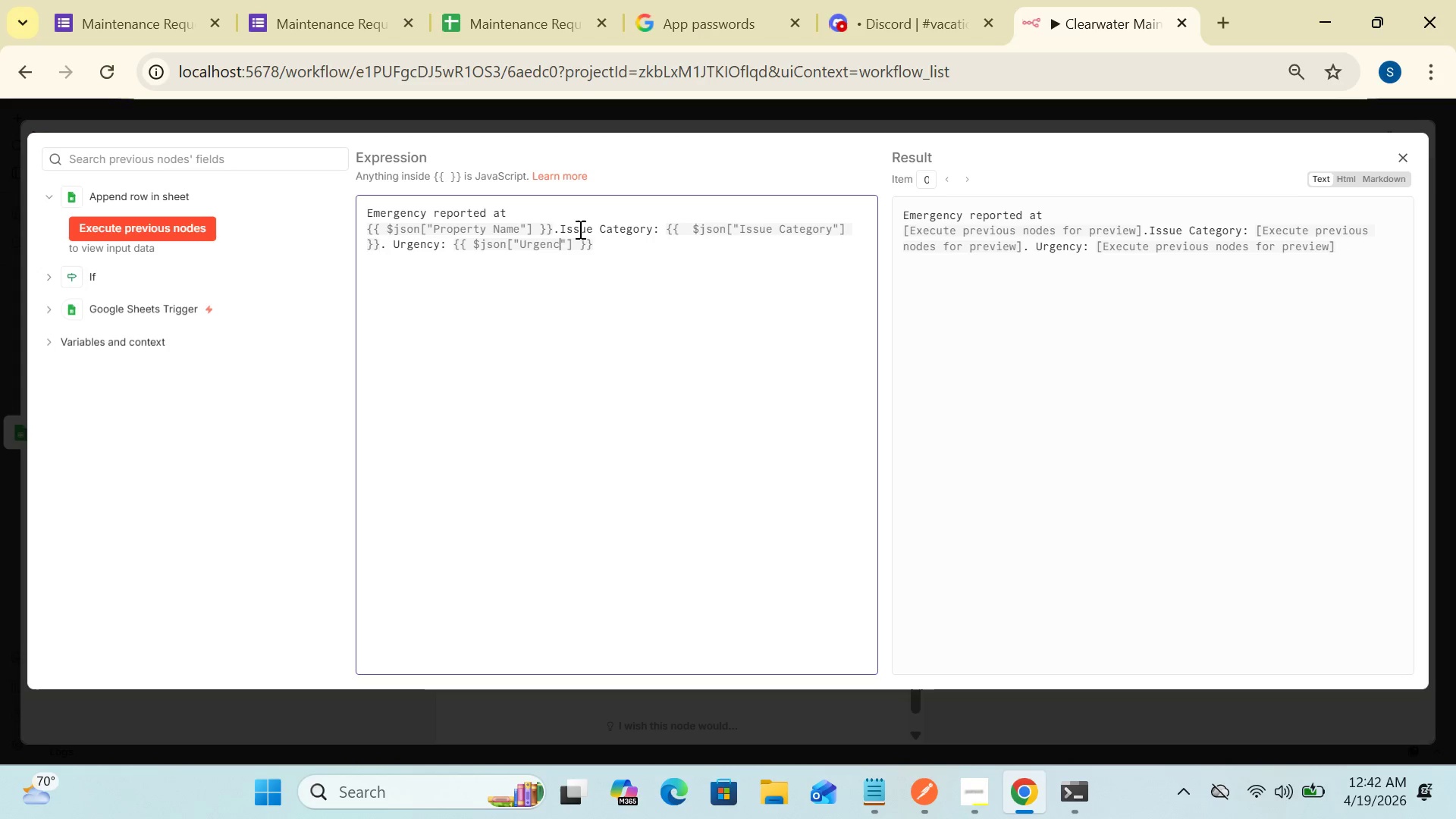 
type(y Level)
 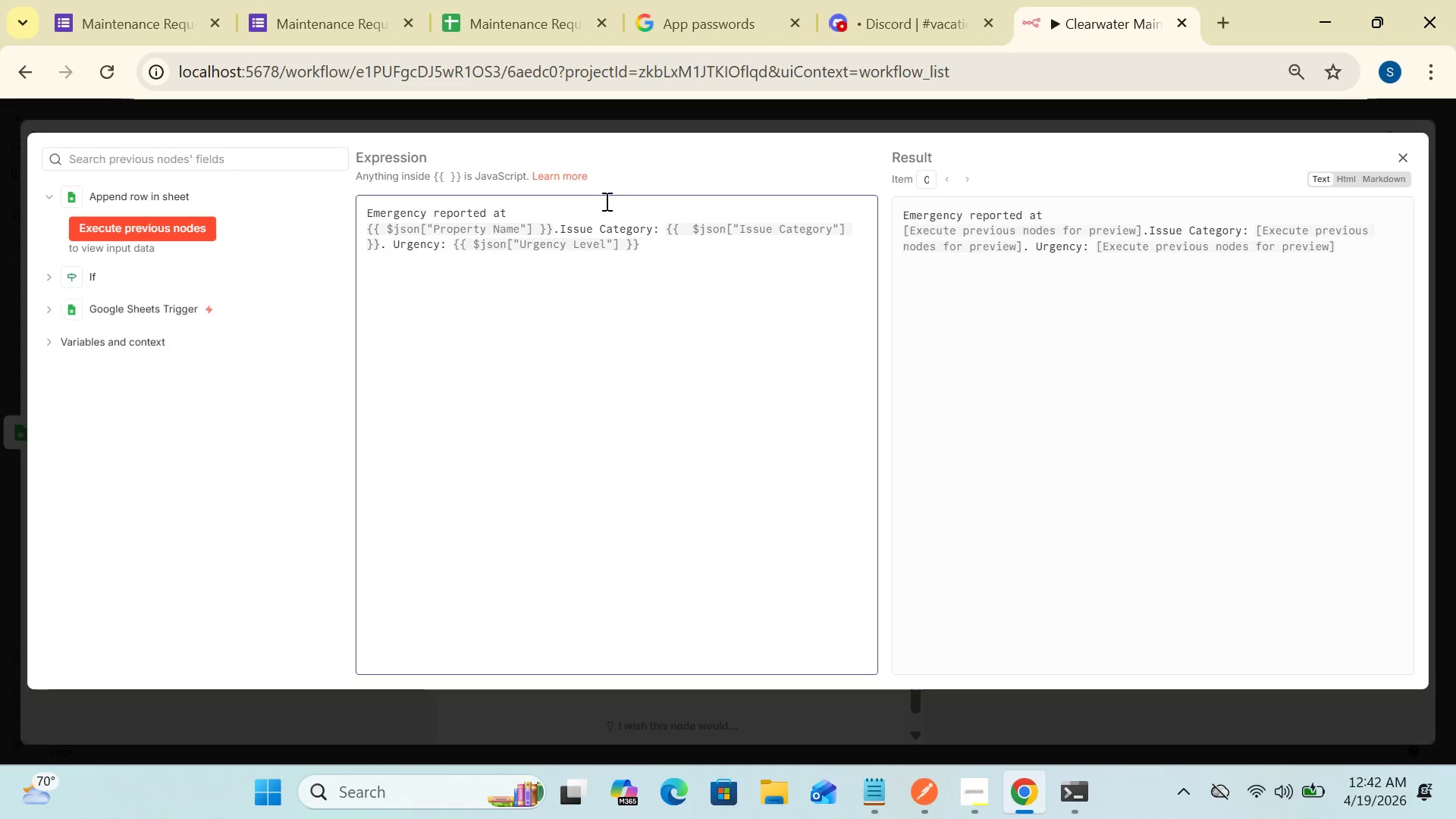 
wait(5.74)
 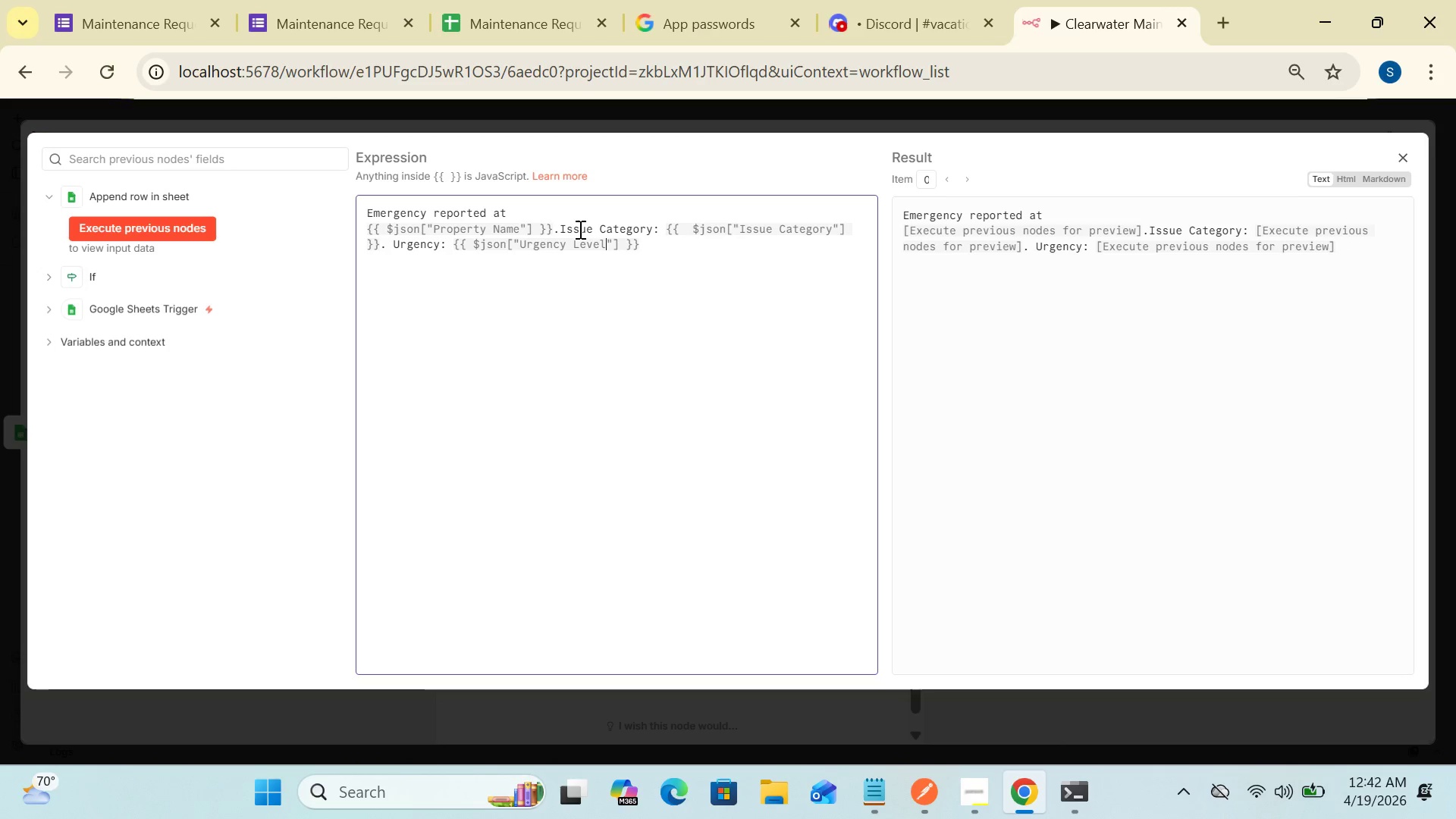 
left_click([642, 251])
 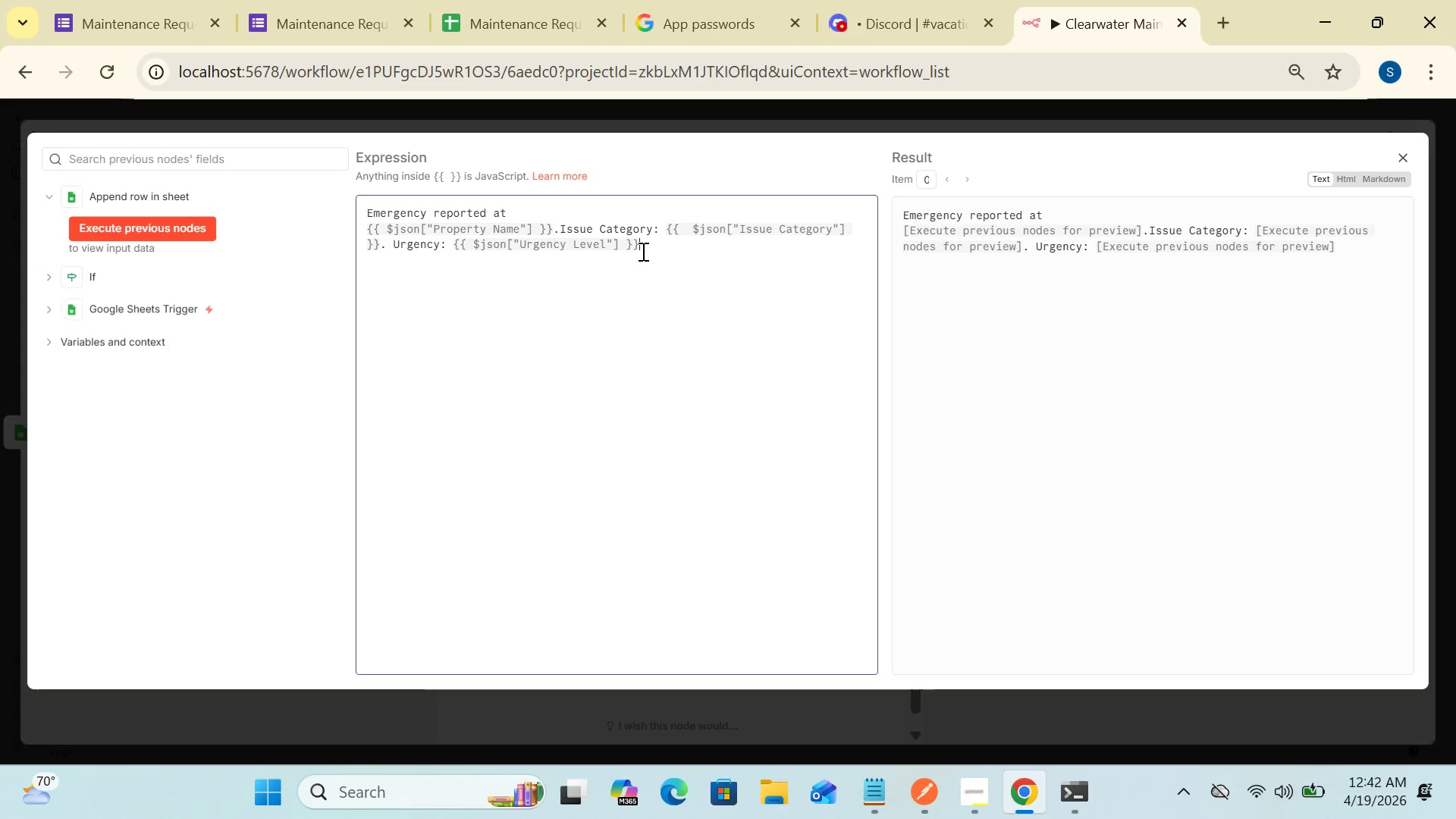 
type(.Please respond immediatelt)
key(Backspace)
type(y.)
 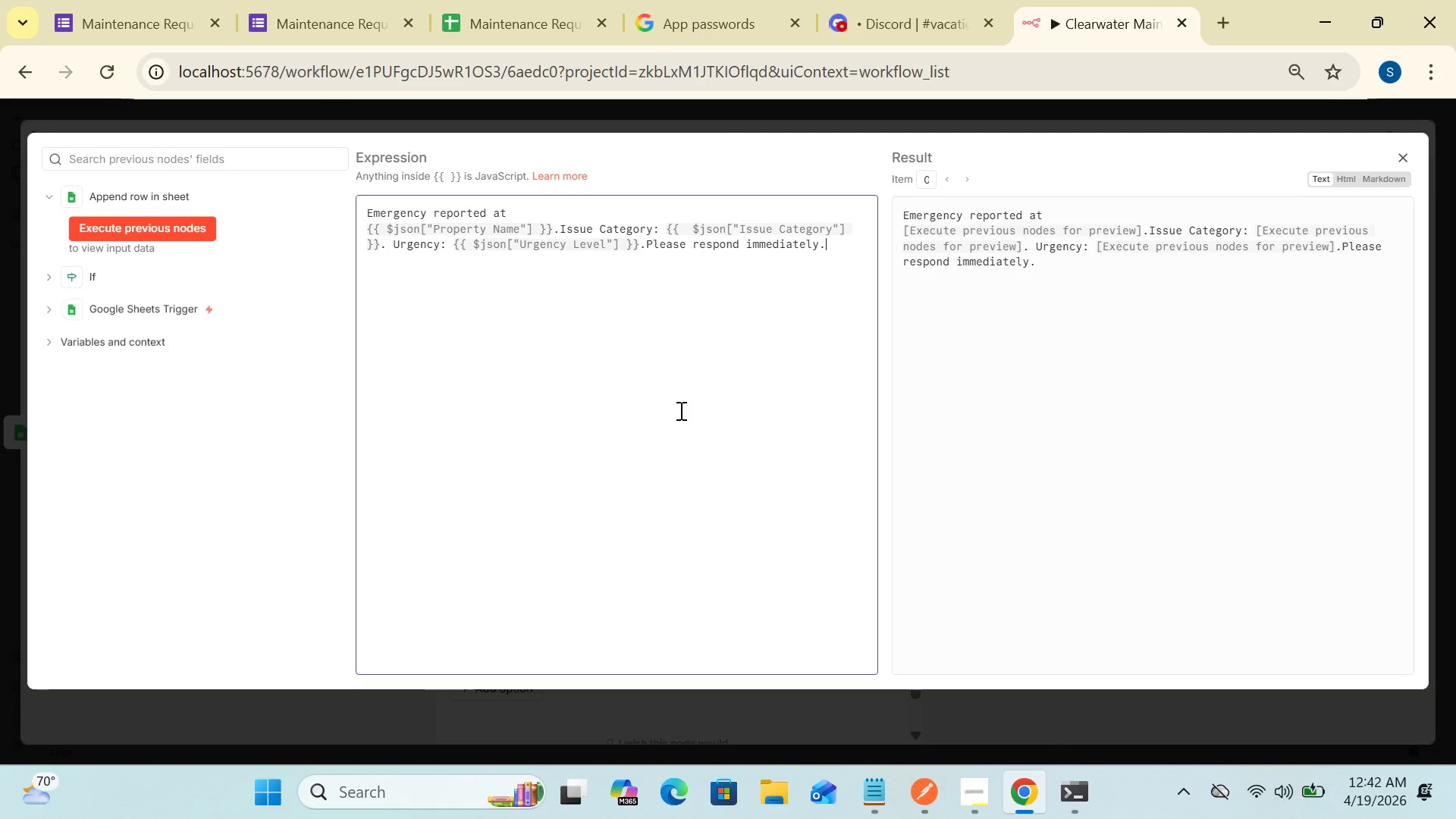 
wait(9.59)
 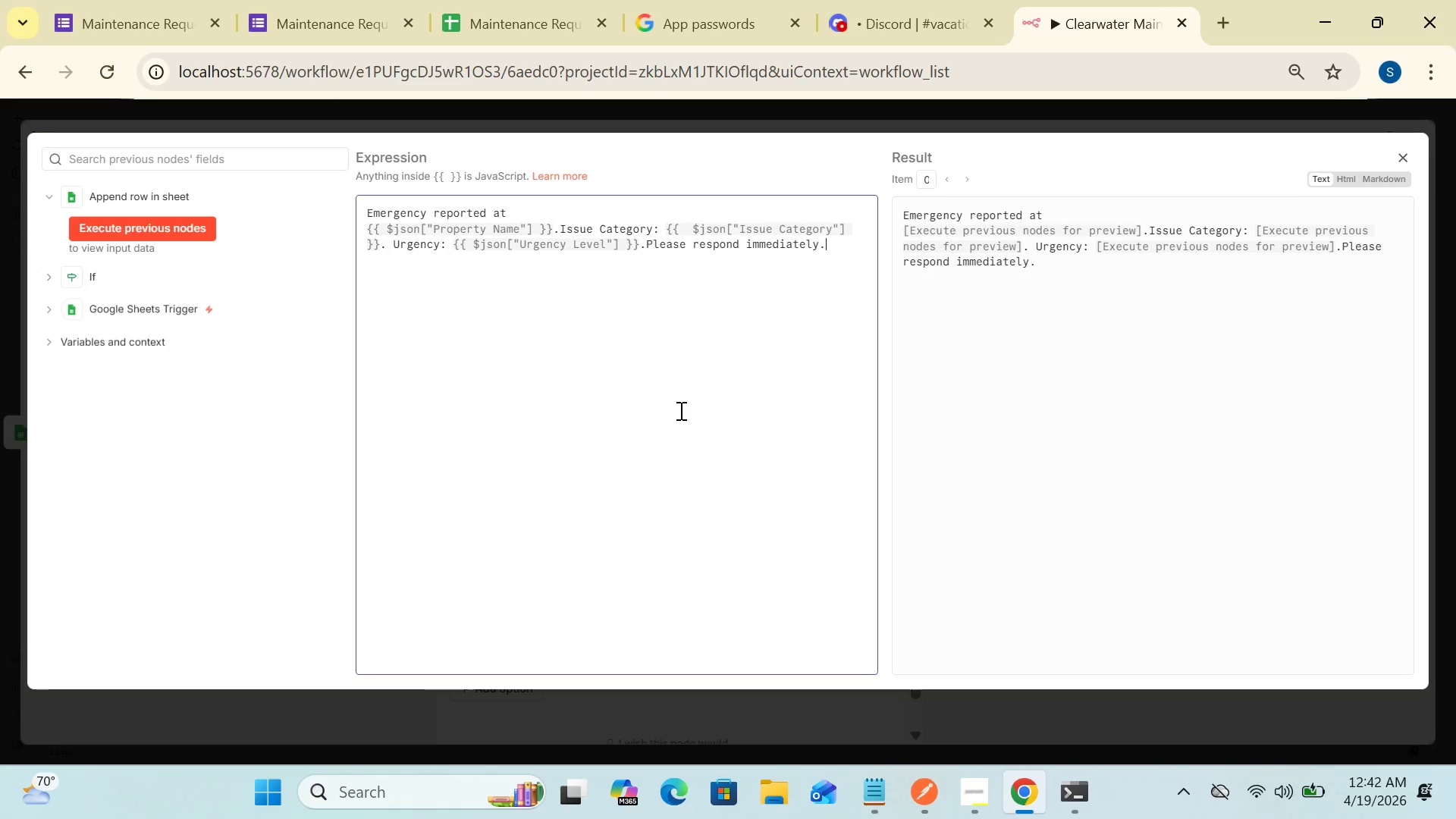 
left_click([1404, 162])
 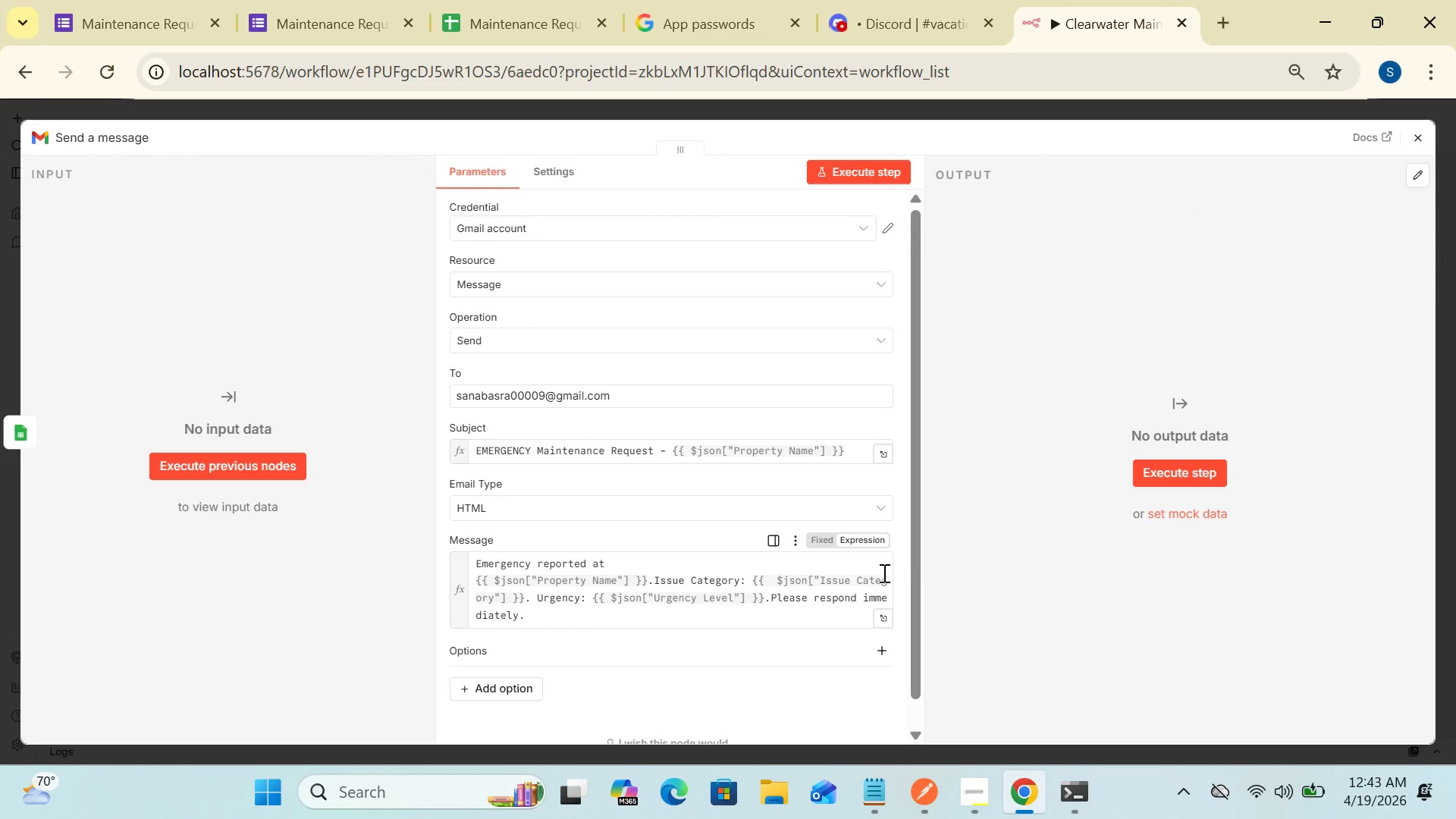 
left_click_drag(start_coordinate=[918, 563], to_coordinate=[912, 639])
 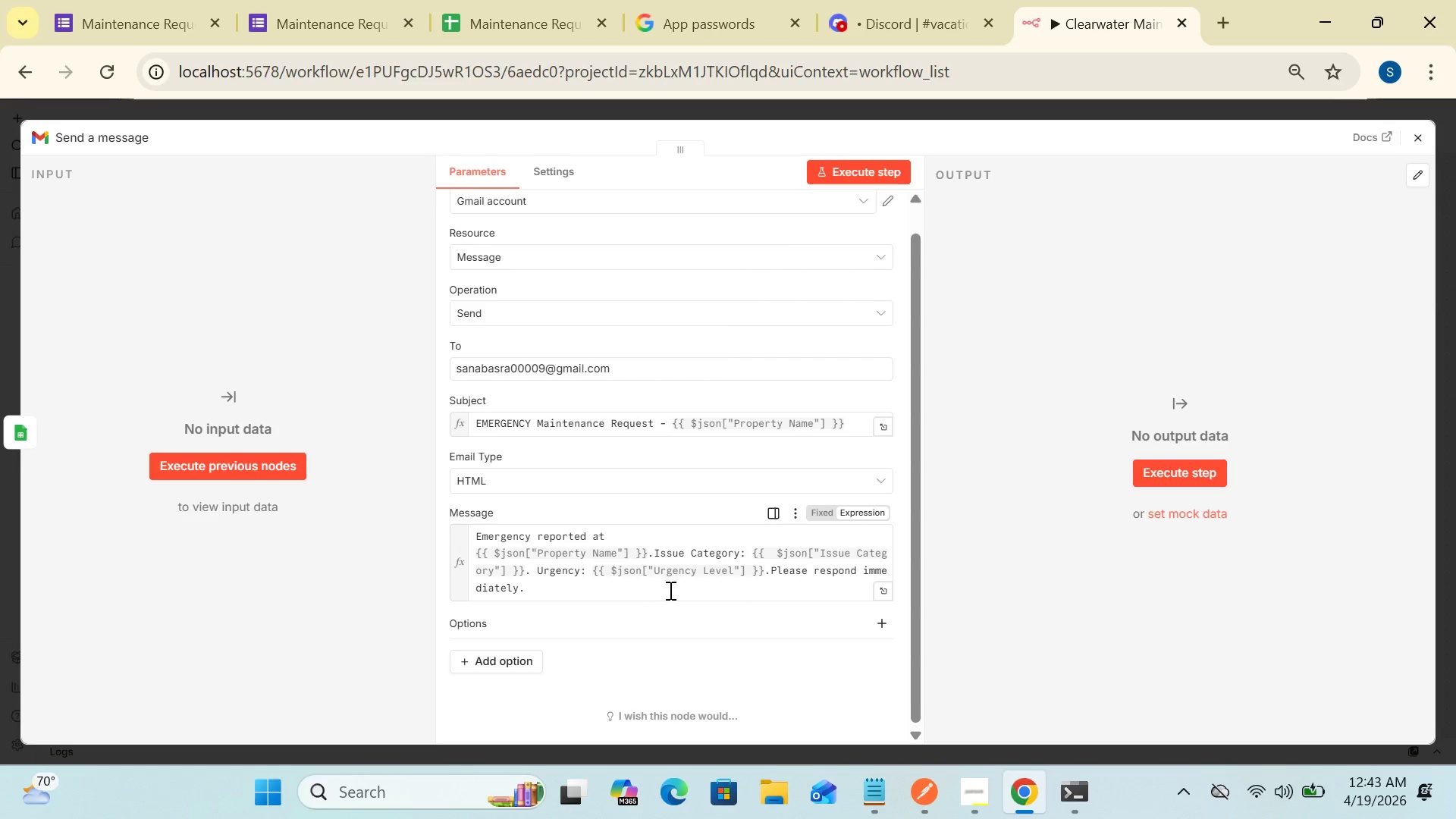 
wait(37.88)
 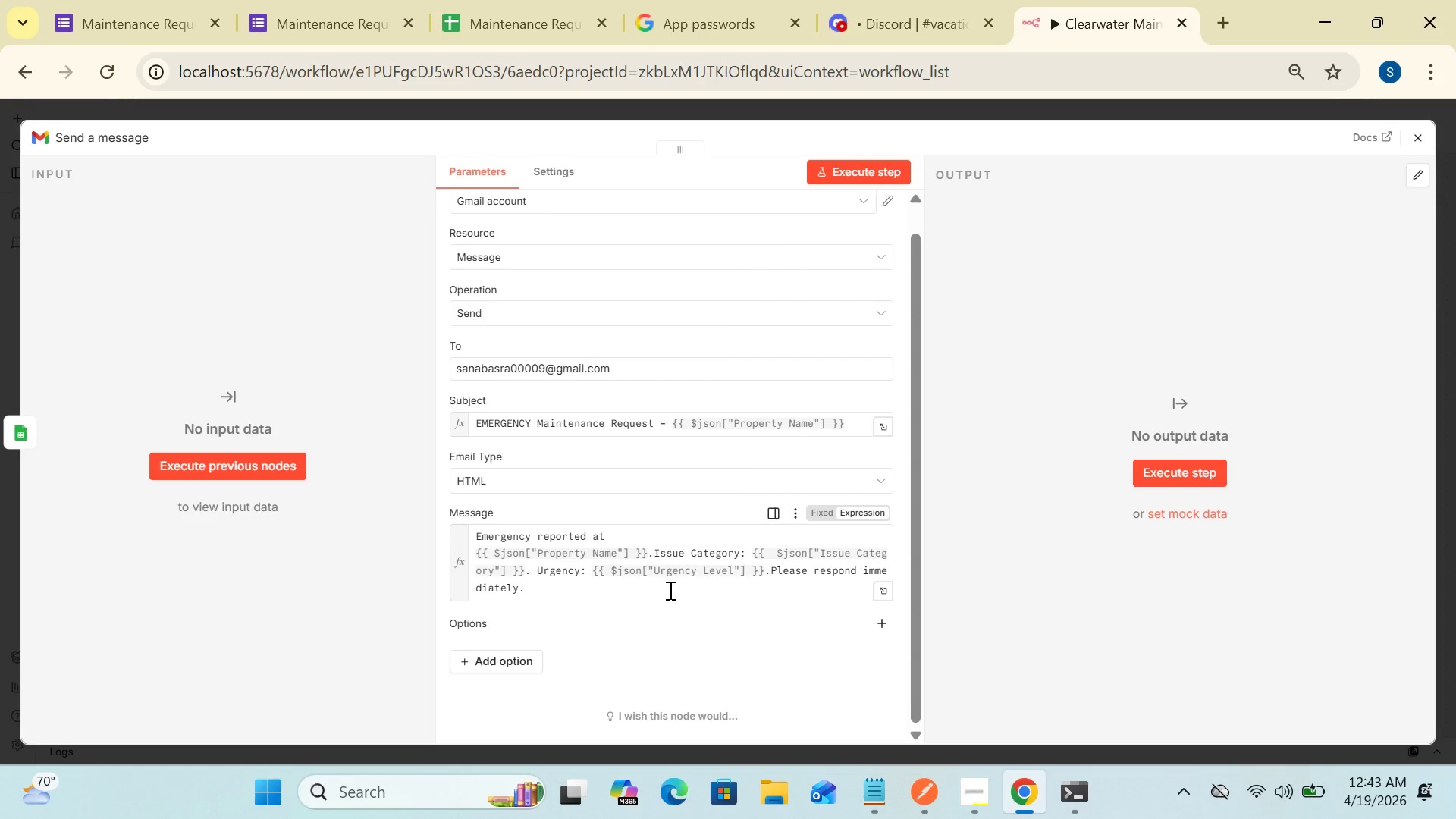 
left_click([1426, 137])
 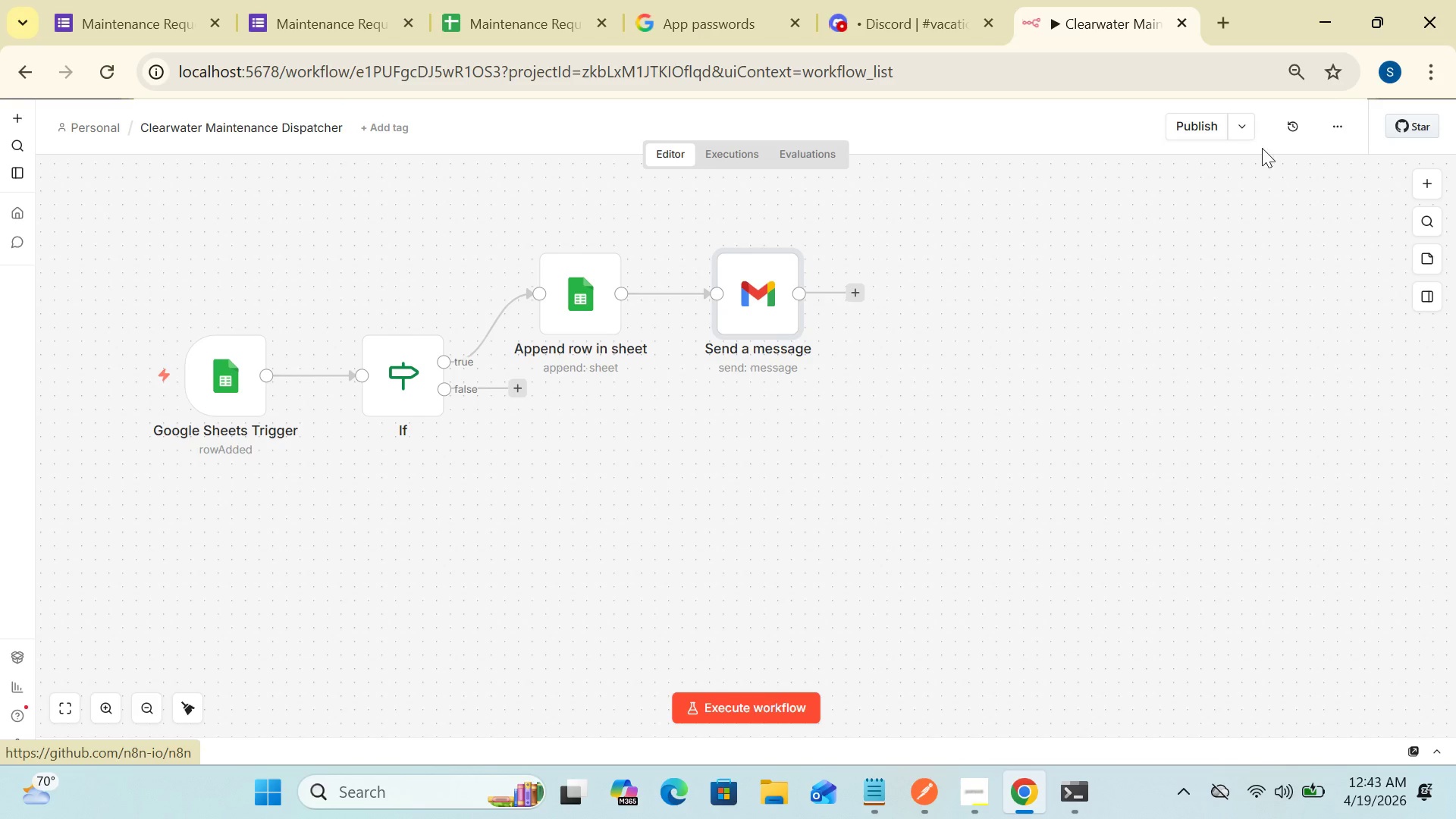 
wait(17.69)
 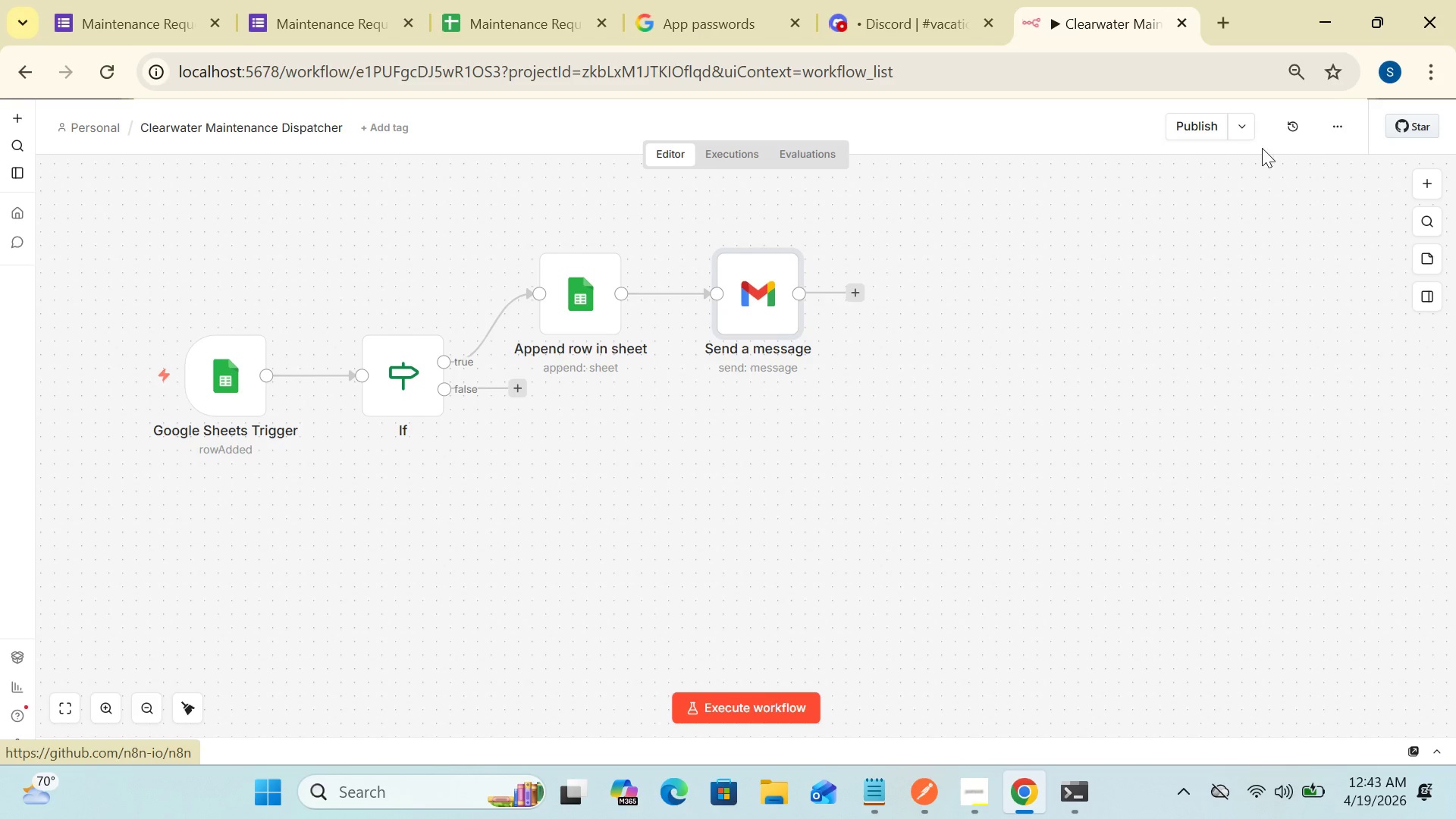 
double_click([221, 419])
 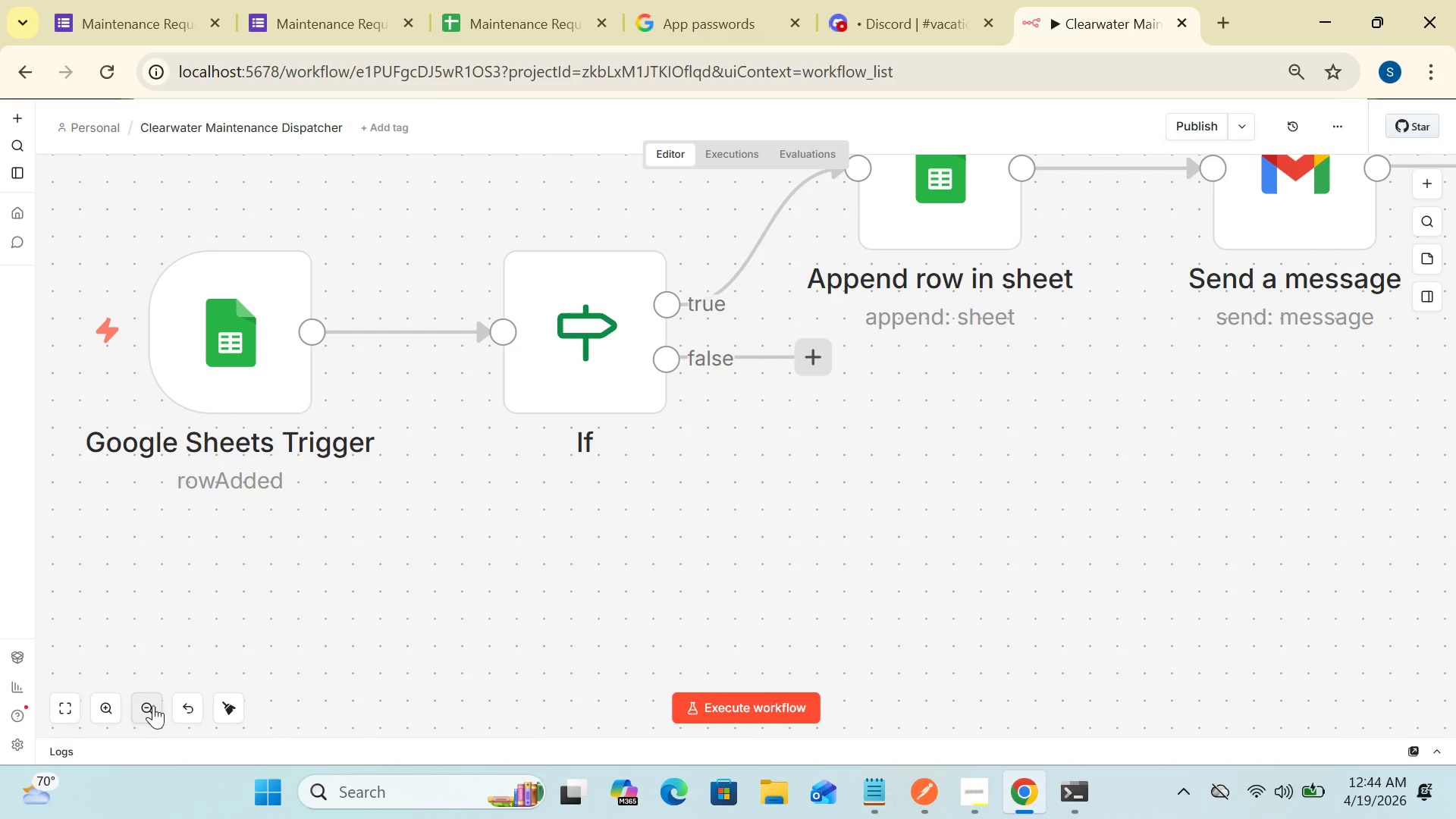 
double_click([151, 705])
 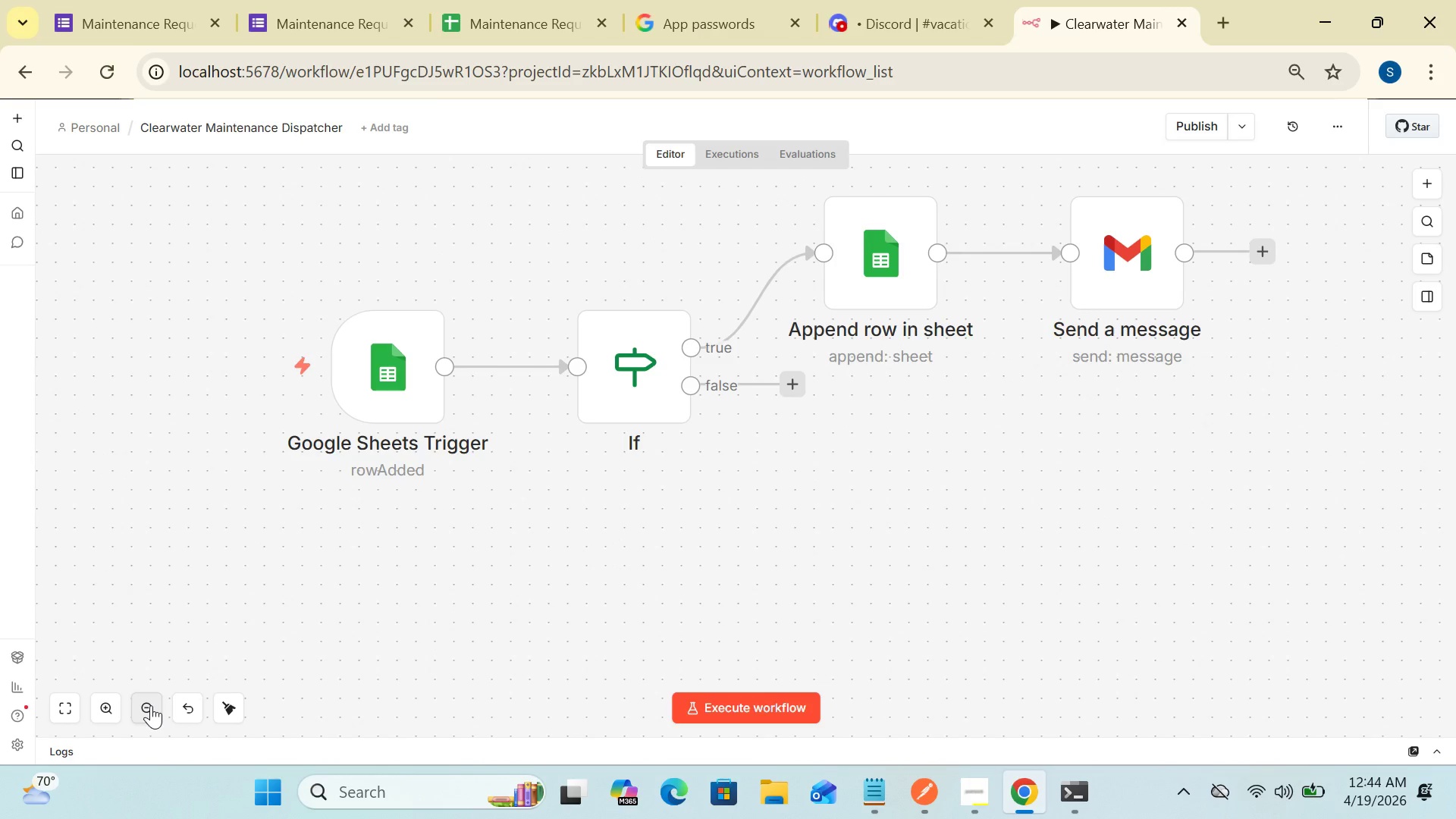 
double_click([151, 705])
 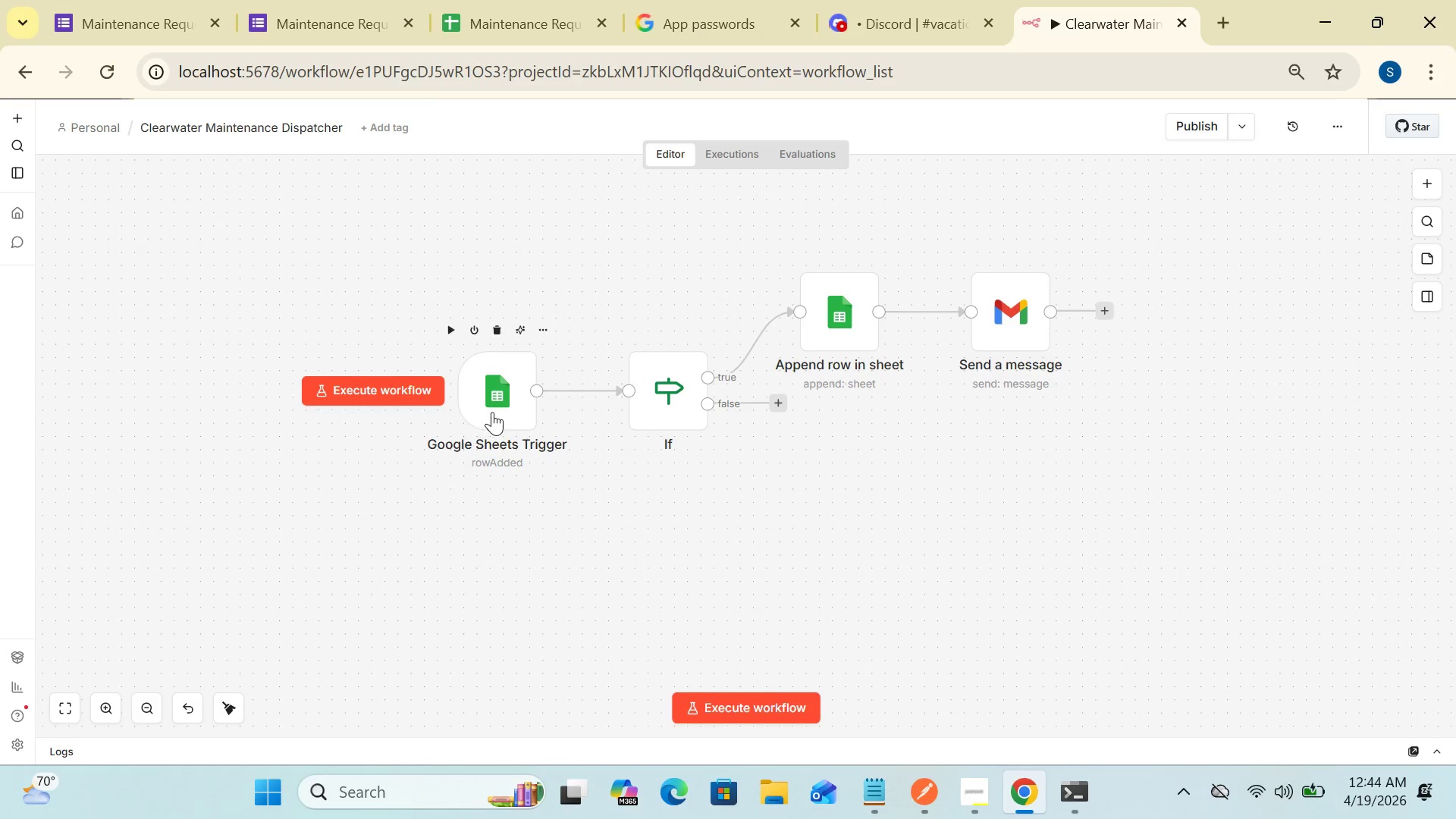 
left_click_drag(start_coordinate=[494, 410], to_coordinate=[198, 434])
 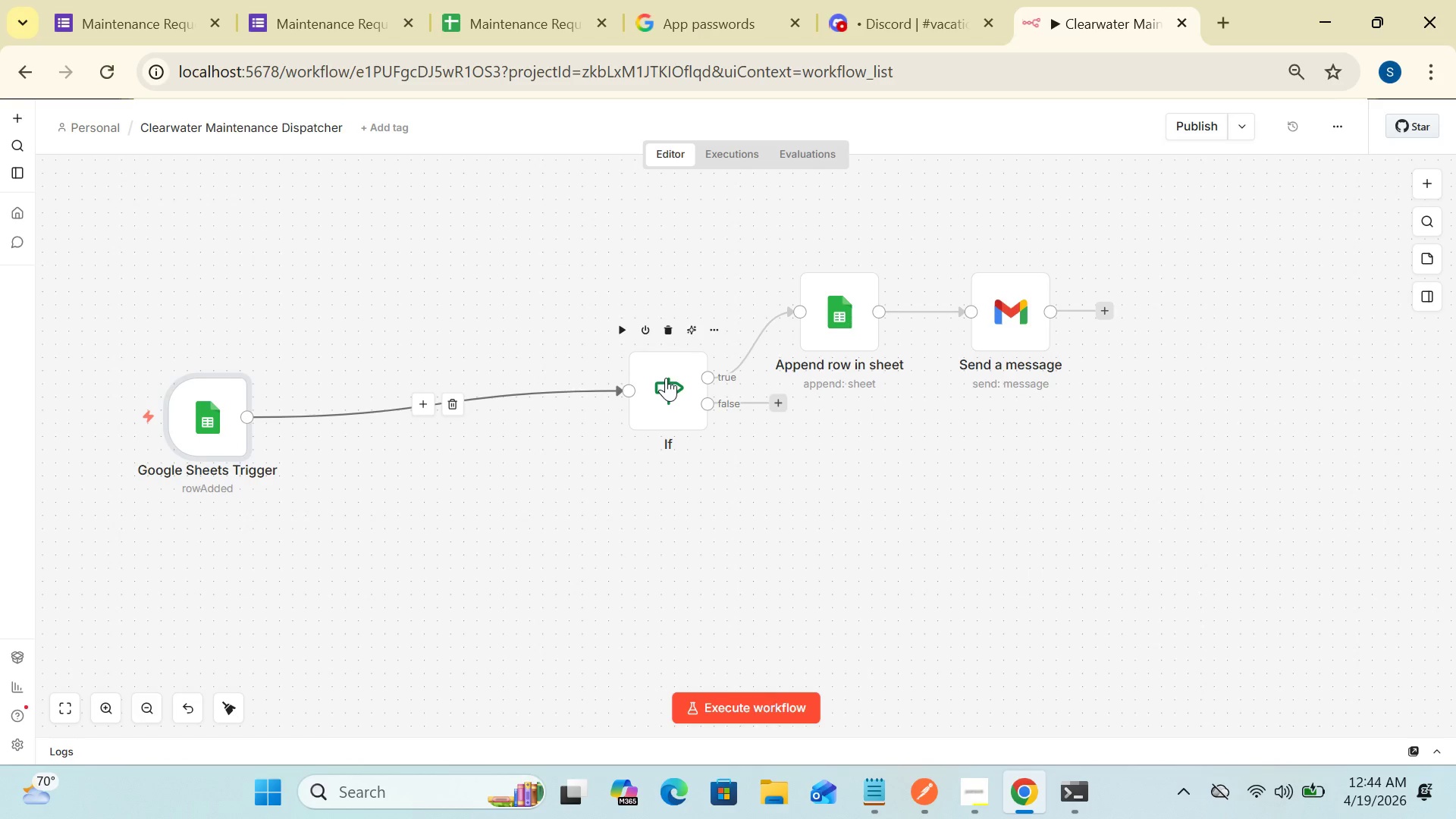 
left_click_drag(start_coordinate=[666, 378], to_coordinate=[391, 417])
 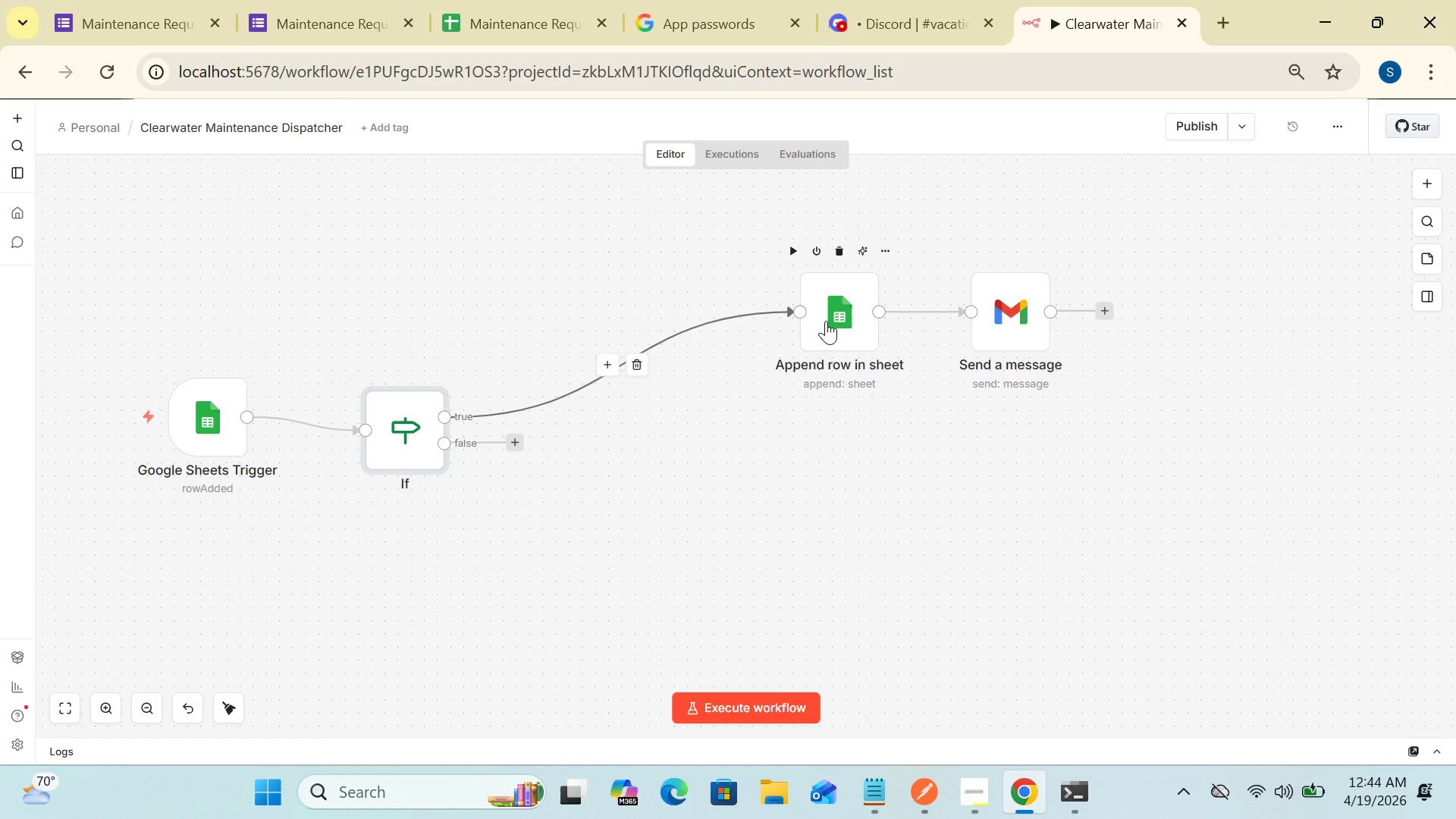 
left_click_drag(start_coordinate=[826, 321], to_coordinate=[670, 346])
 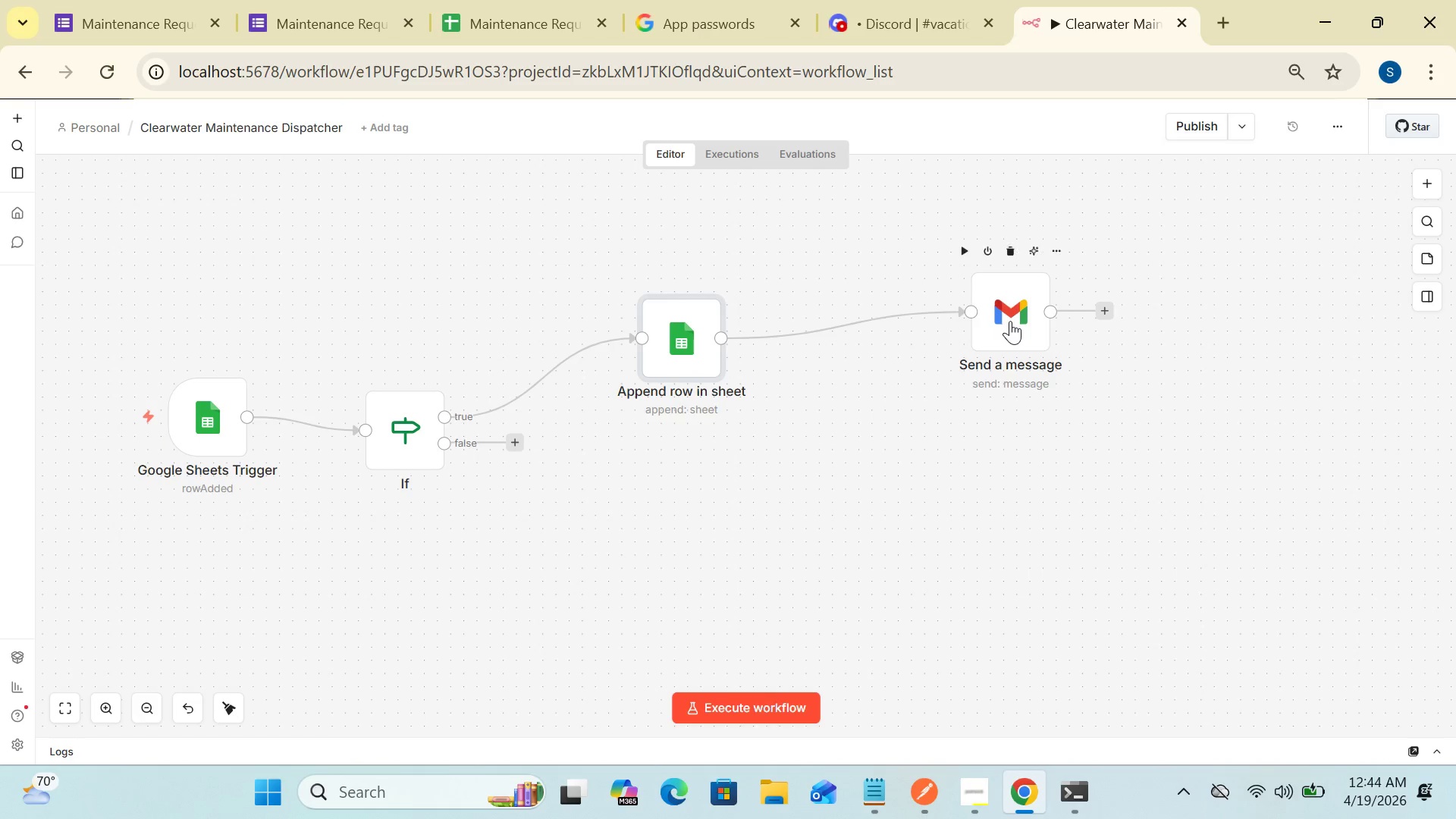 
left_click_drag(start_coordinate=[1009, 321], to_coordinate=[875, 334])
 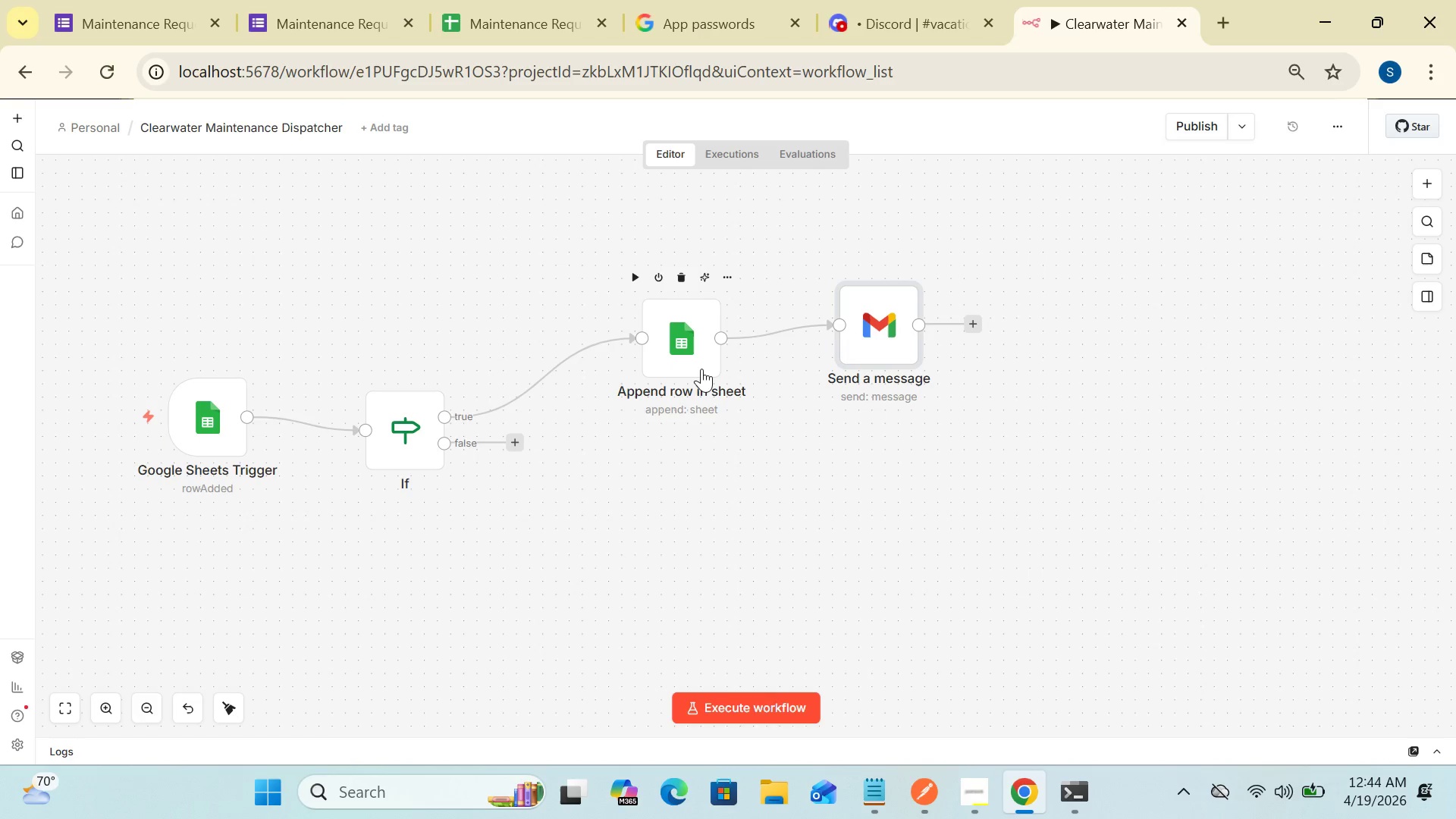 
left_click_drag(start_coordinate=[699, 368], to_coordinate=[612, 353])
 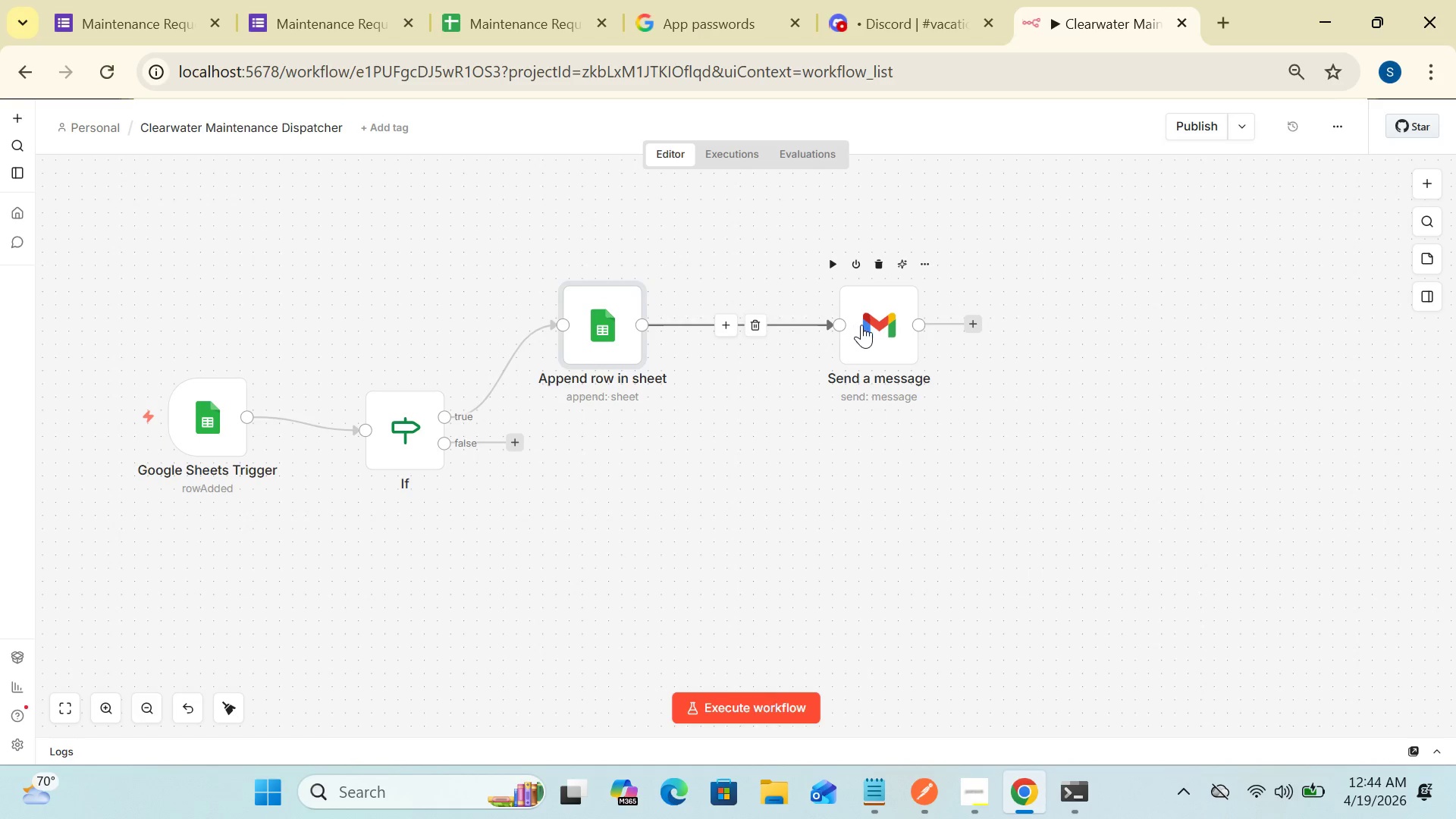 
left_click_drag(start_coordinate=[861, 325], to_coordinate=[745, 318])
 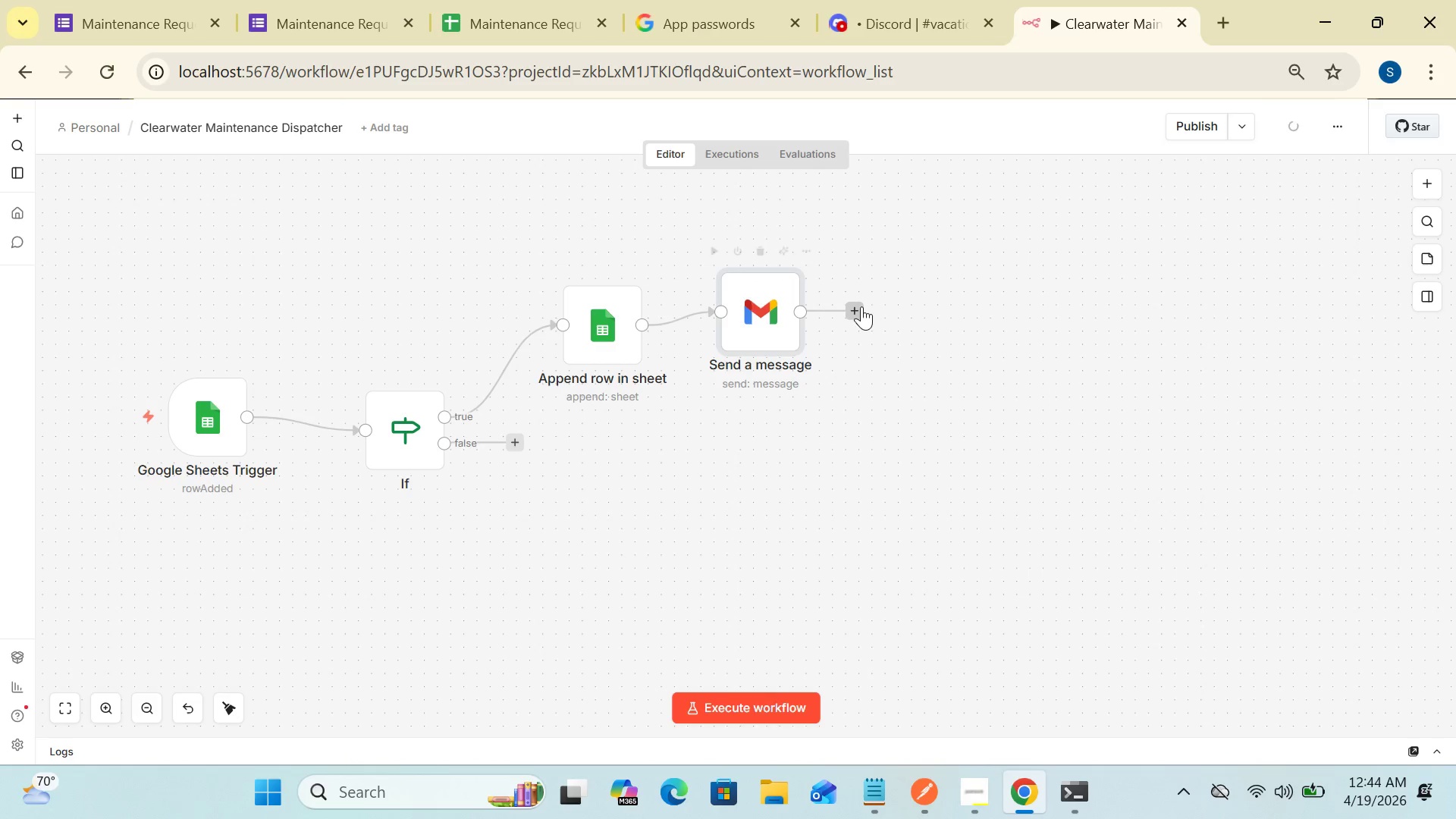 
left_click([860, 306])
 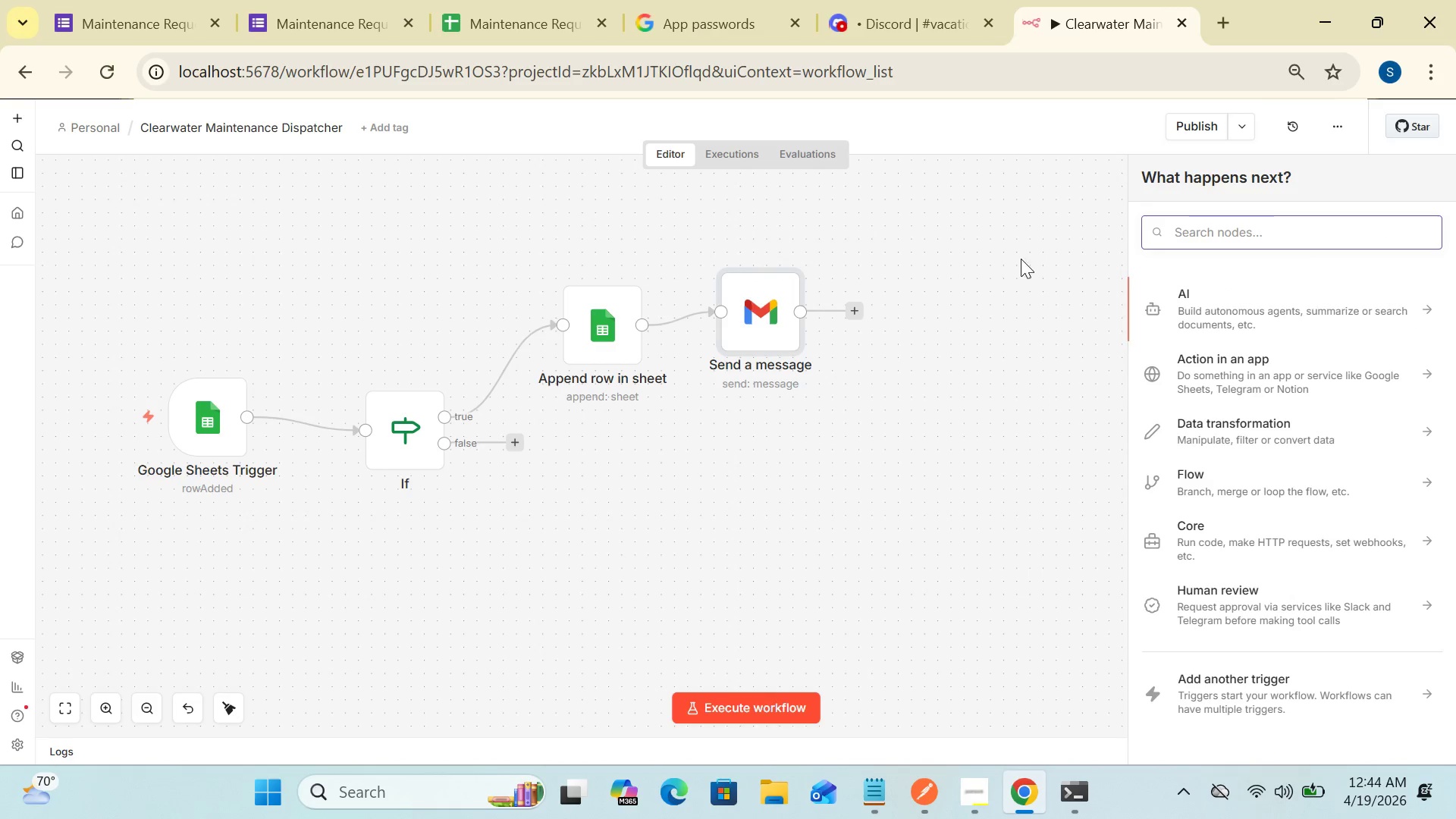 
type(htt)
 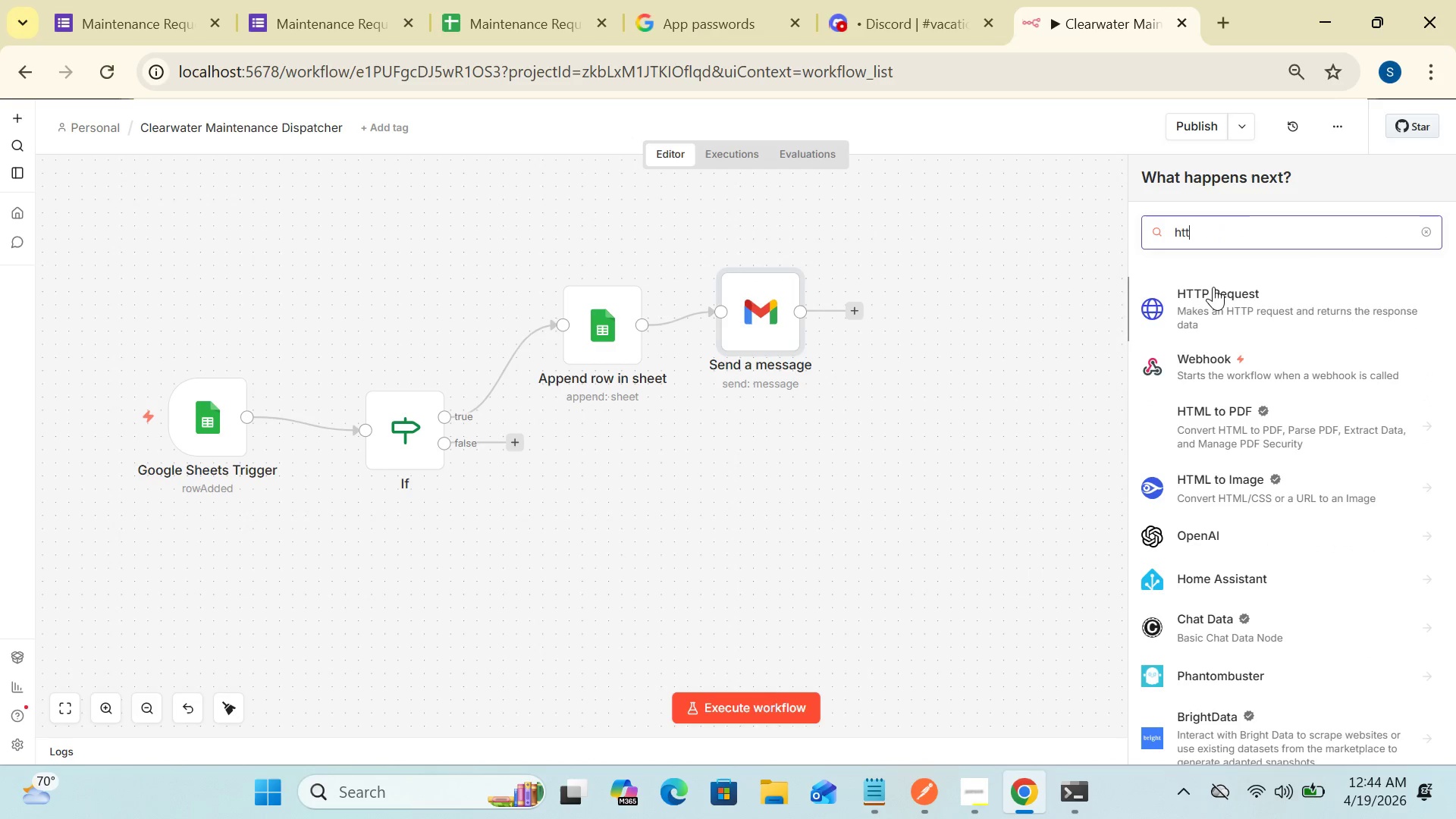 
left_click([1213, 286])
 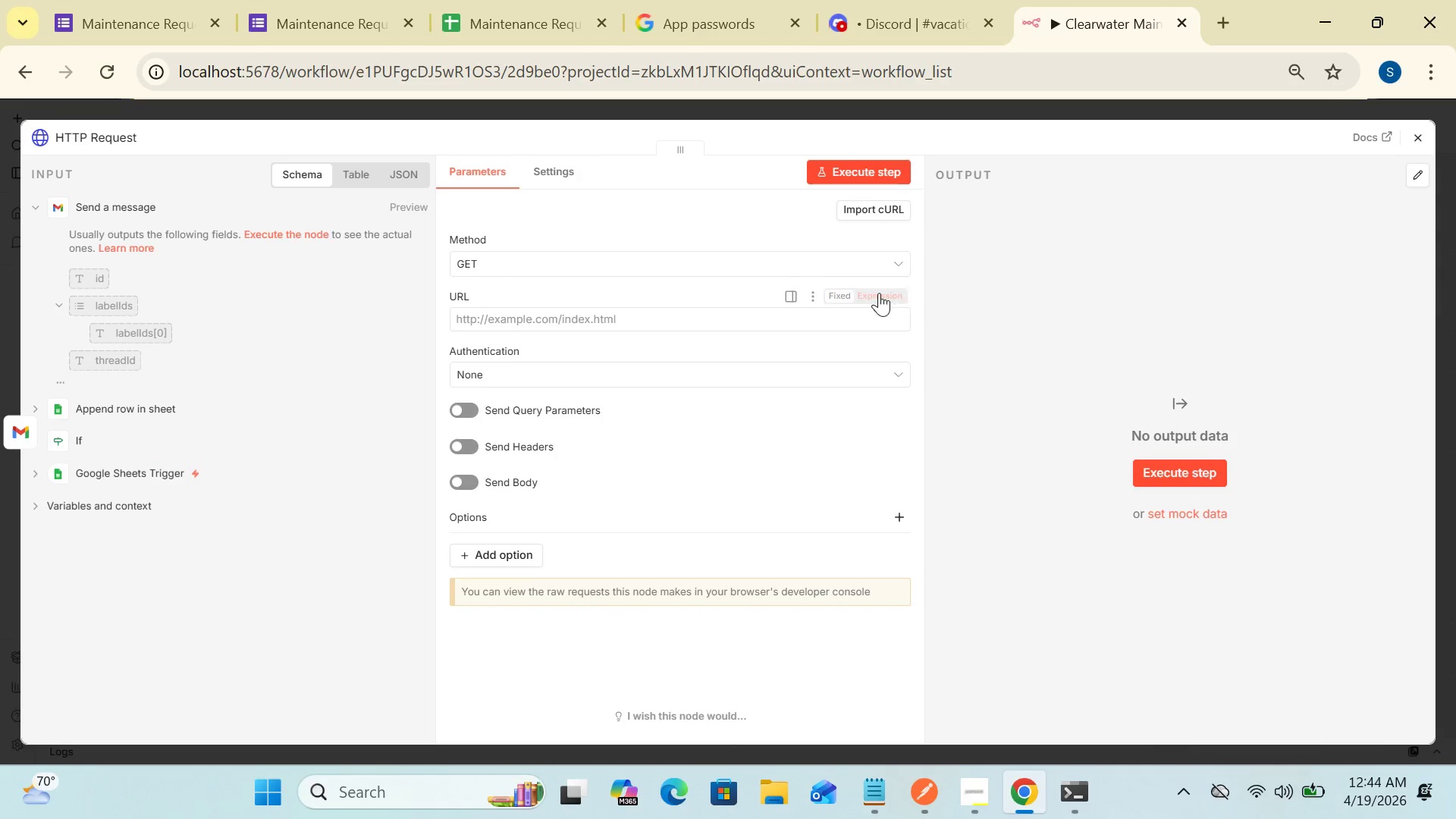 
left_click([889, 262])
 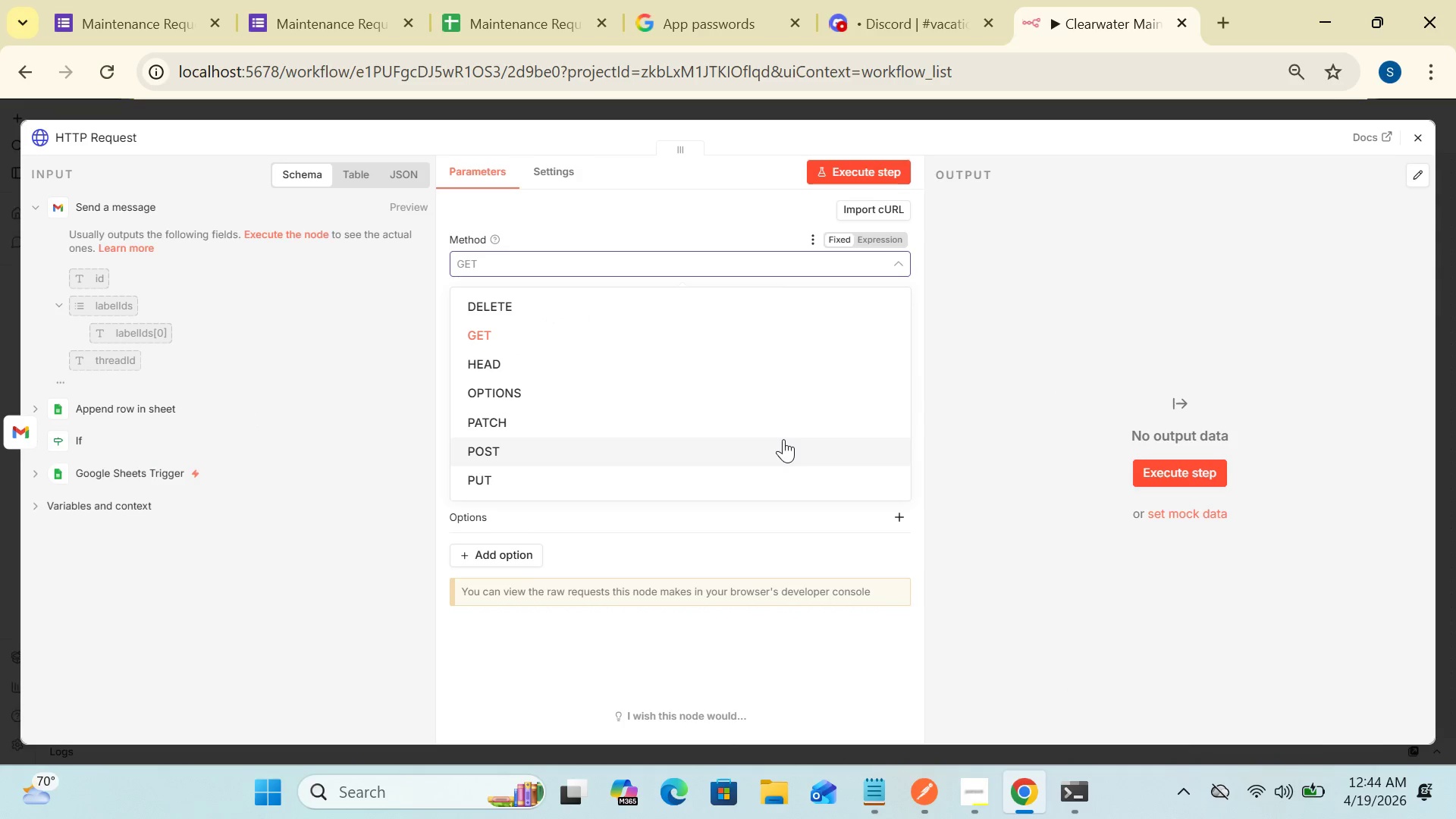 
left_click([783, 439])
 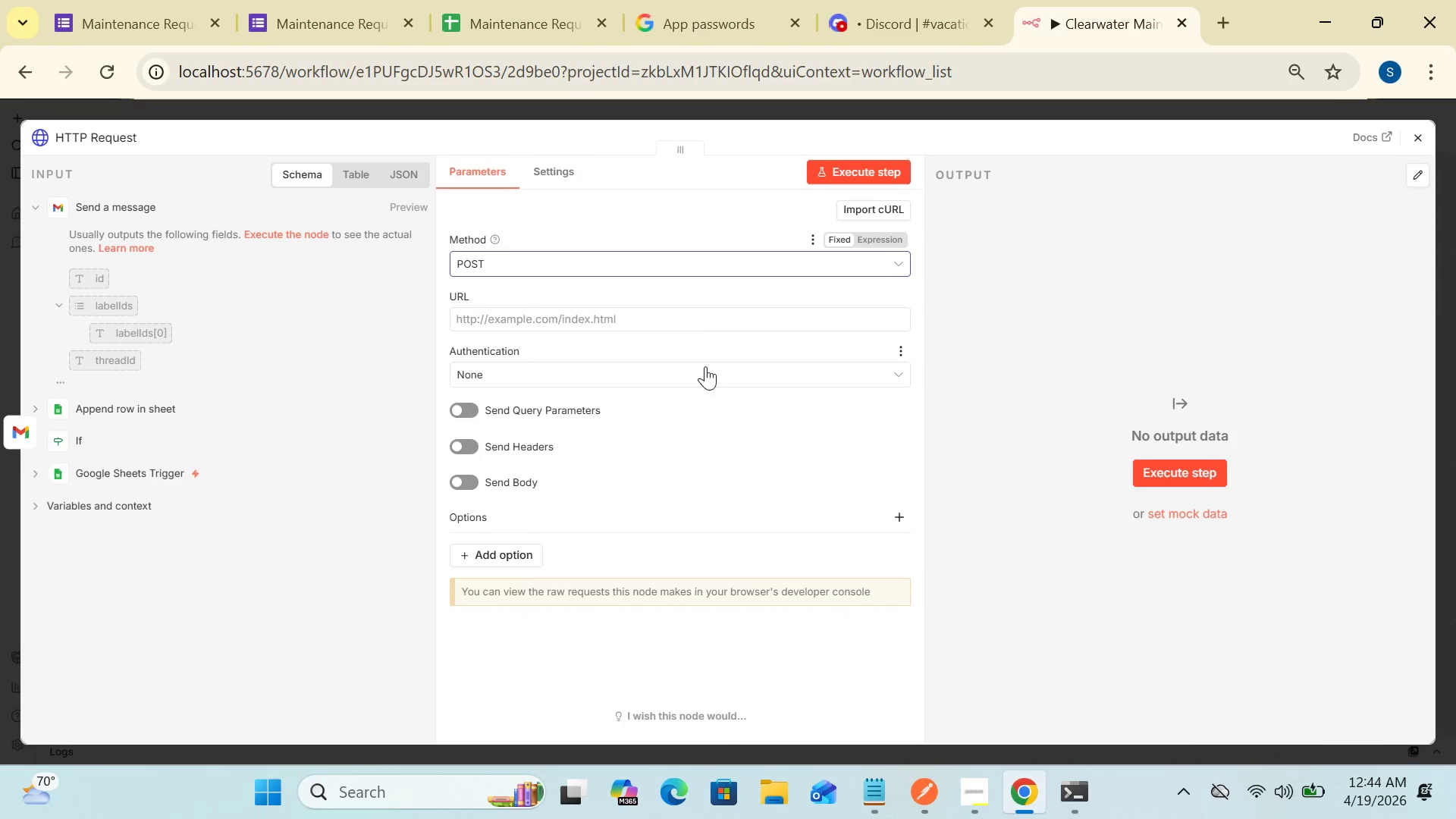 
left_click([689, 324])
 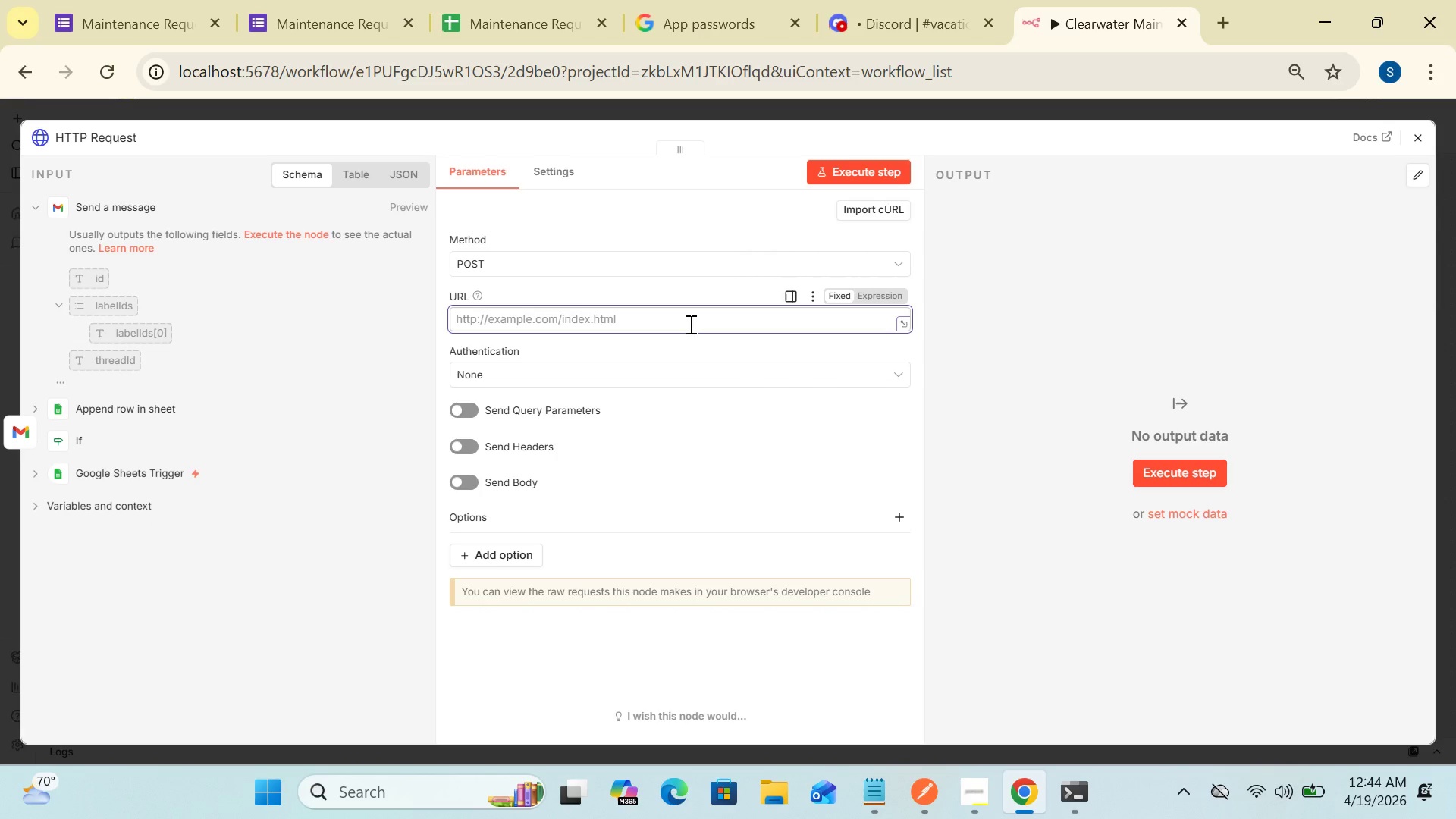 
wait(6.66)
 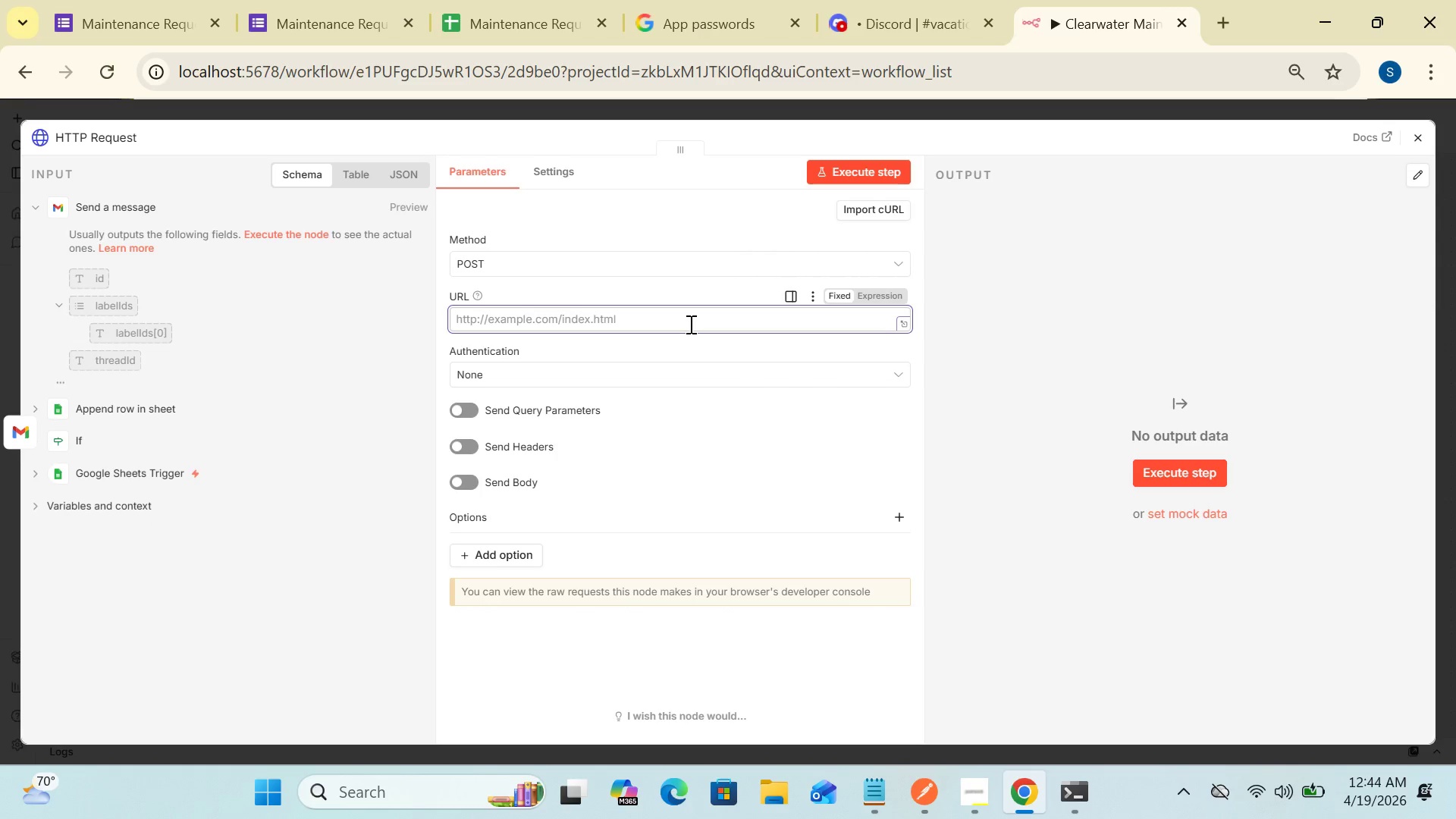 
left_click([882, 29])
 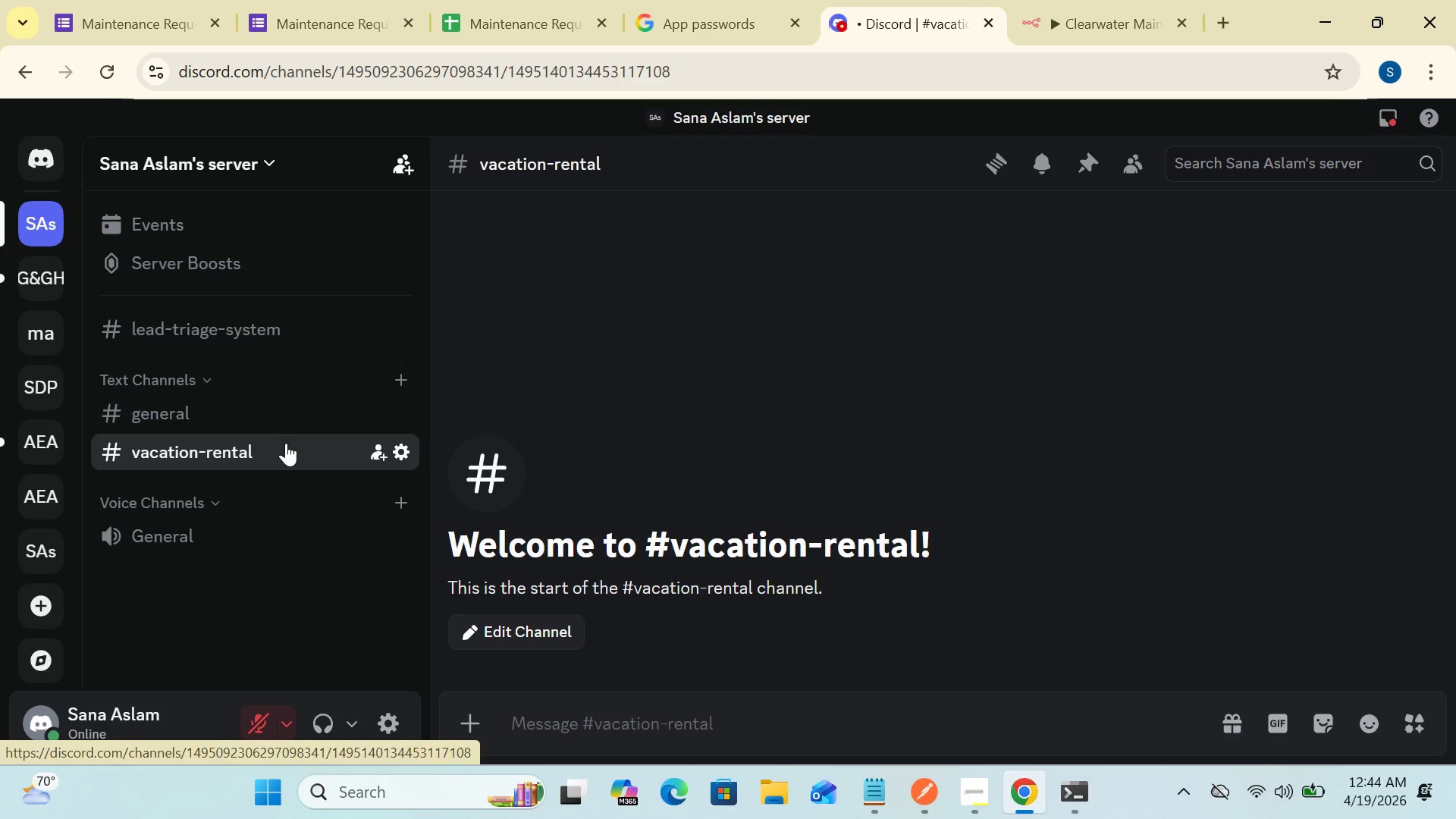 
wait(6.44)
 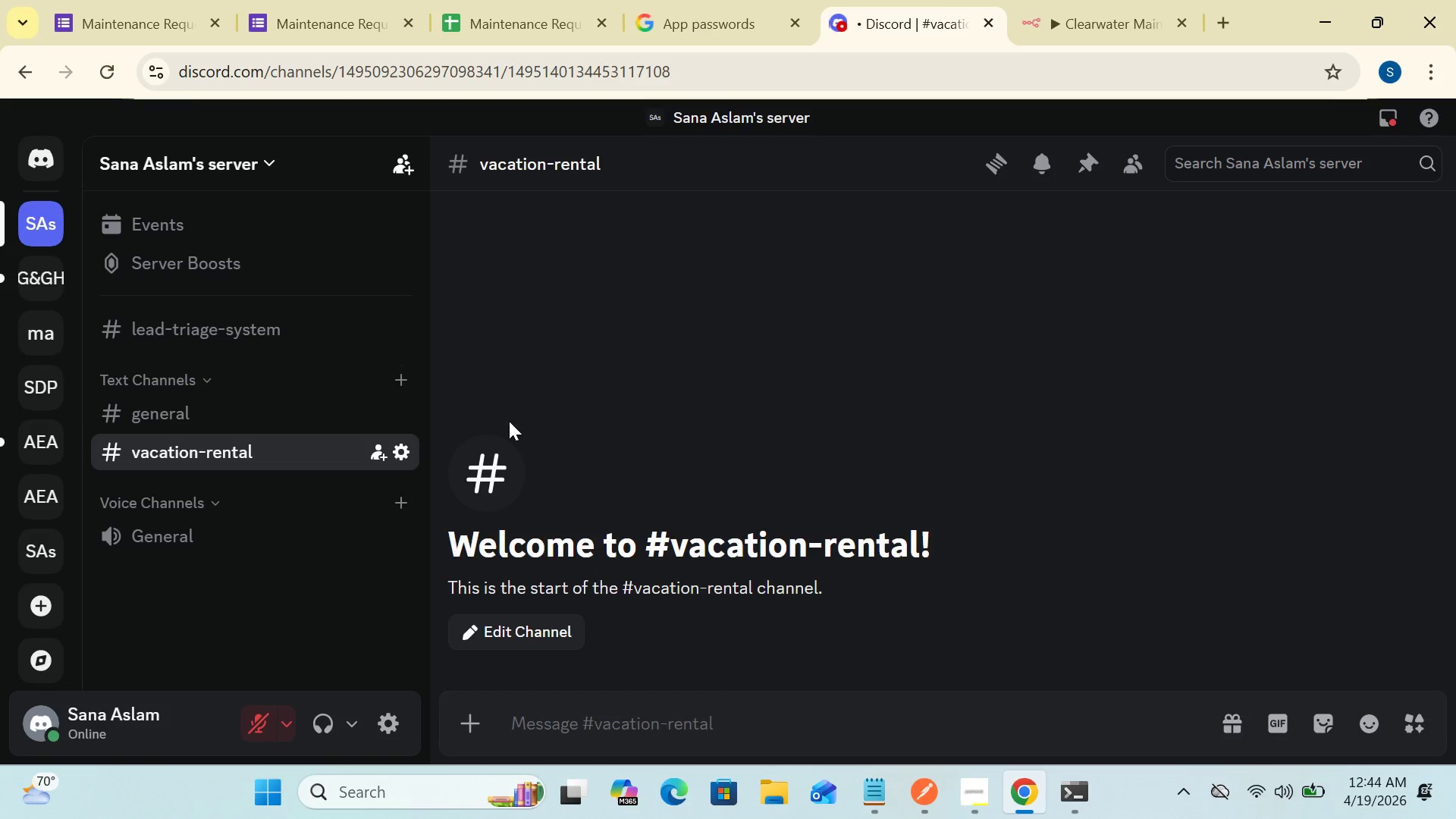 
left_click([410, 451])
 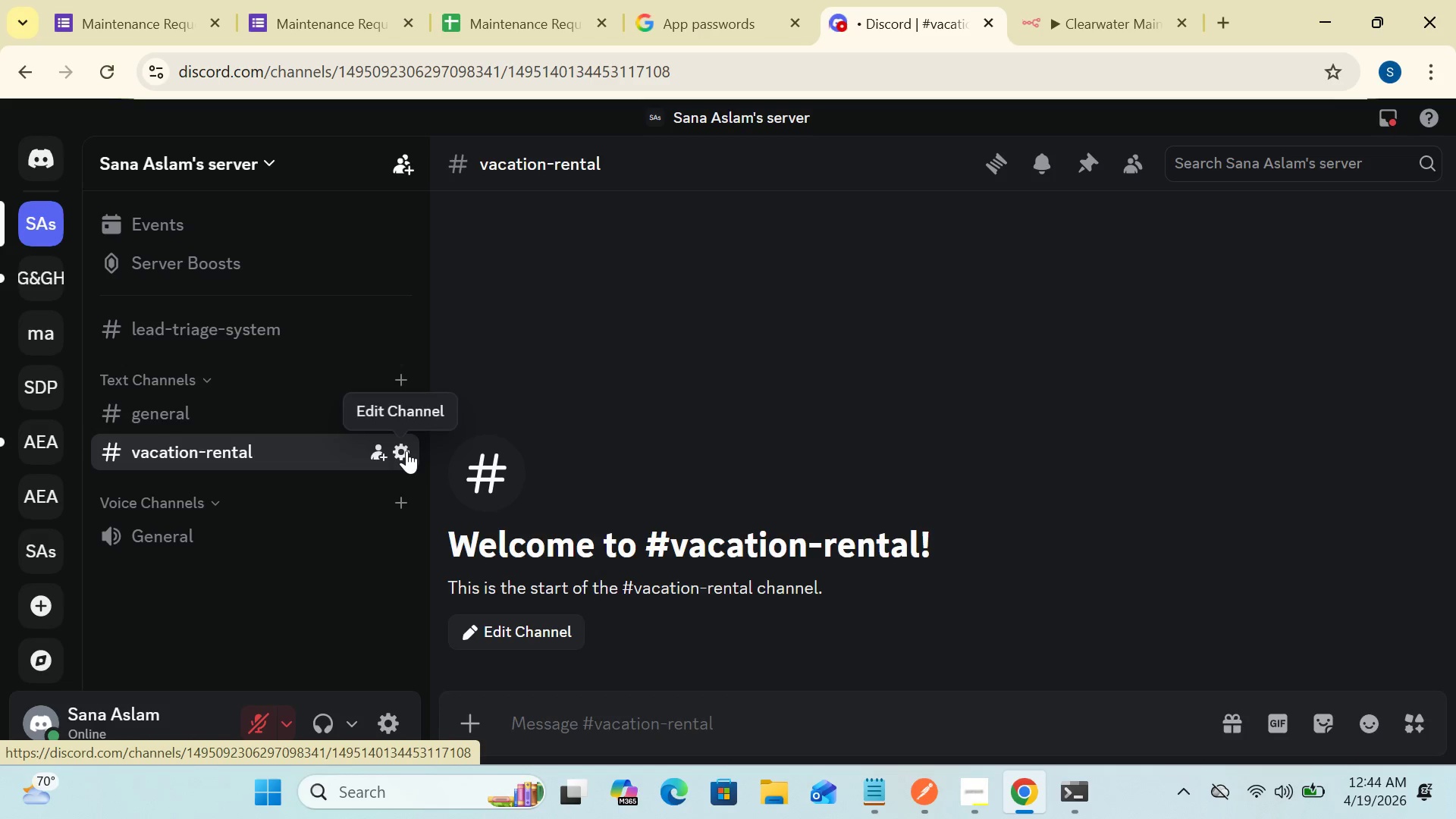 
left_click([406, 450])
 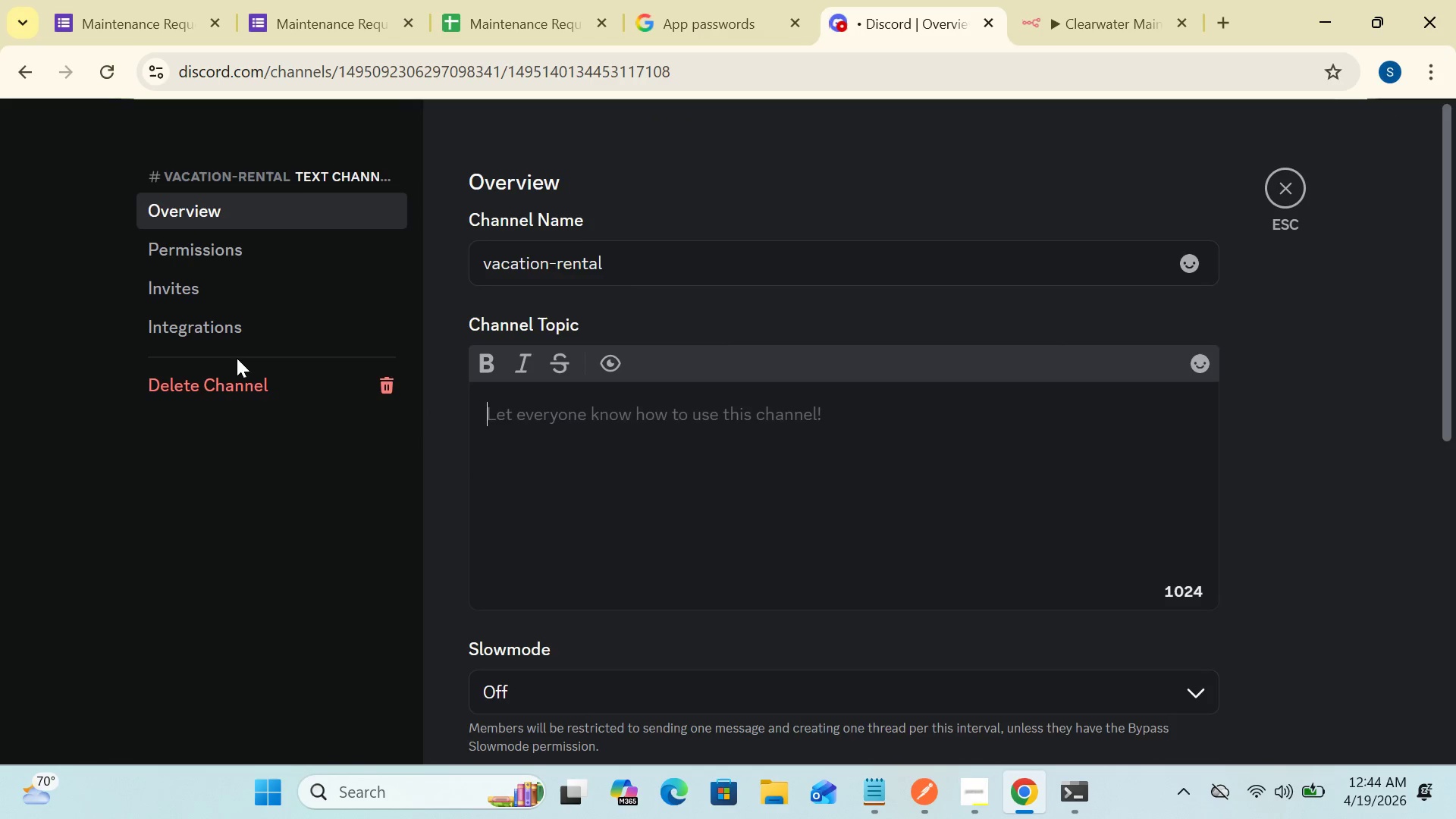 
left_click([224, 321])
 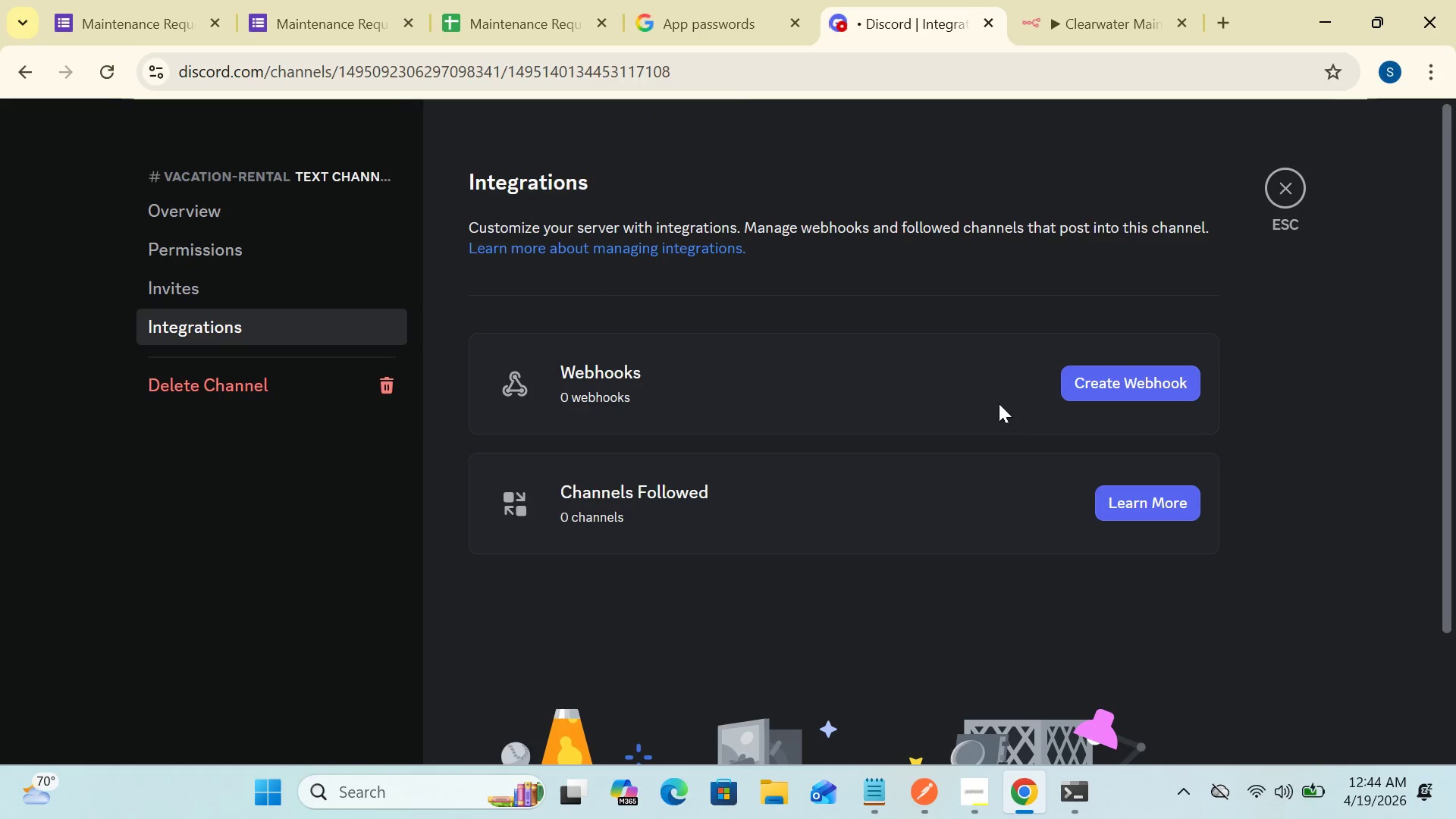 
left_click([1105, 374])
 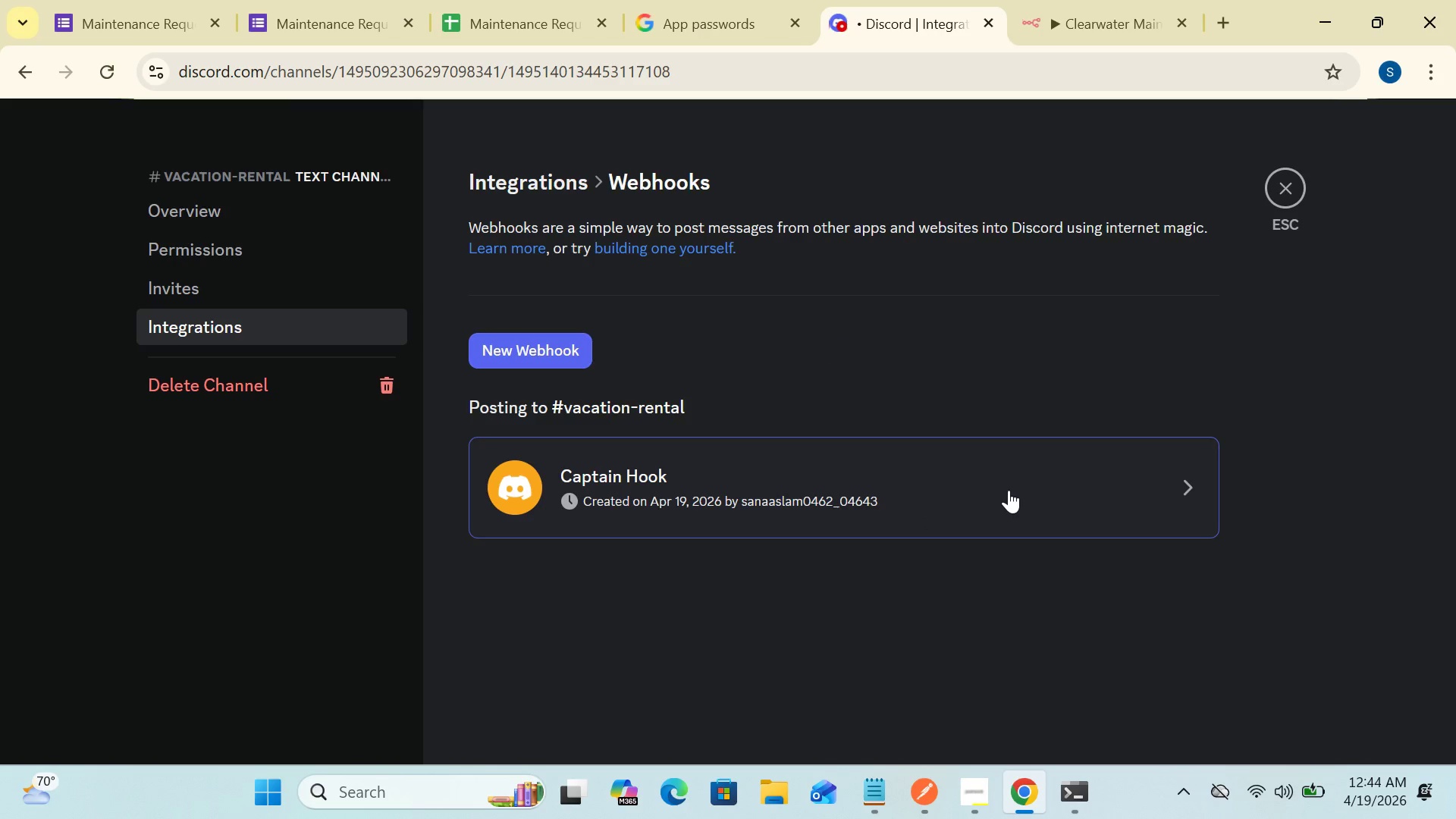 
left_click([1094, 481])
 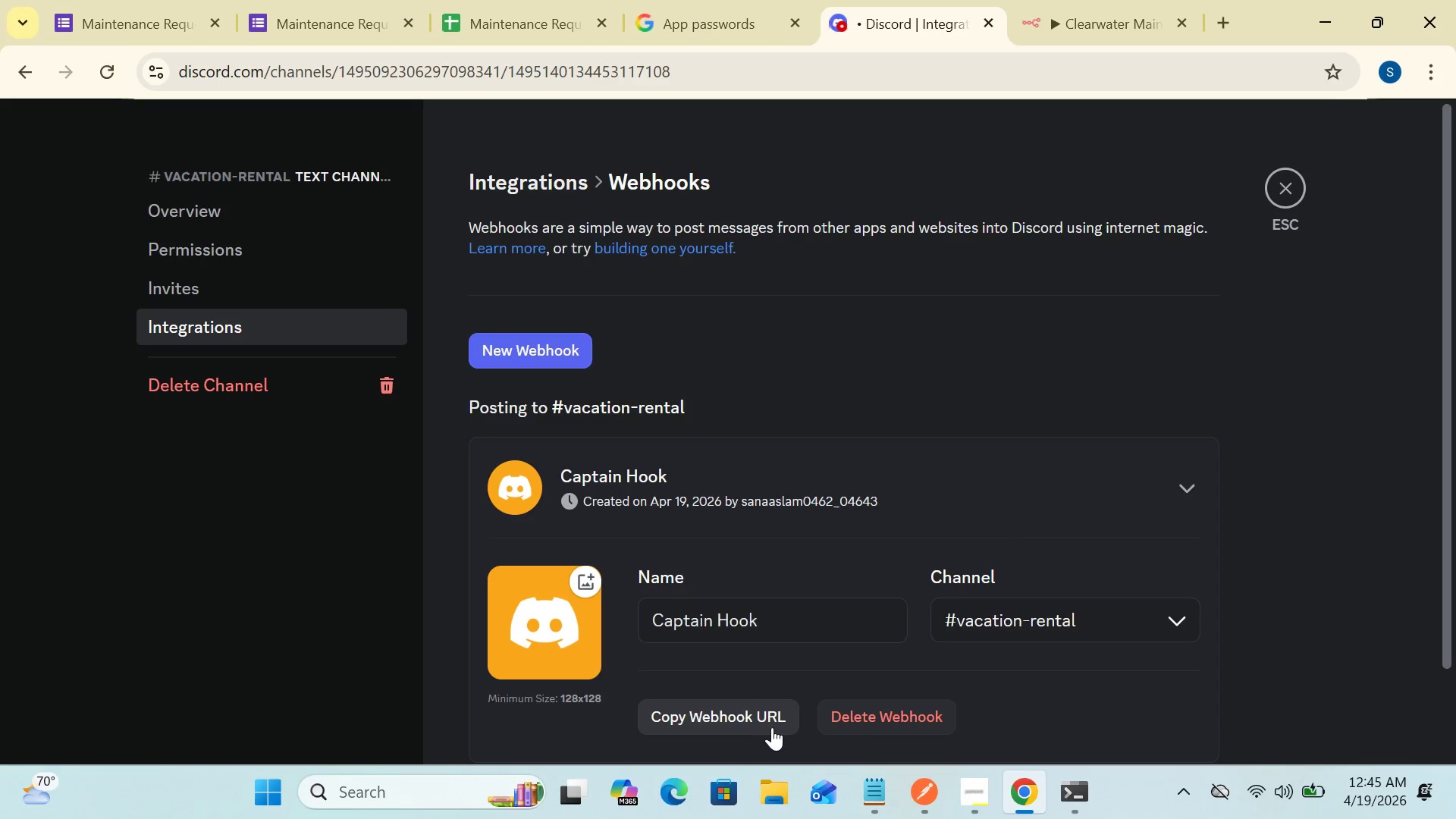 
left_click([754, 716])
 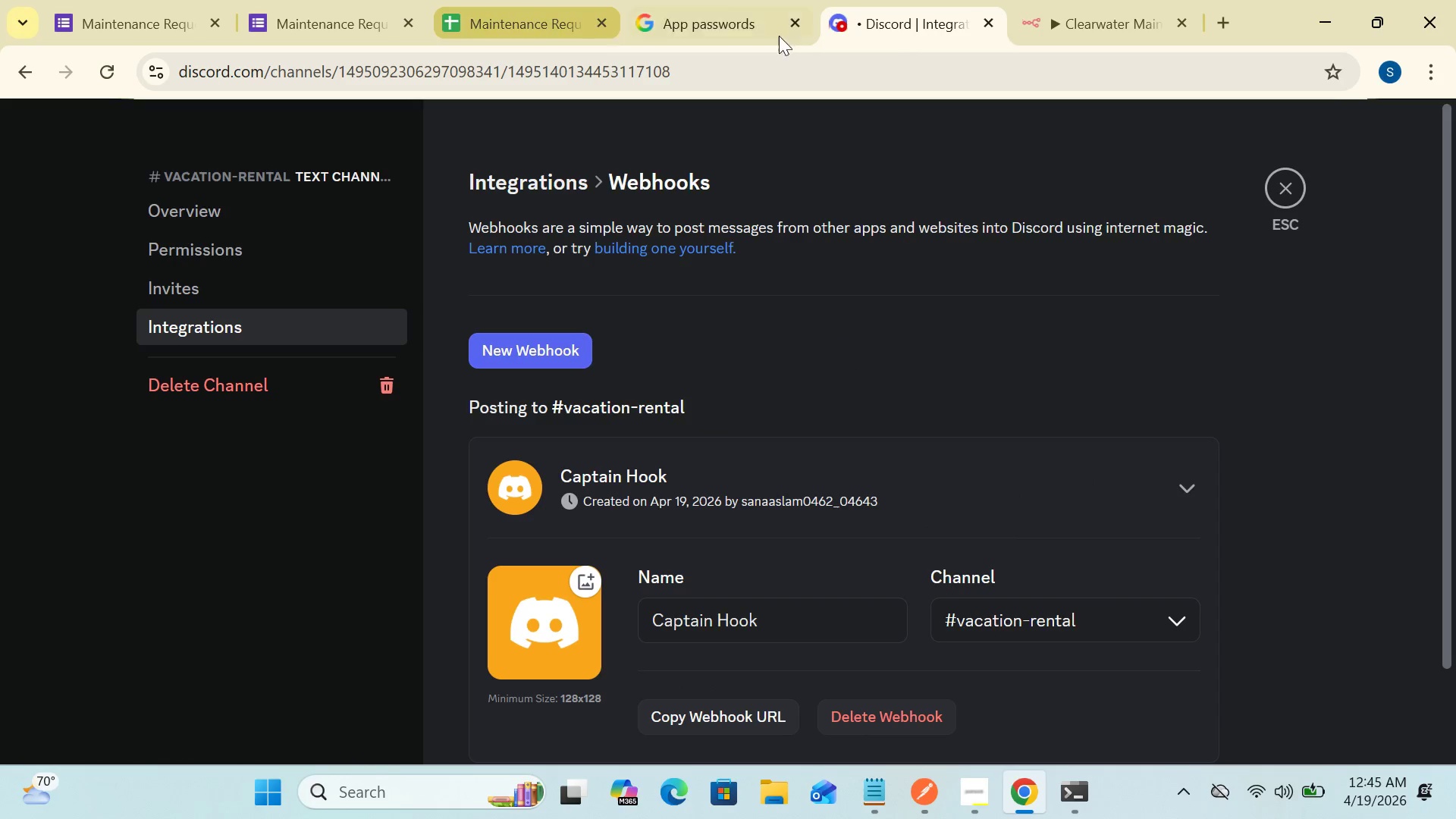 
left_click([1067, 18])
 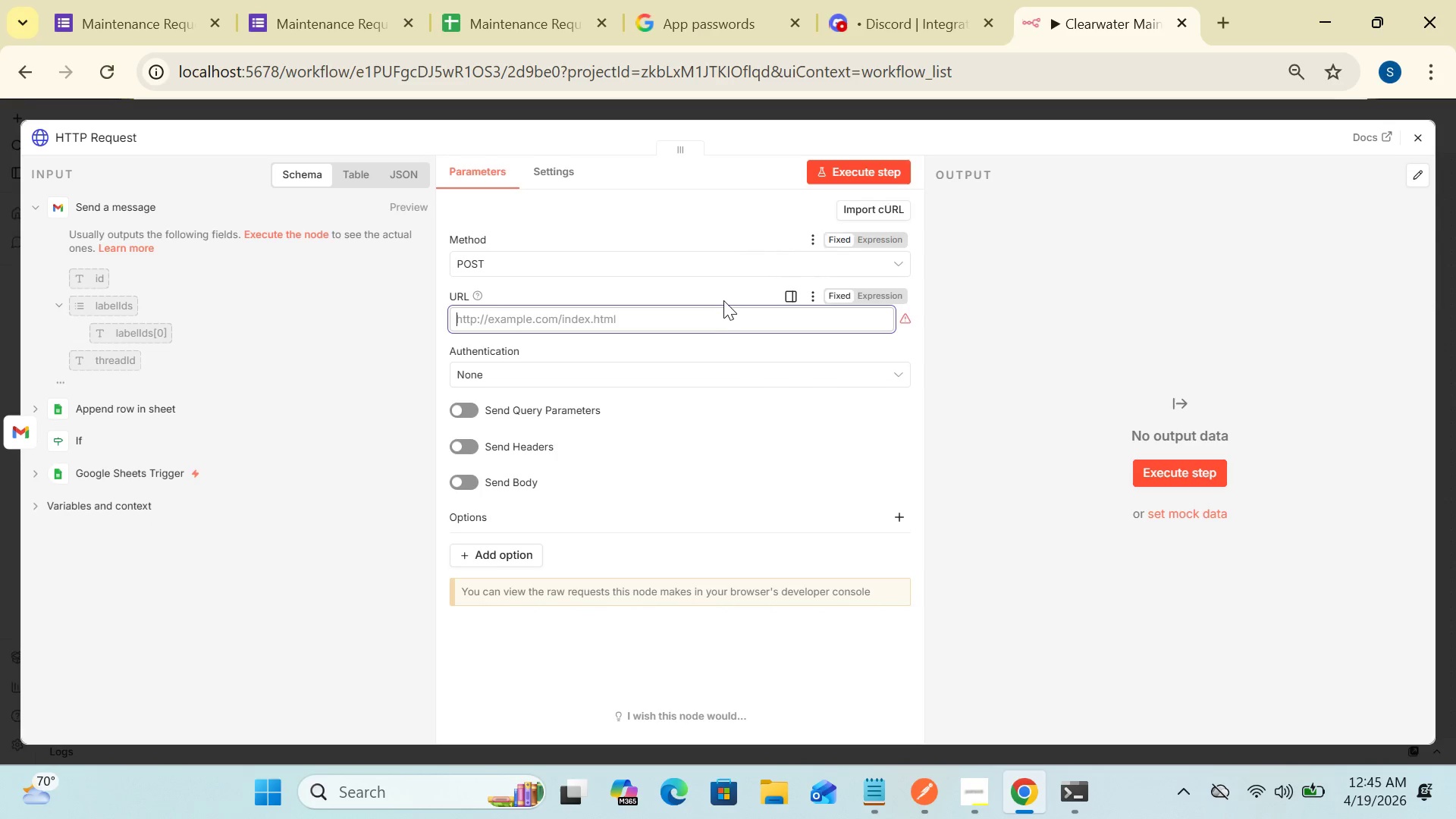 
left_click([718, 305])
 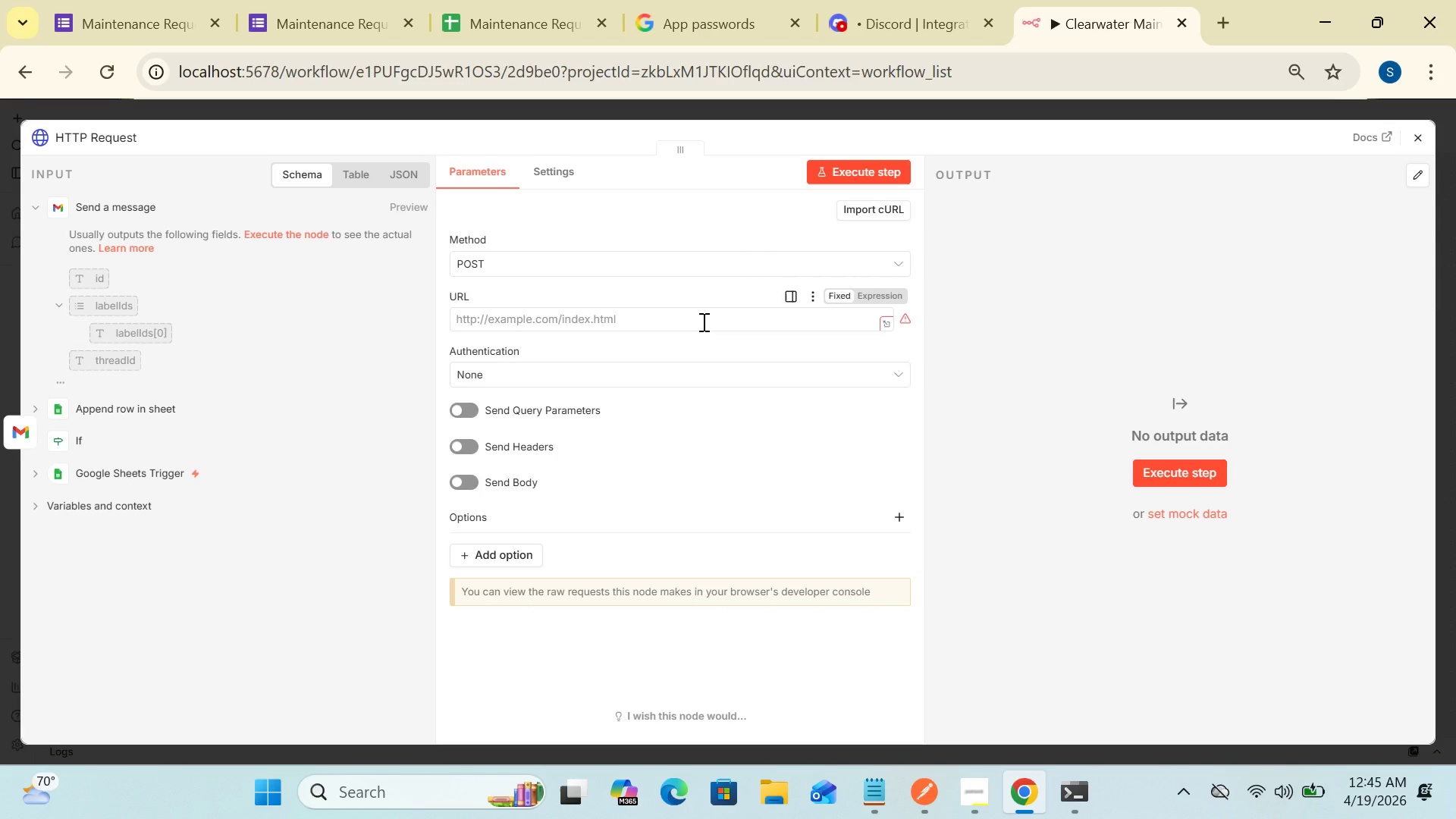 
left_click([702, 322])
 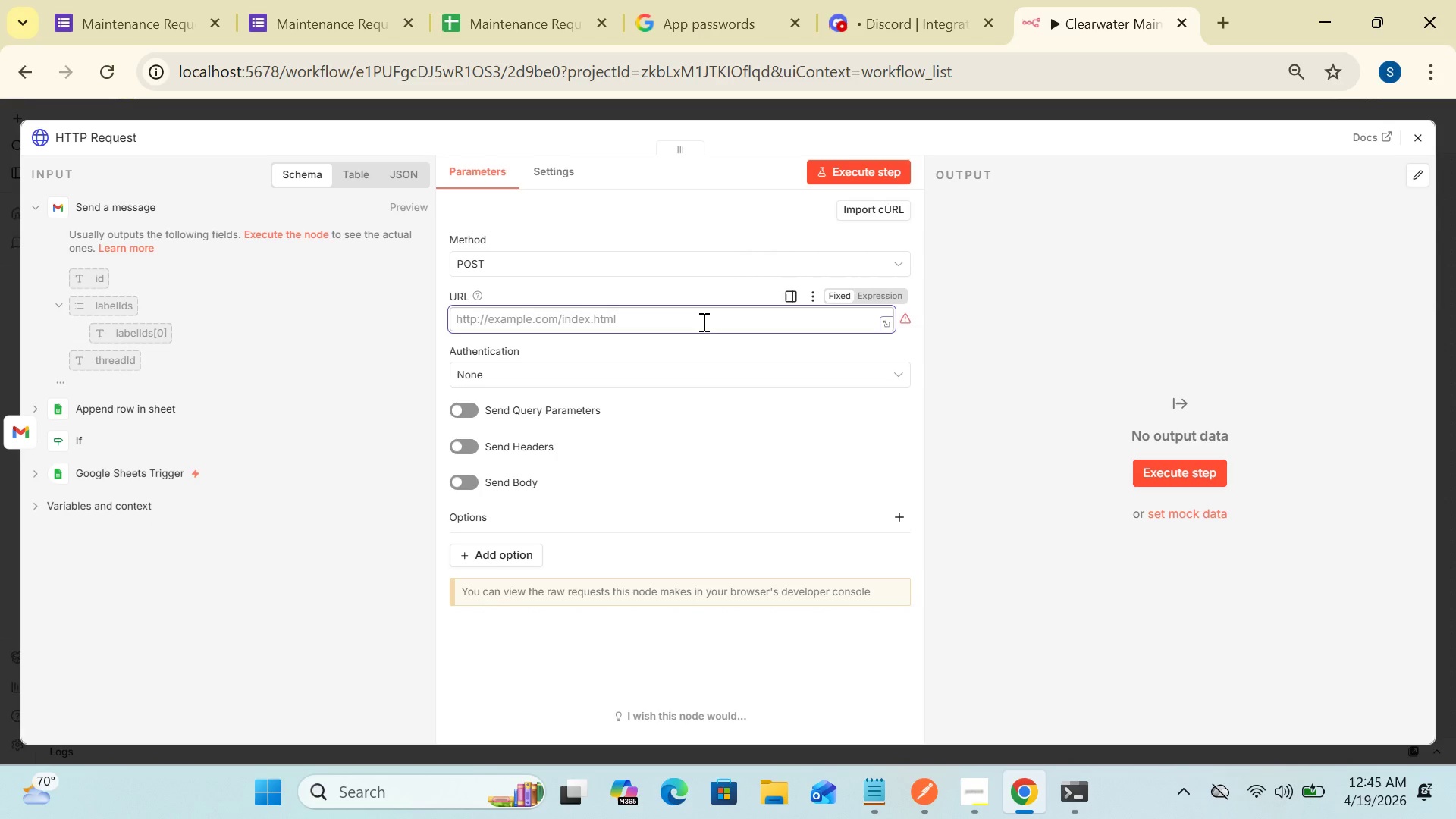 
key(Control+V)
 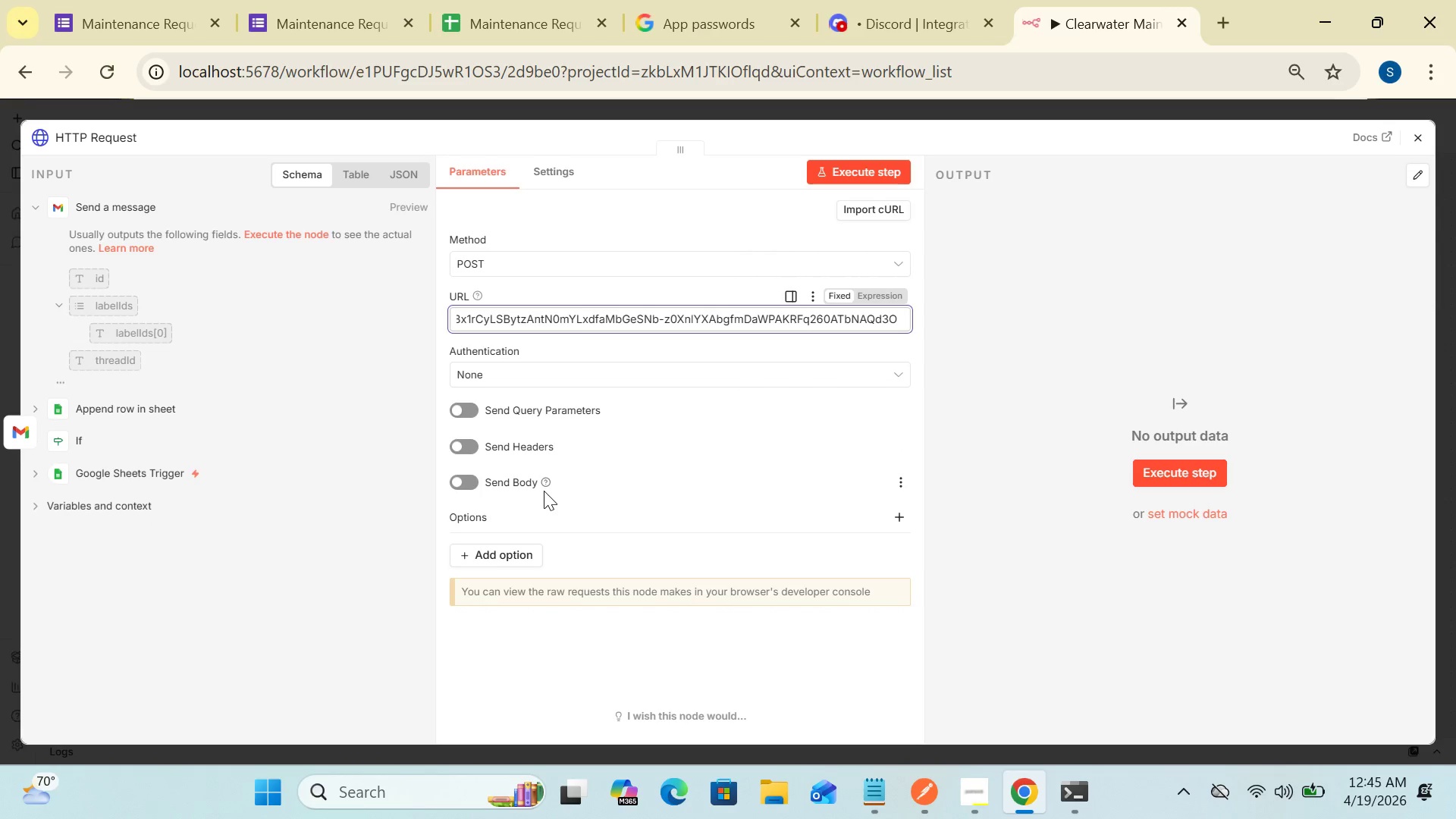 
wait(26.81)
 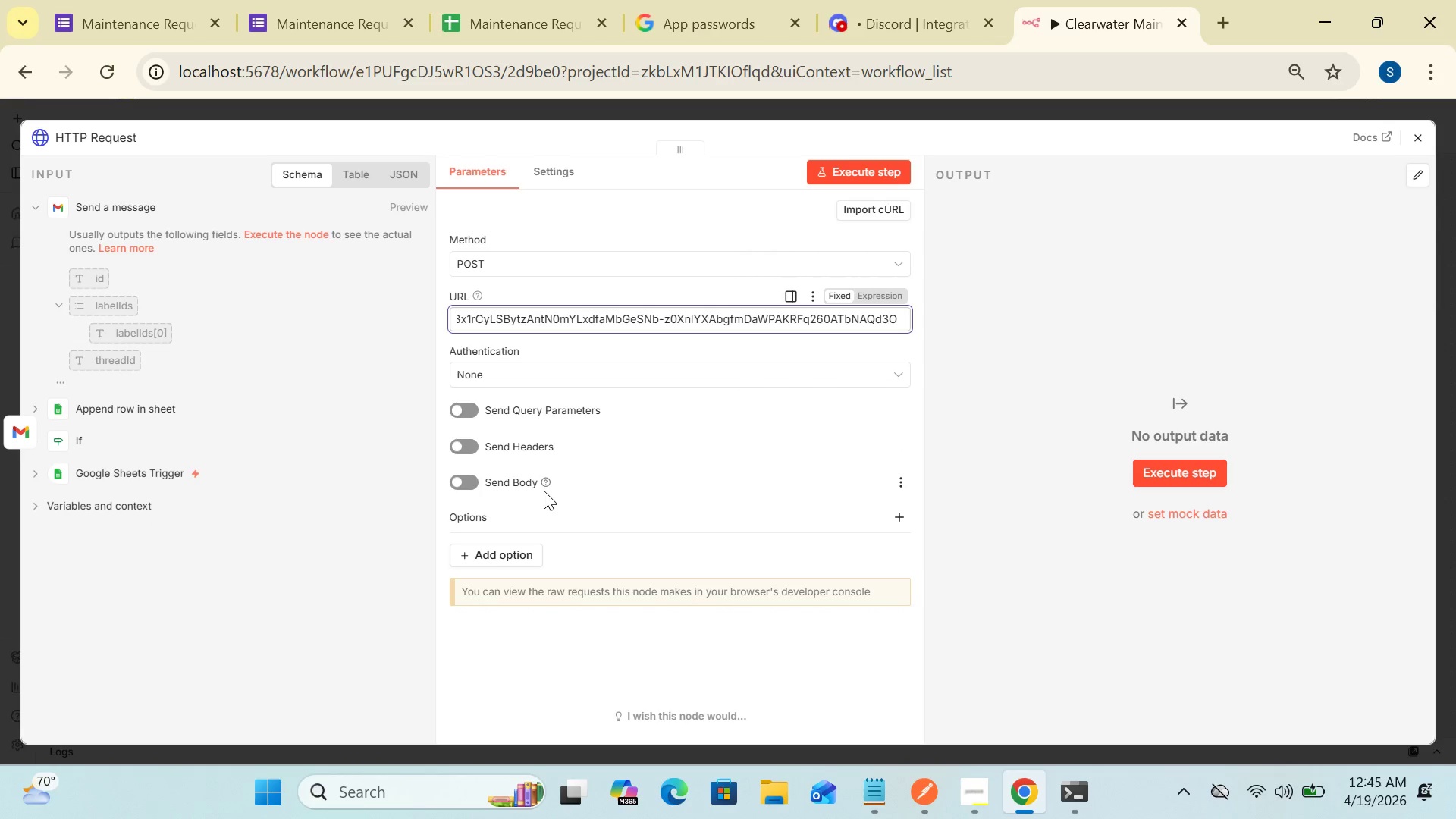 
left_click([462, 482])
 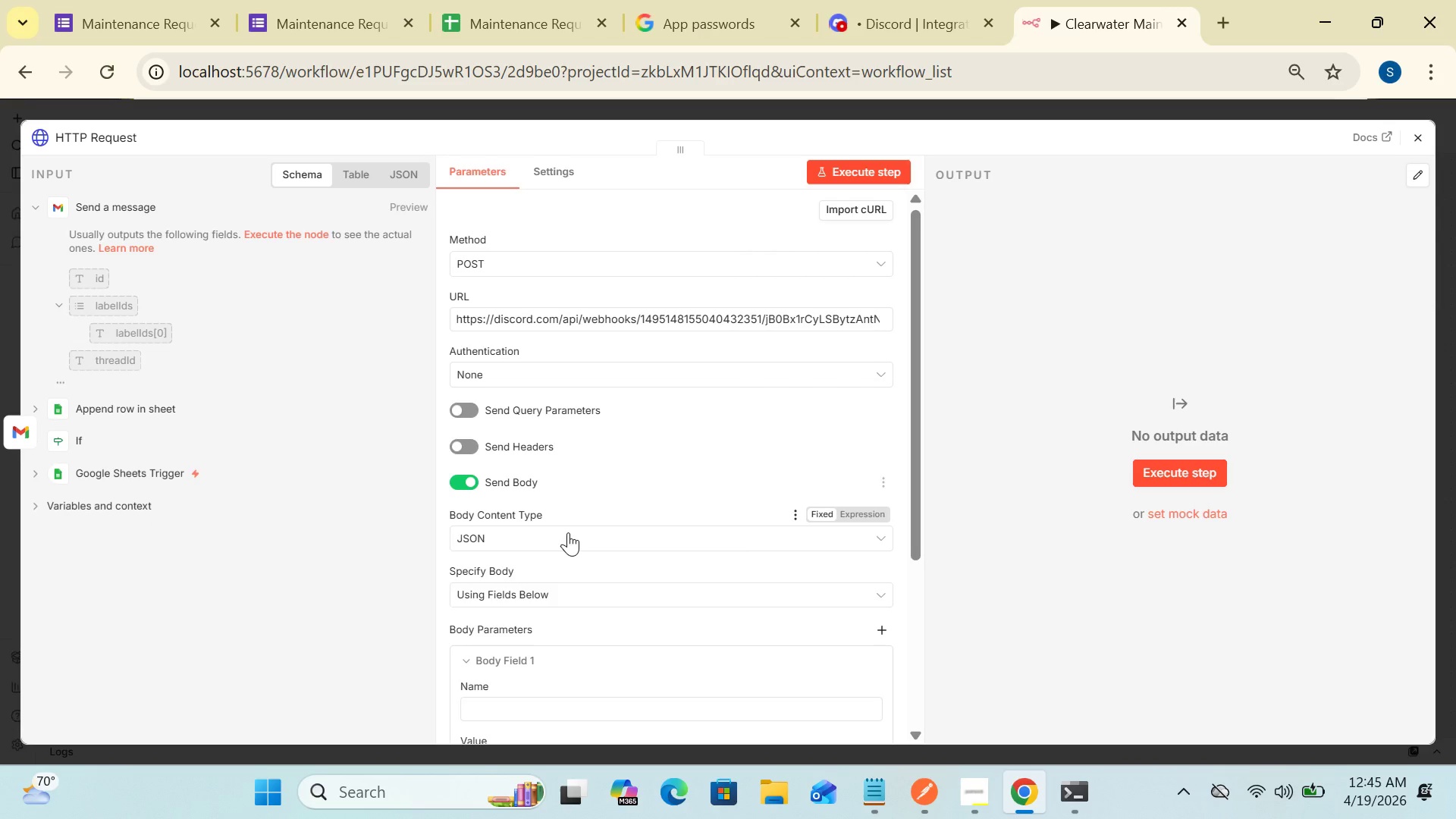 
wait(5.48)
 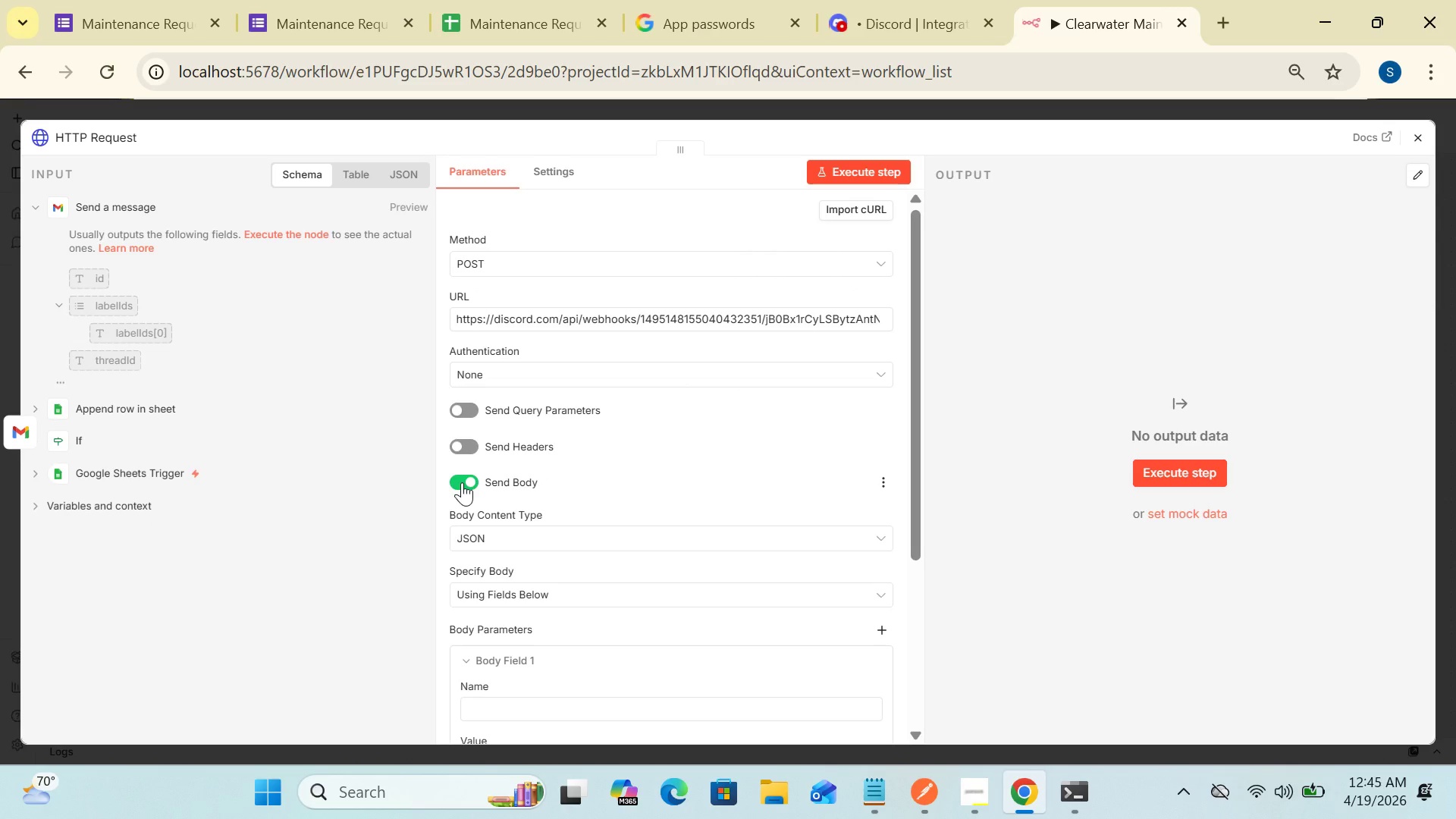 
left_click_drag(start_coordinate=[920, 496], to_coordinate=[902, 666])
 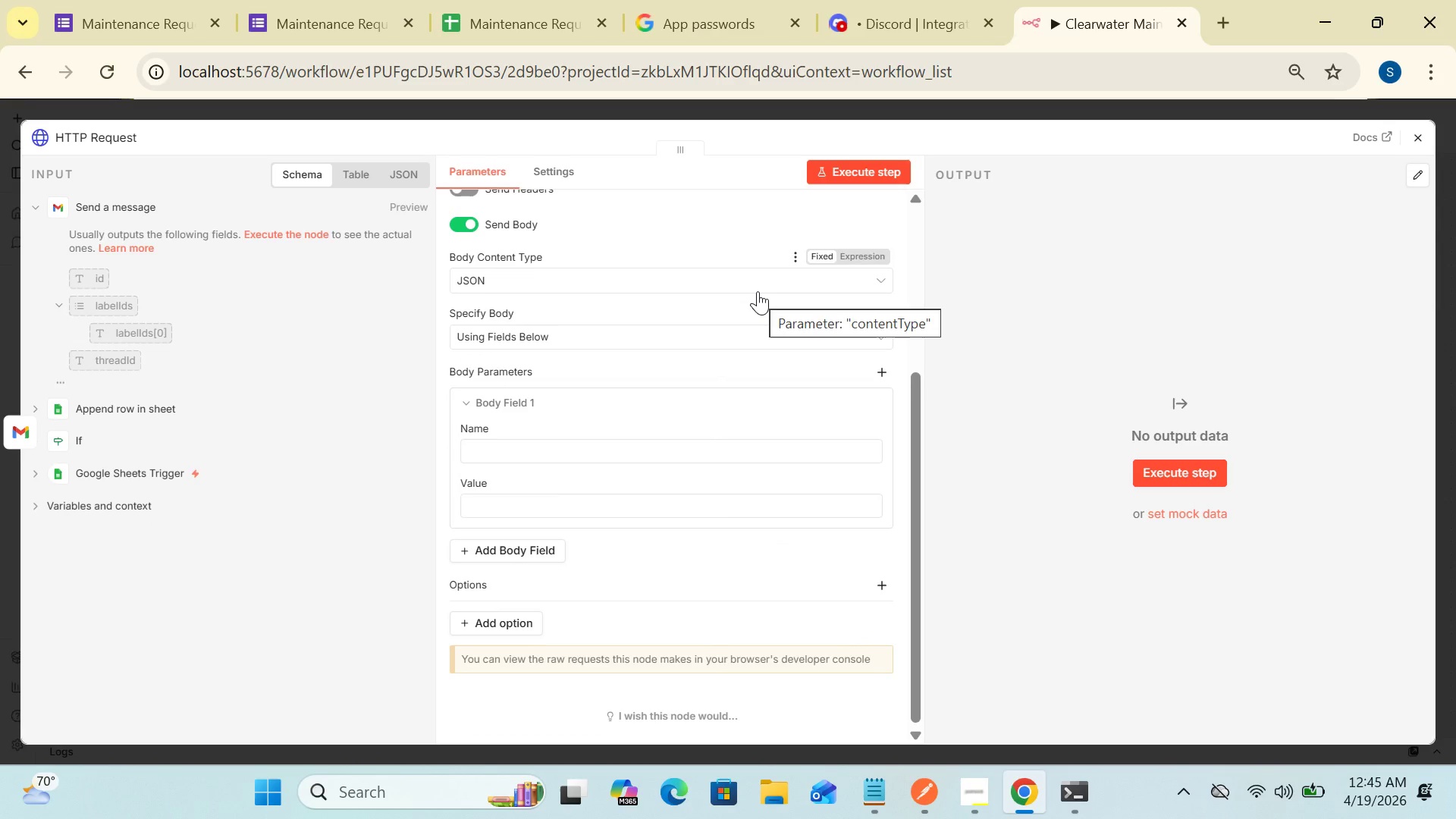 
left_click([767, 284])
 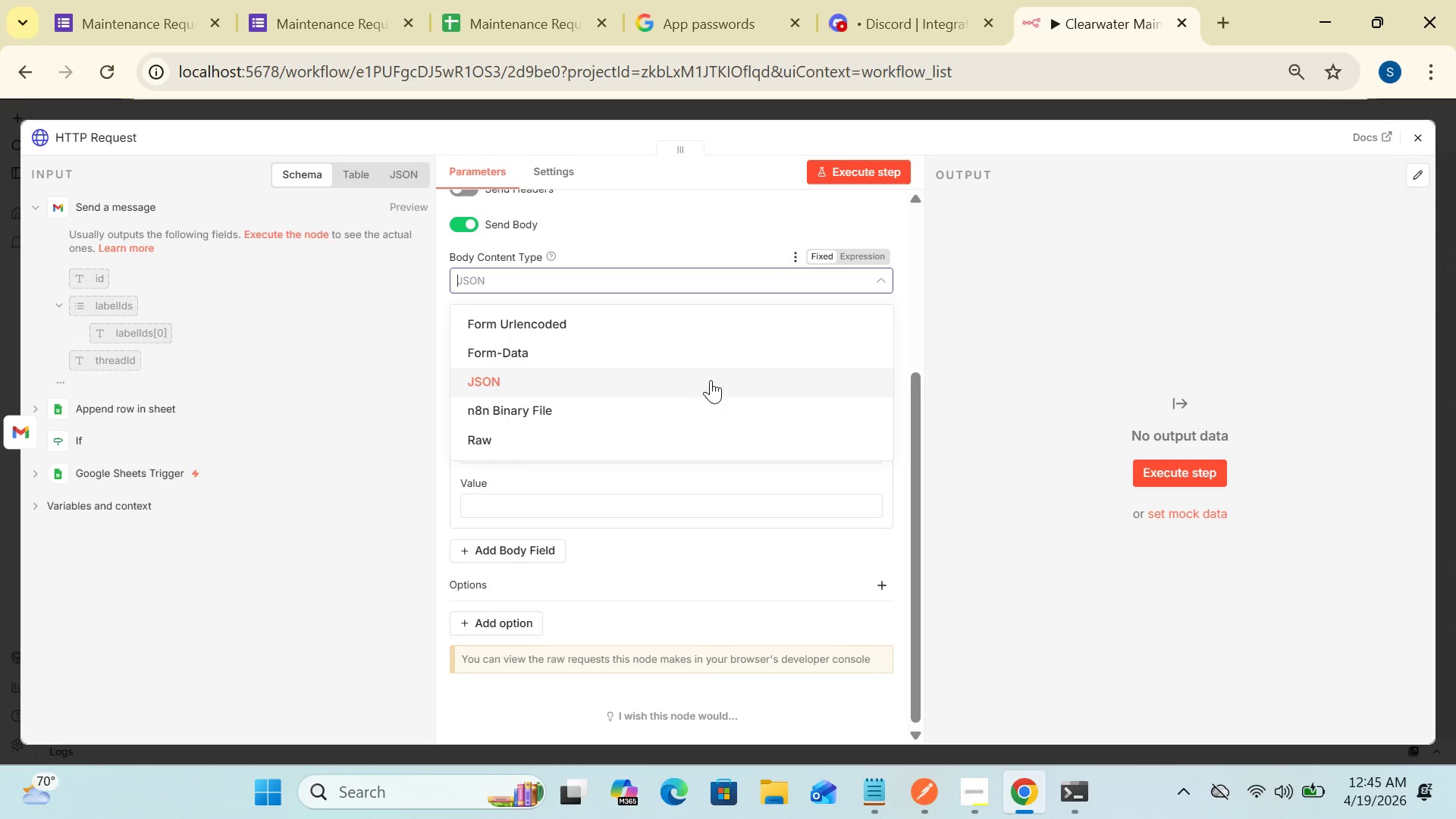 
left_click([709, 382])
 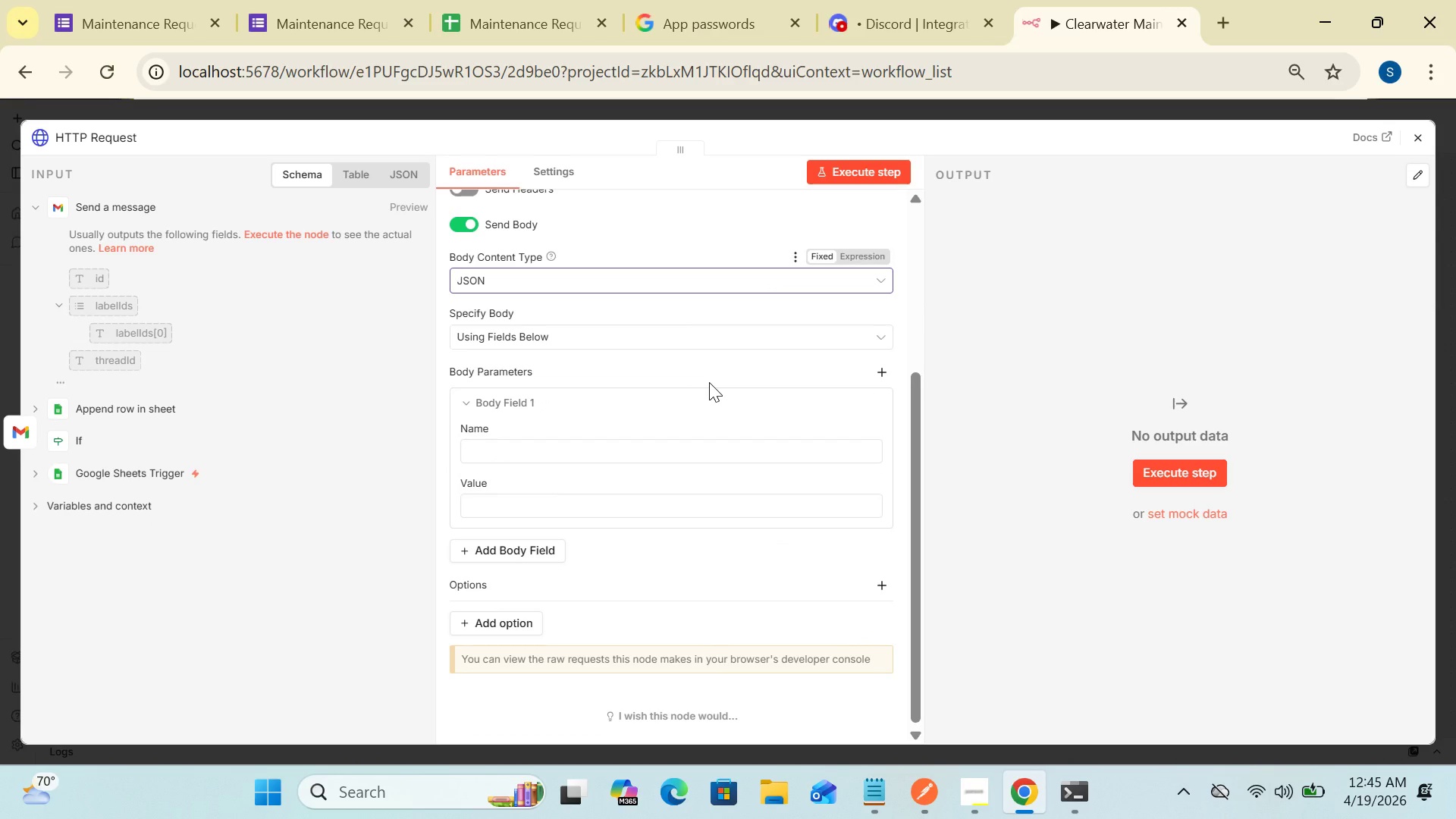 
mouse_move([633, 423])
 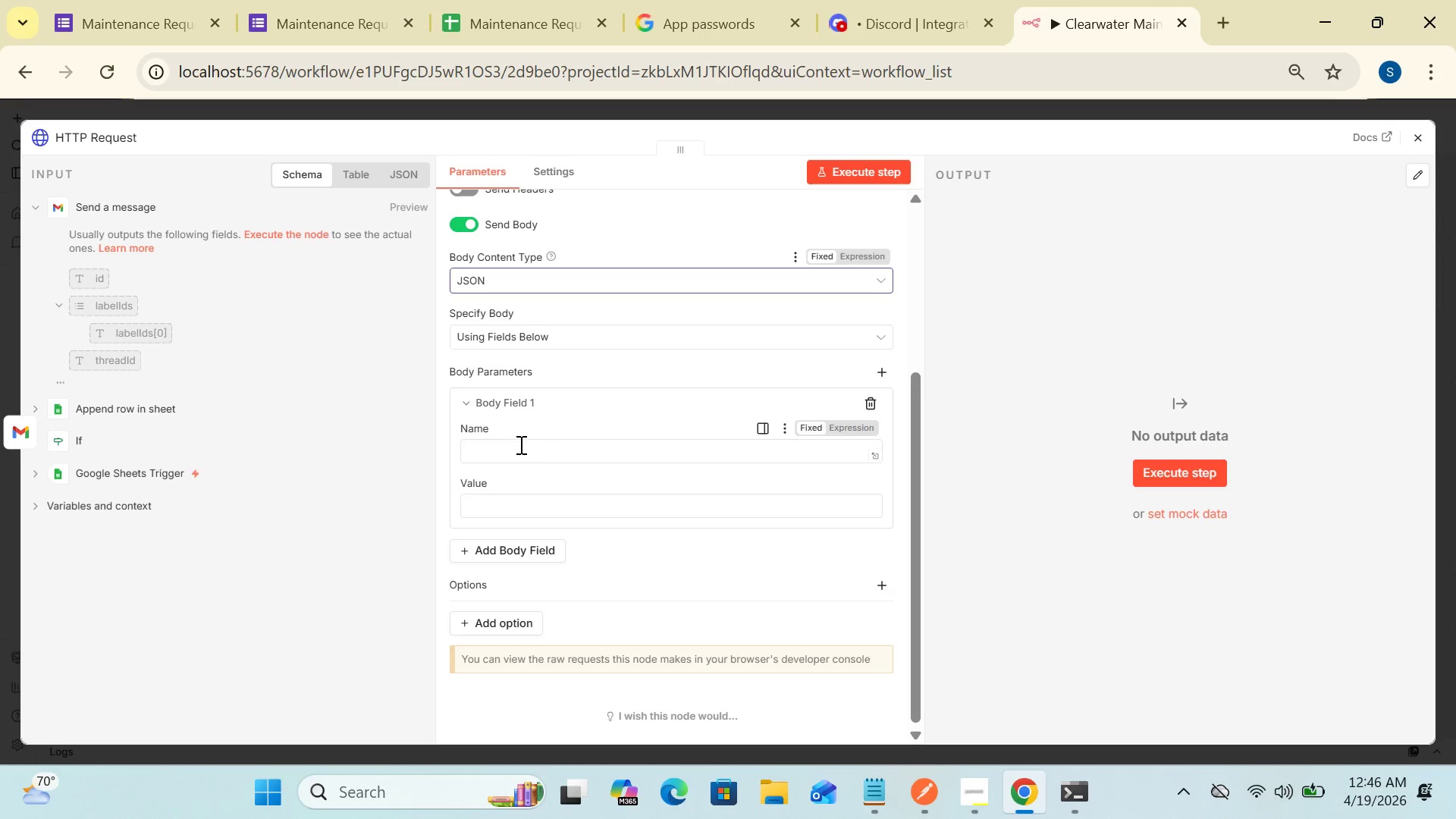 
wait(6.17)
 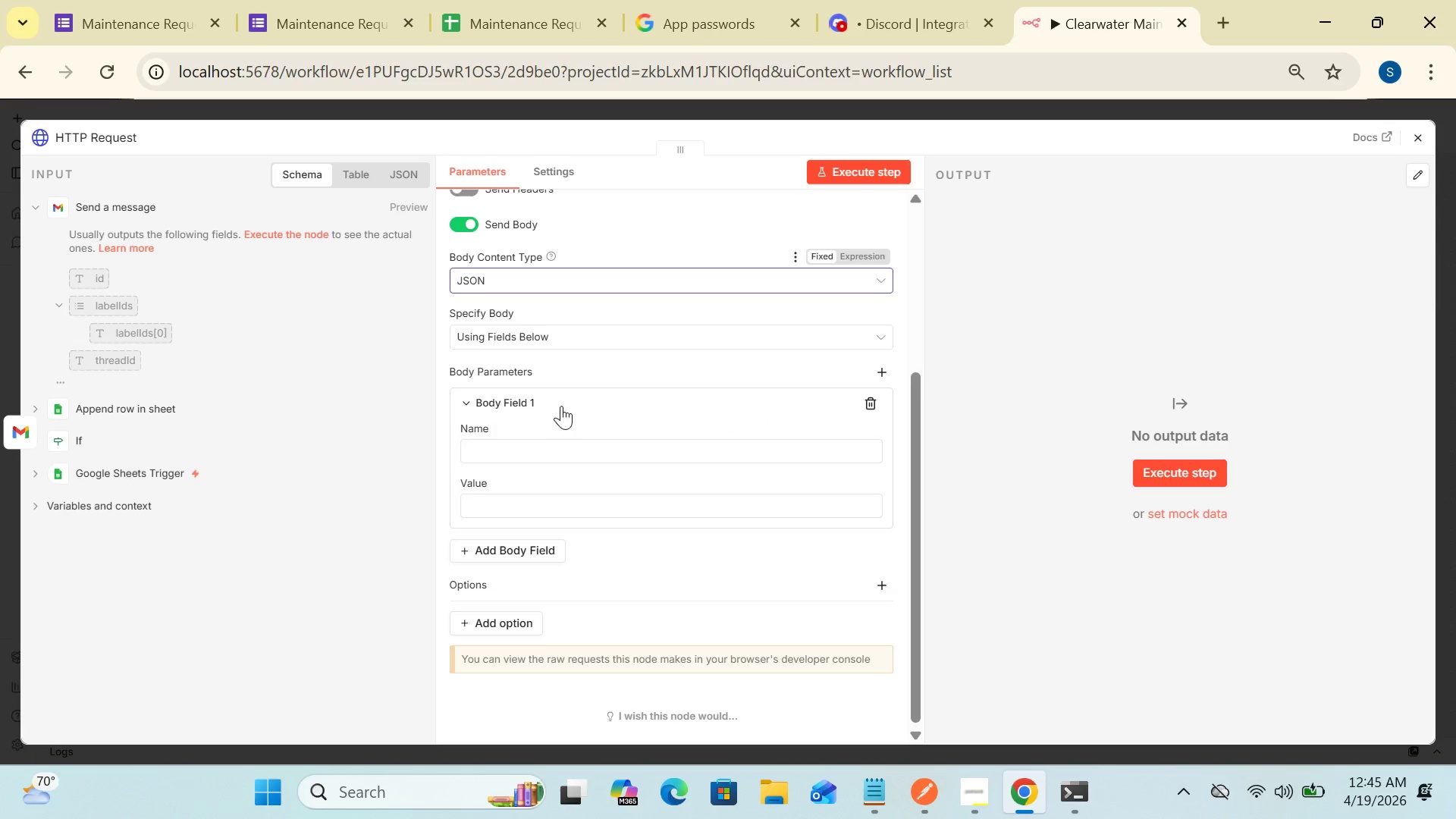 
left_click([468, 403])
 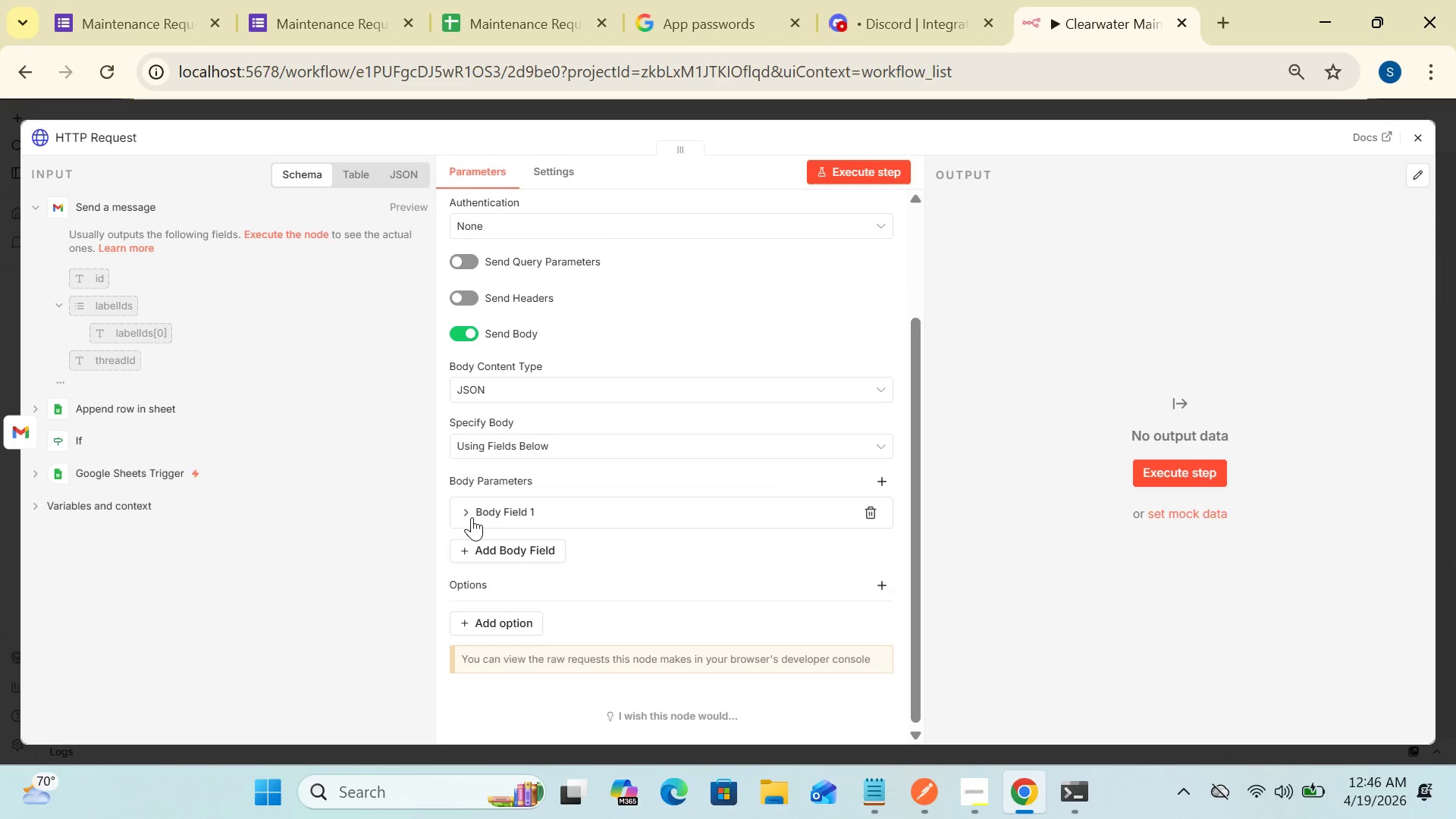 
left_click([472, 517])
 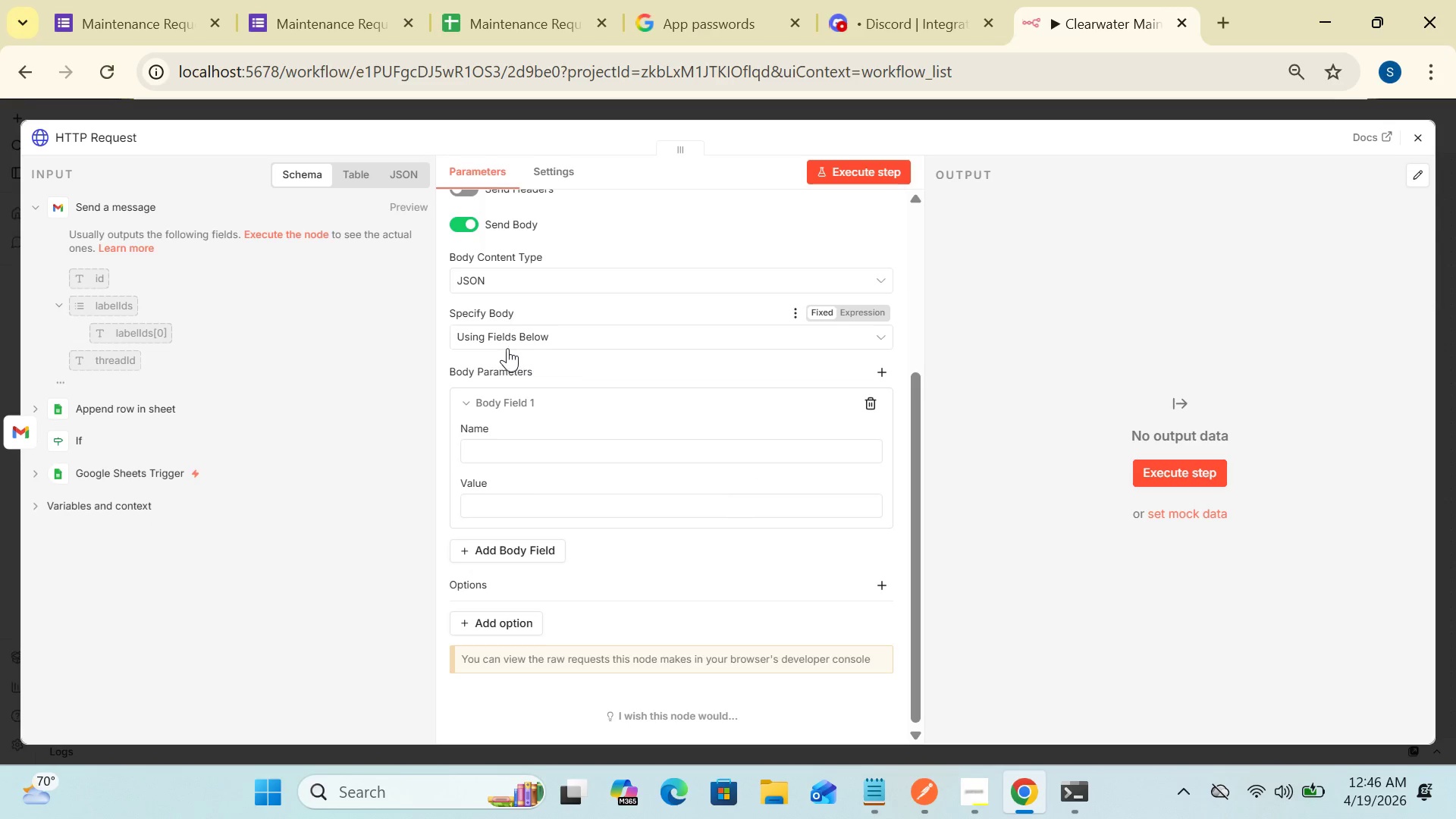 
wait(10.03)
 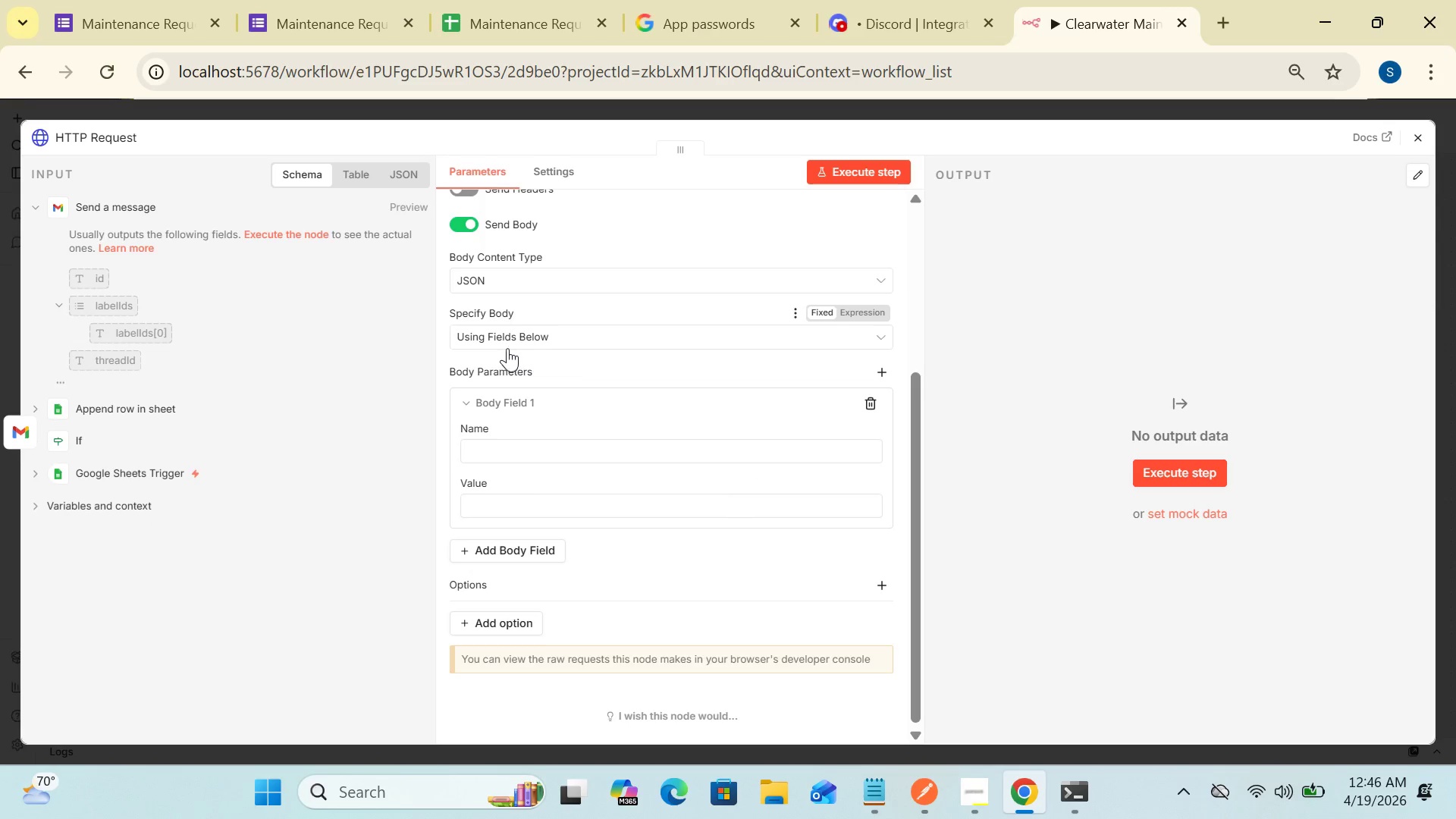 
left_click([557, 333])
 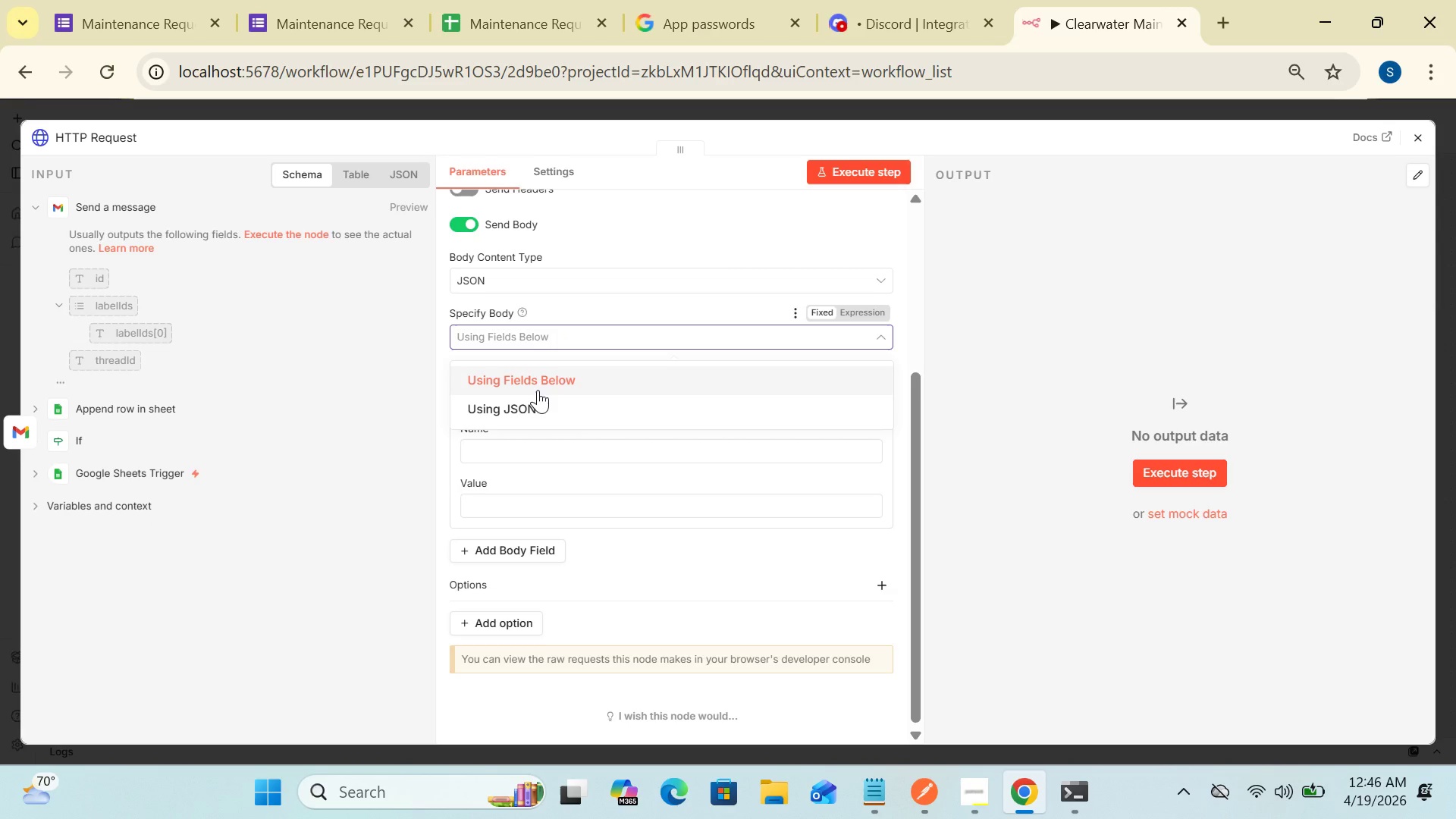 
left_click([538, 390])
 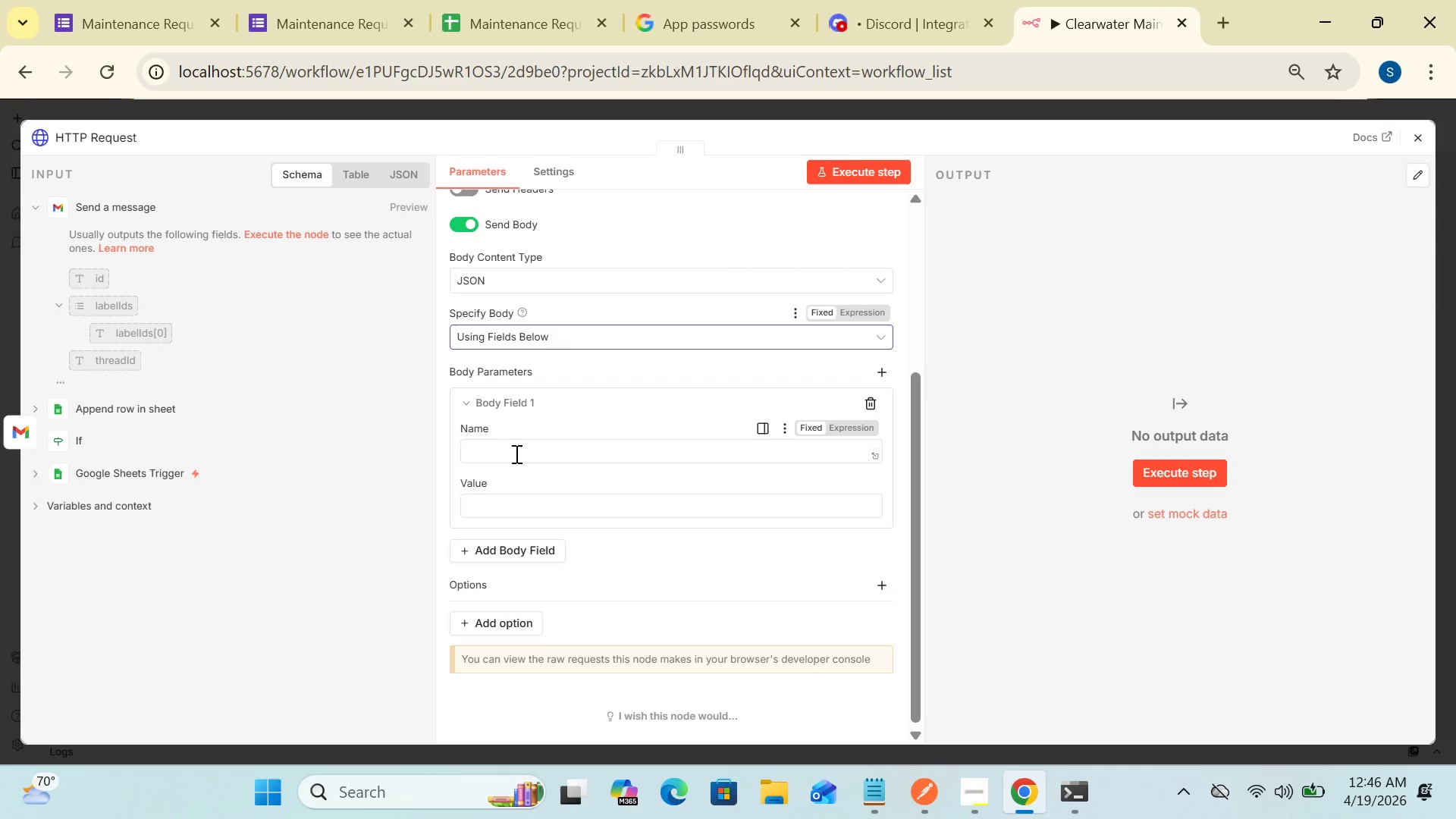 
left_click([514, 448])
 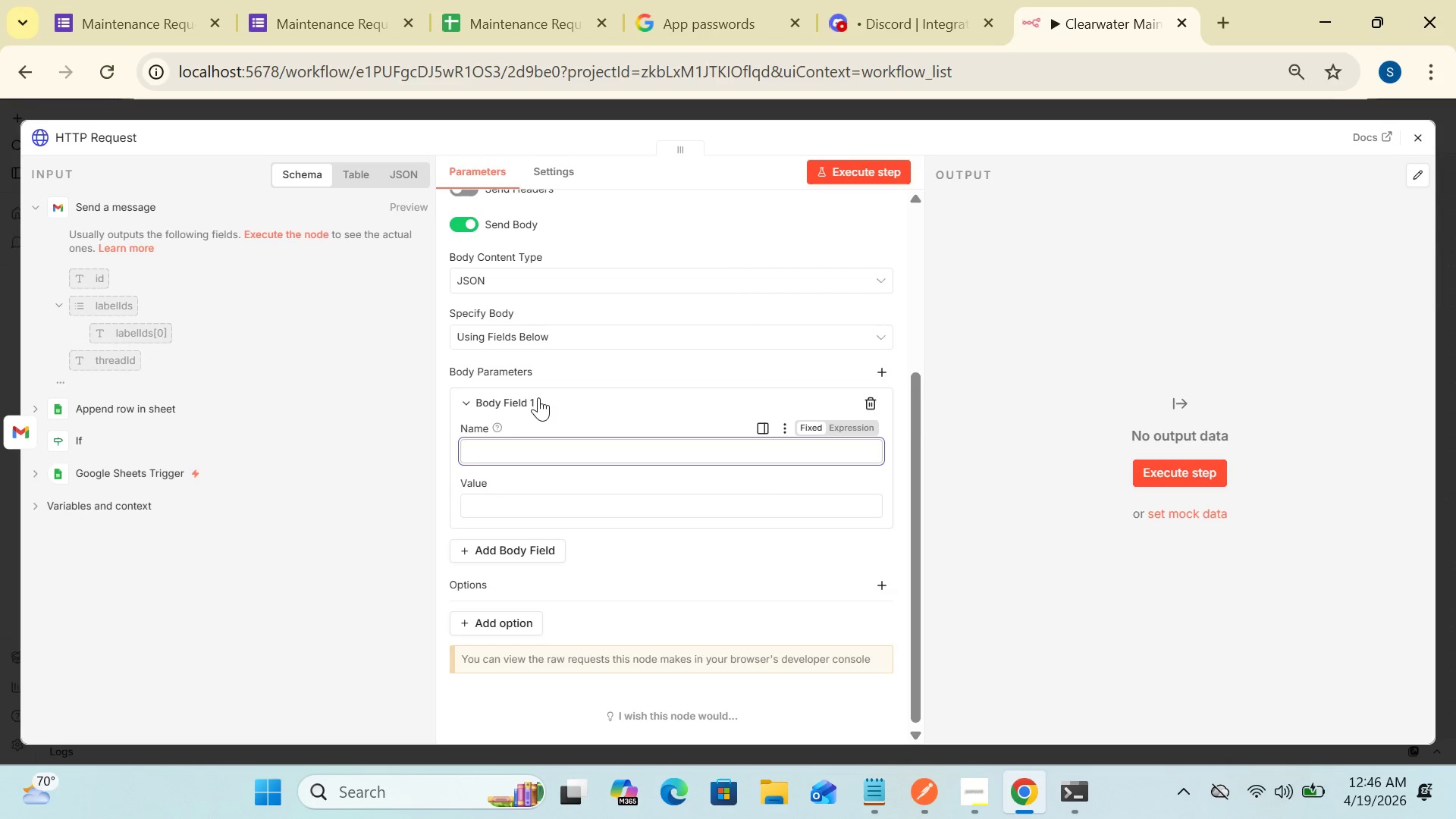 
wait(10.22)
 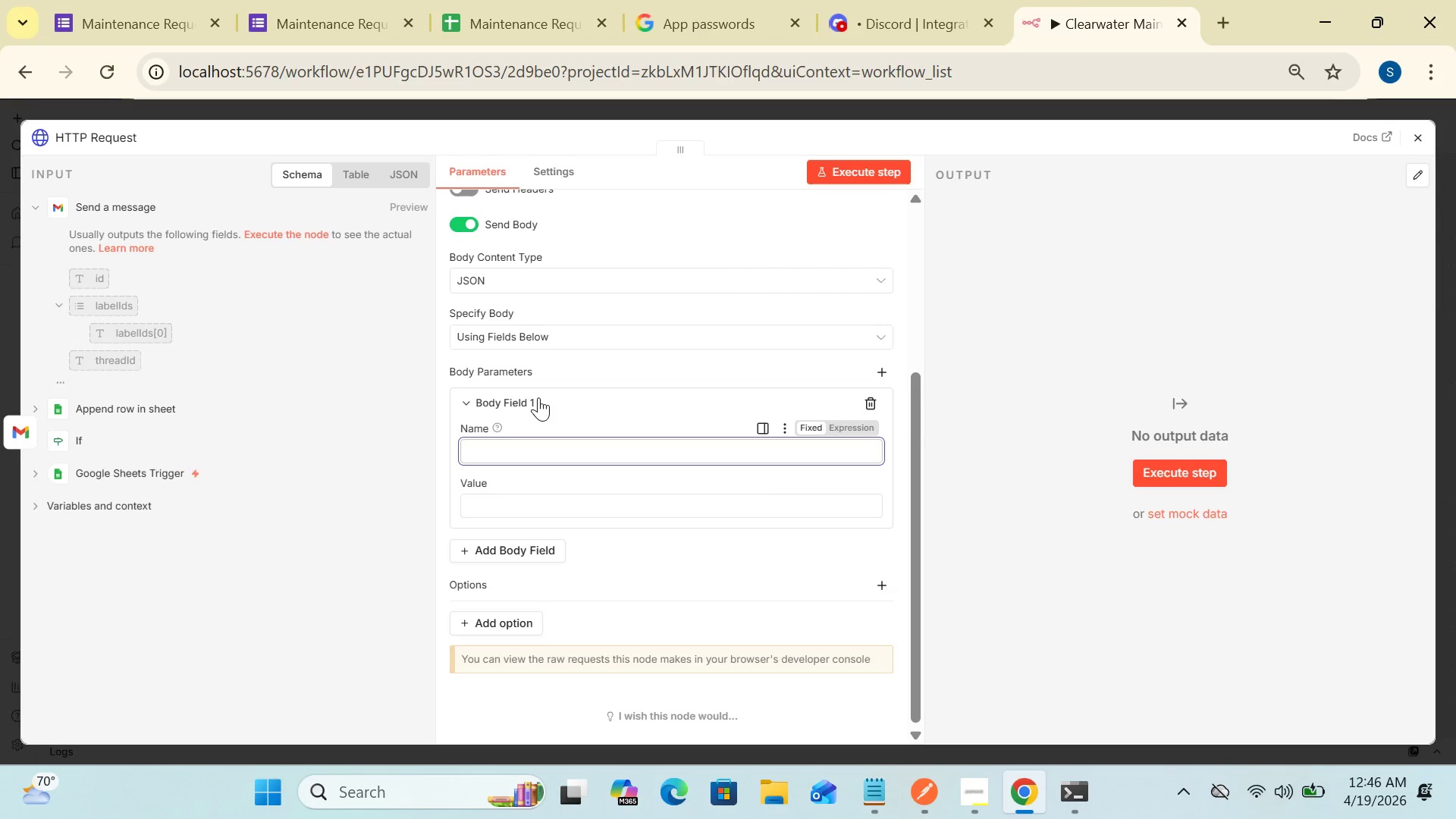 
left_click([582, 335])
 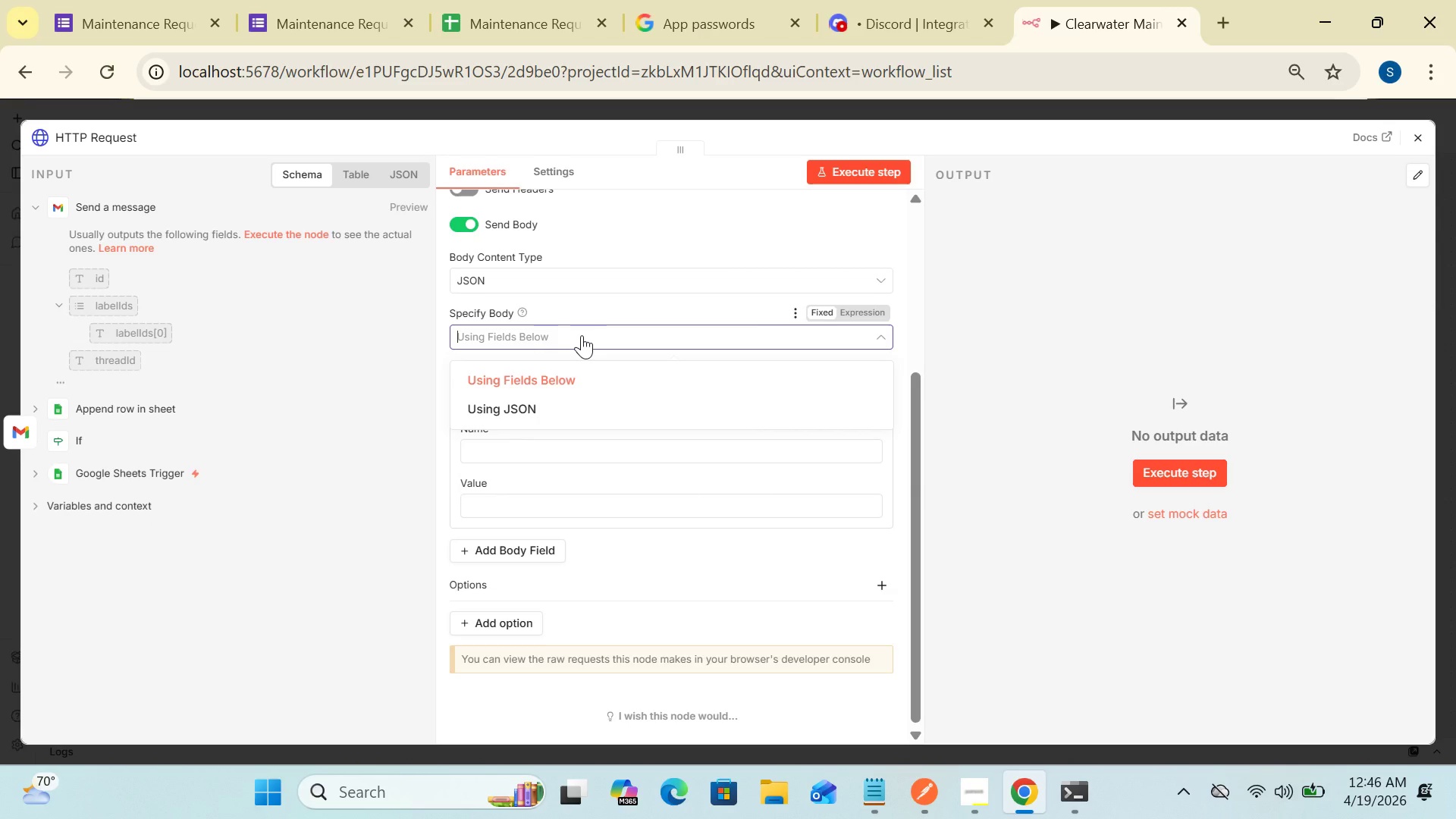 
left_click([539, 406])
 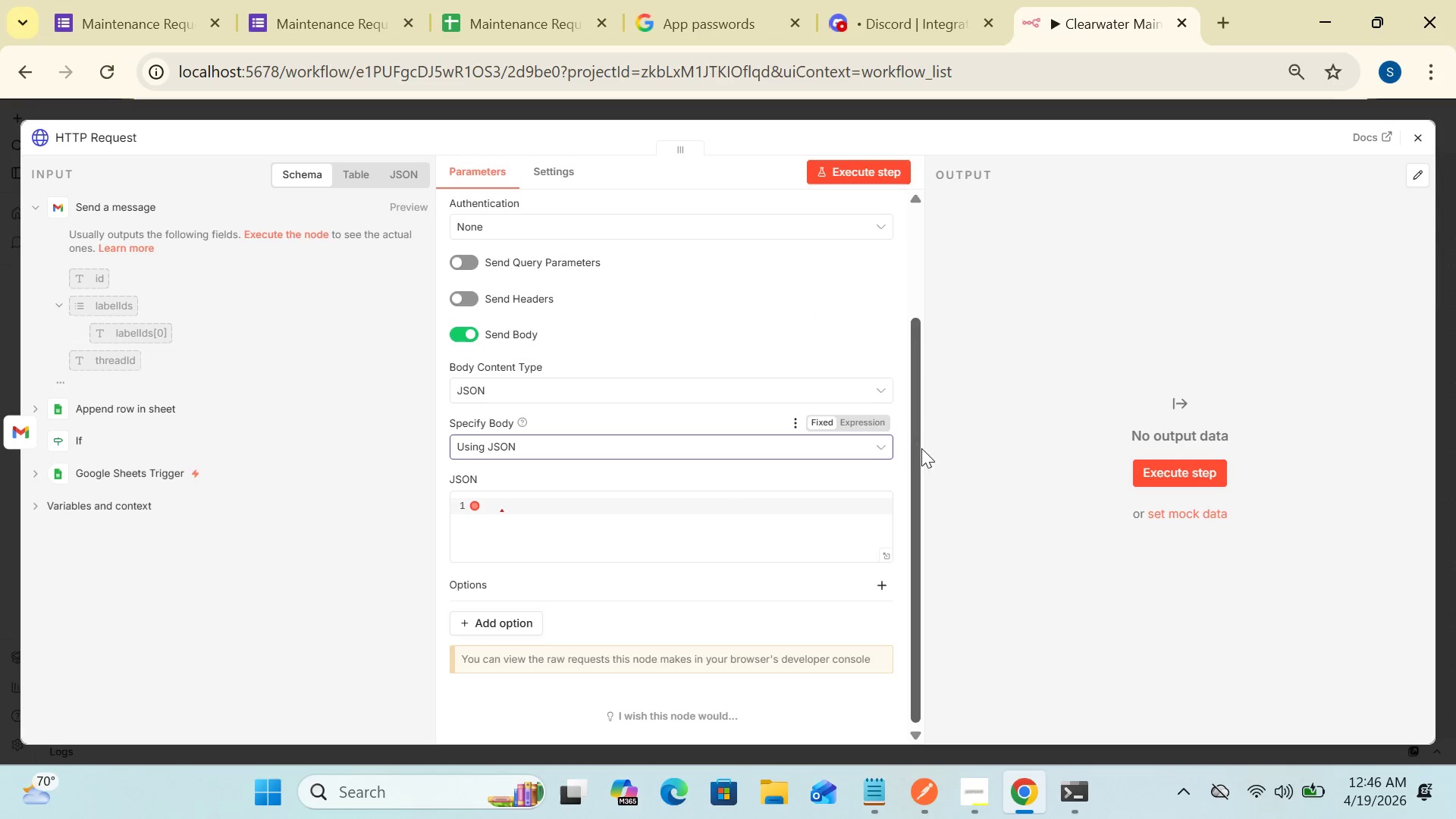 
left_click_drag(start_coordinate=[913, 459], to_coordinate=[912, 499])
 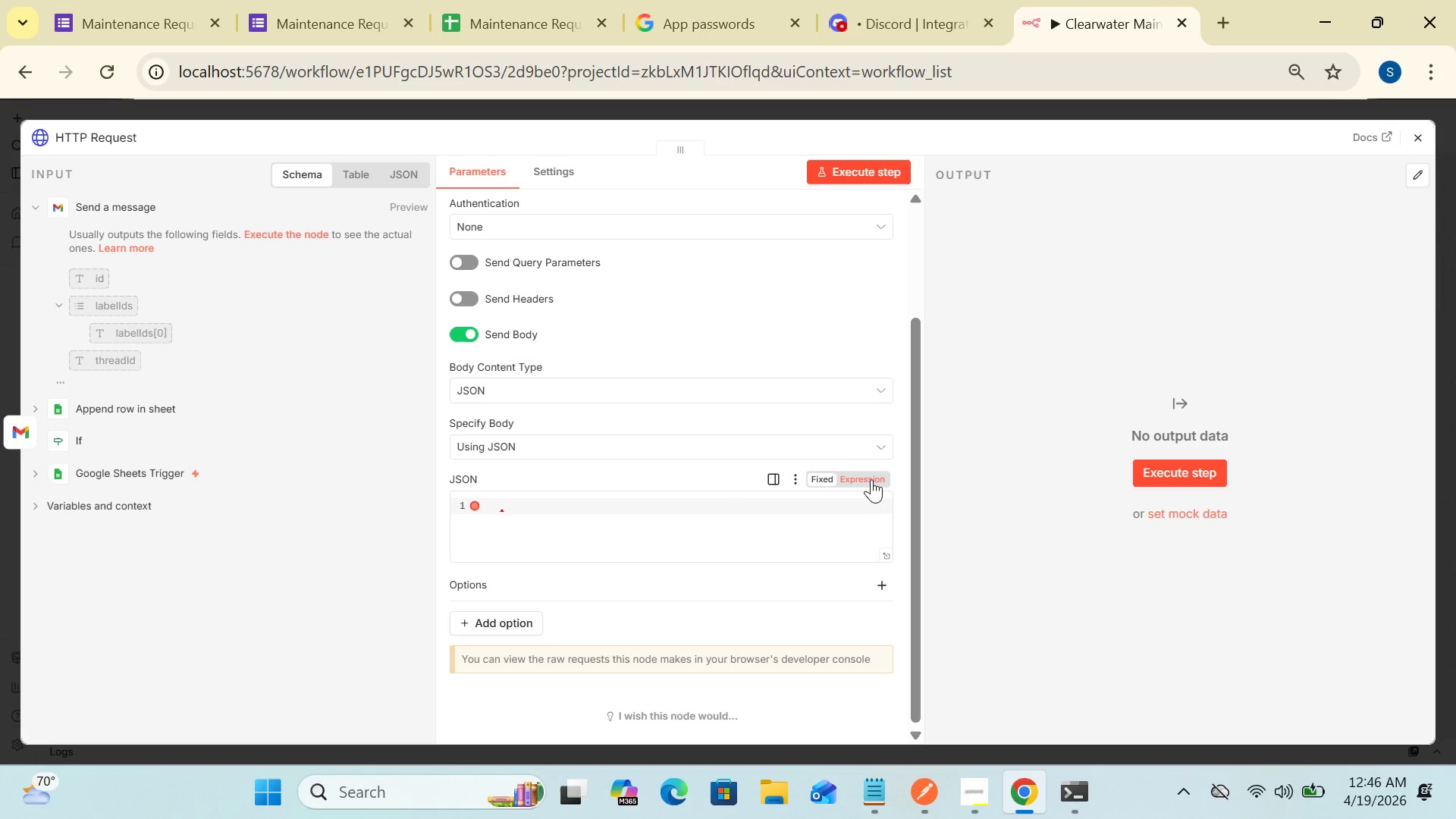 
left_click([868, 476])
 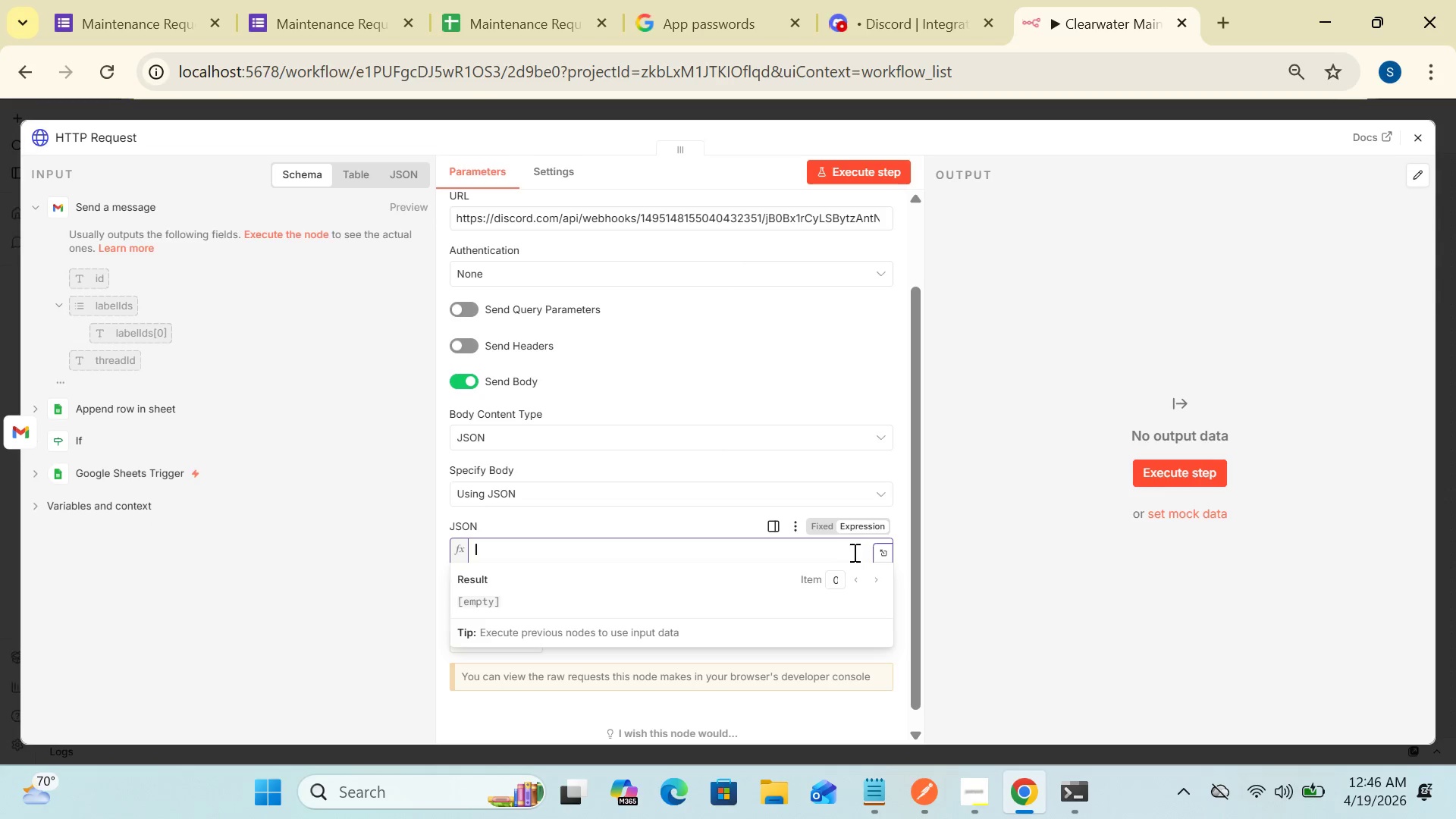 
left_click([885, 548])
 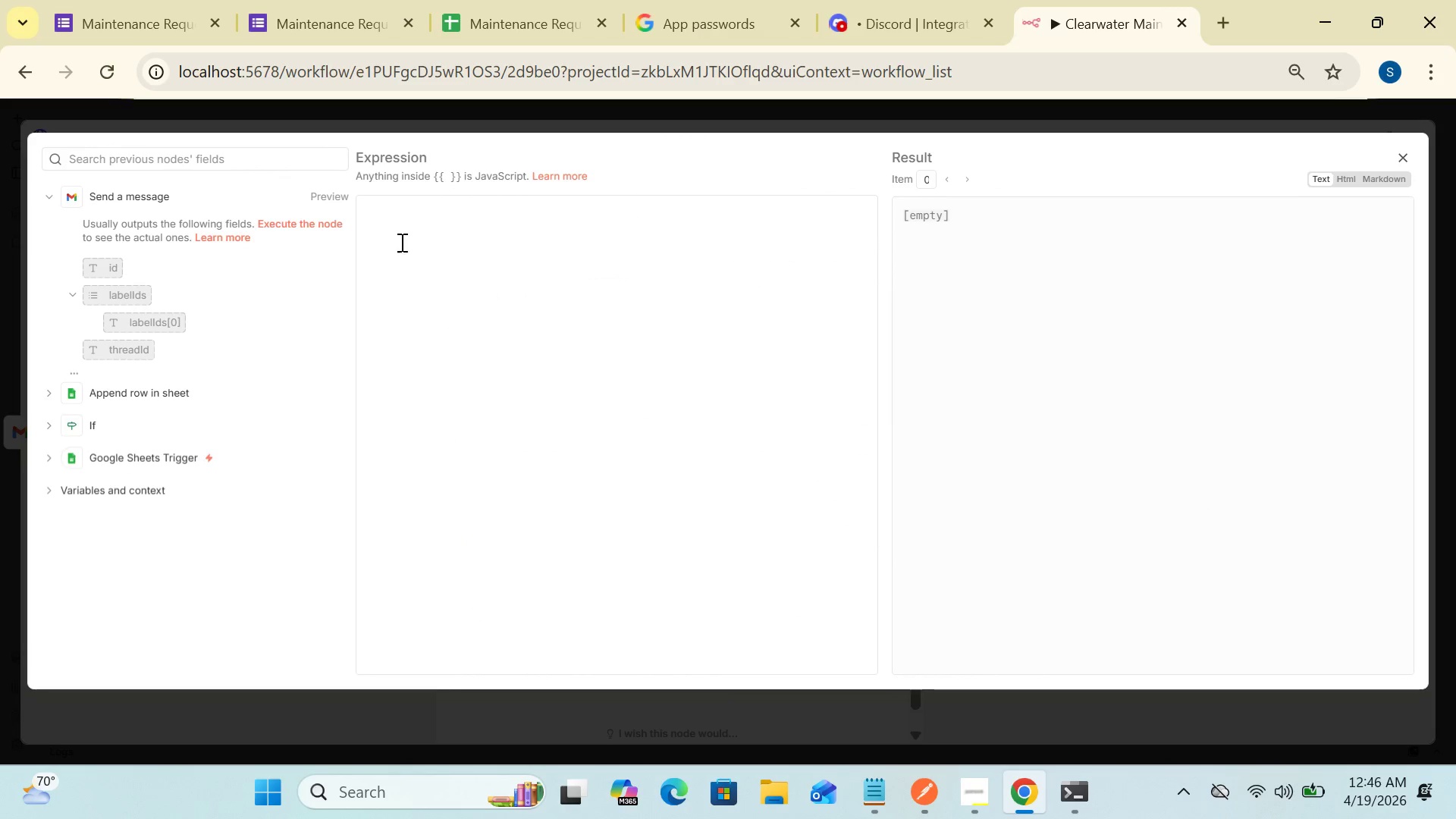 
left_click([378, 219])
 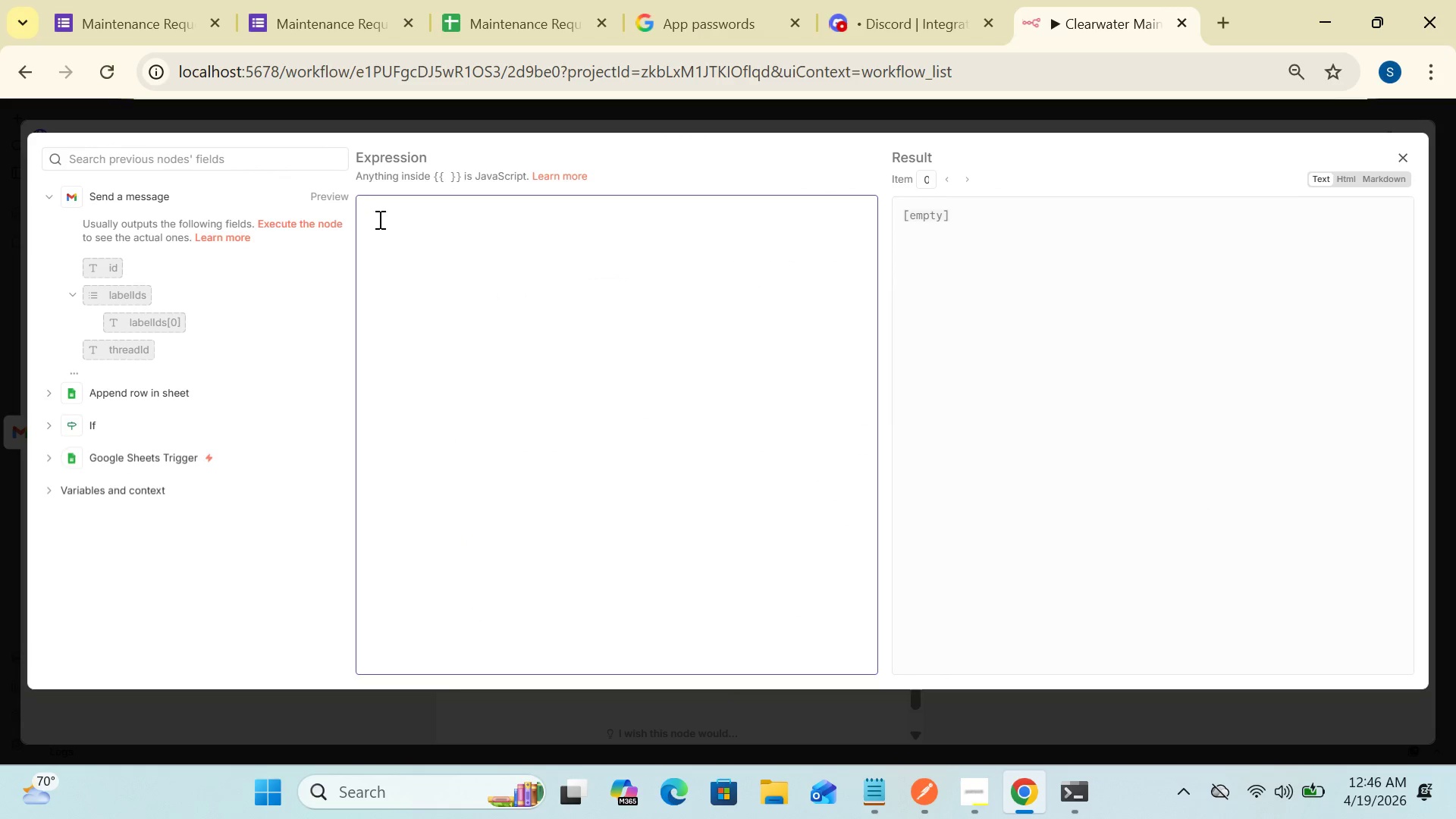 
key(Shift+BracketLeft)
 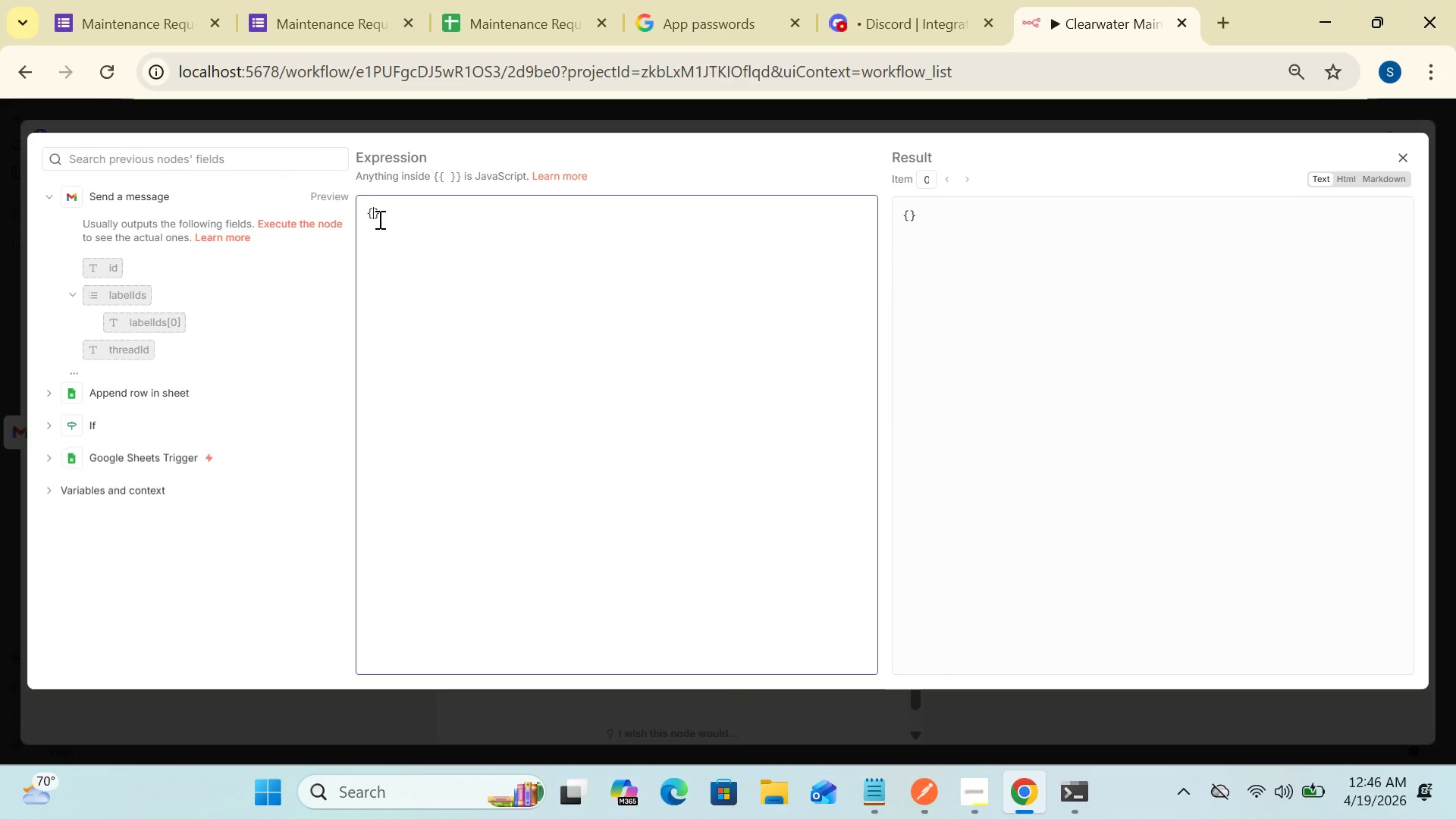 
key(Enter)
 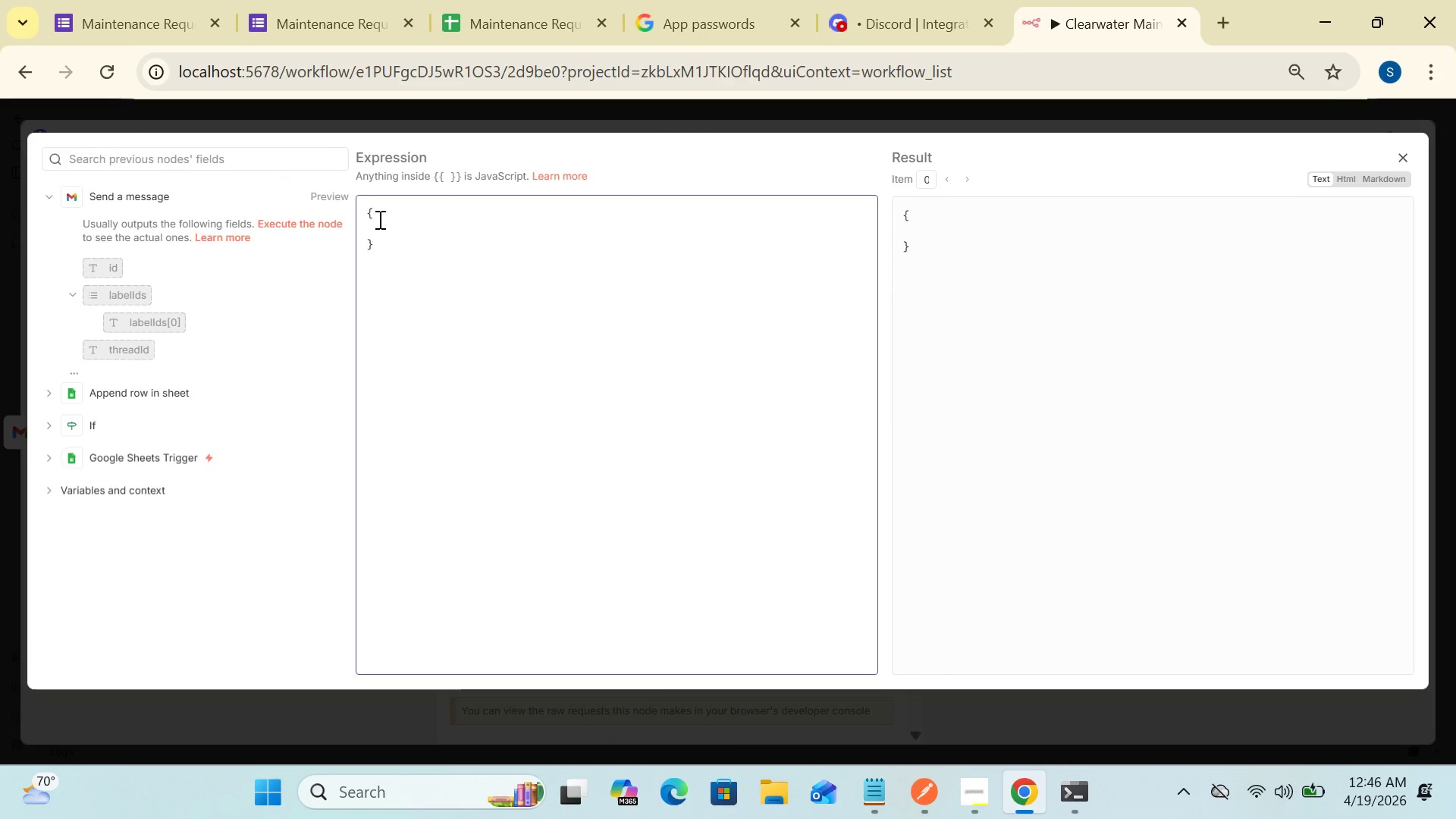 
key(Space)
 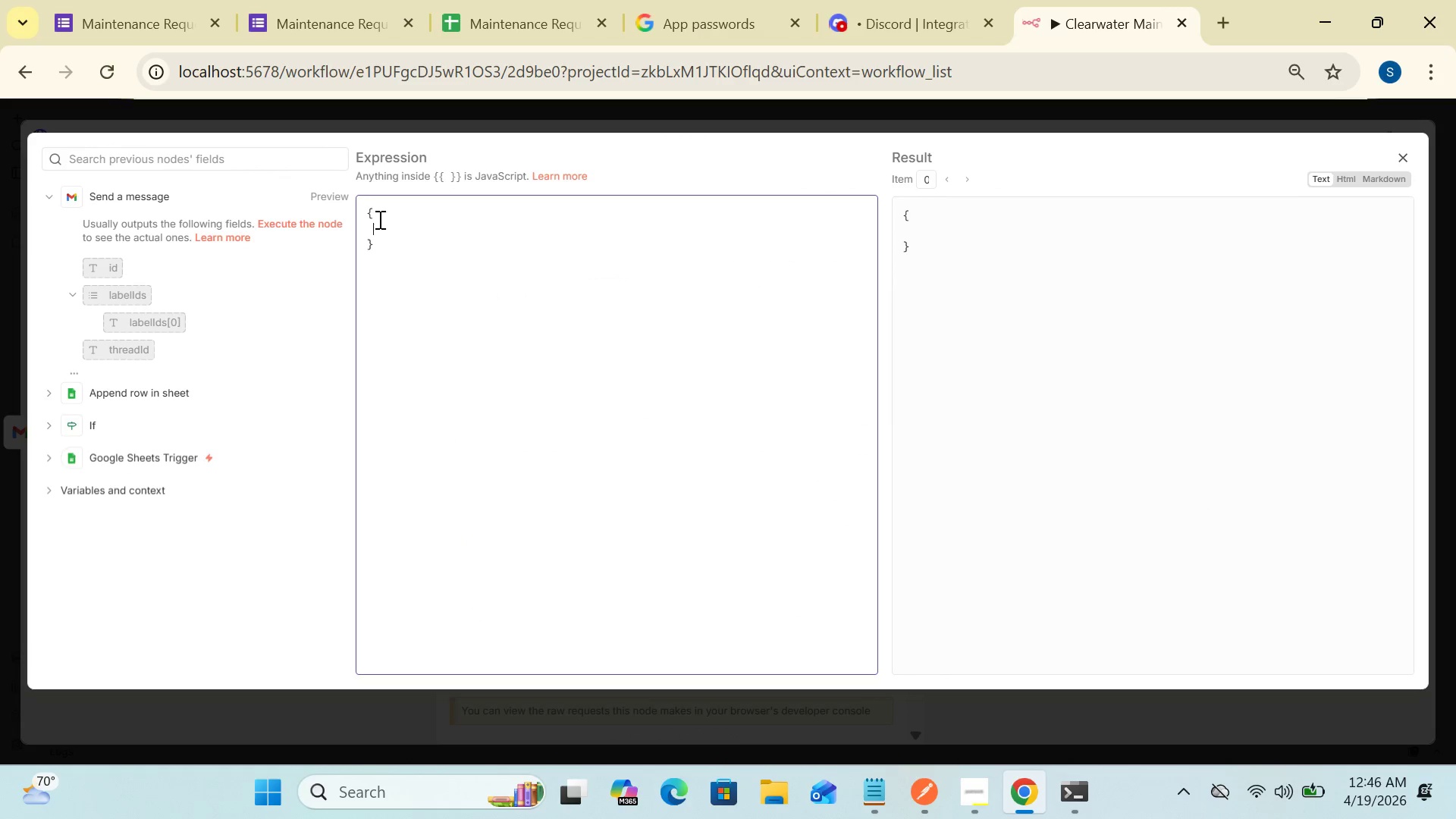 
key(Space)
 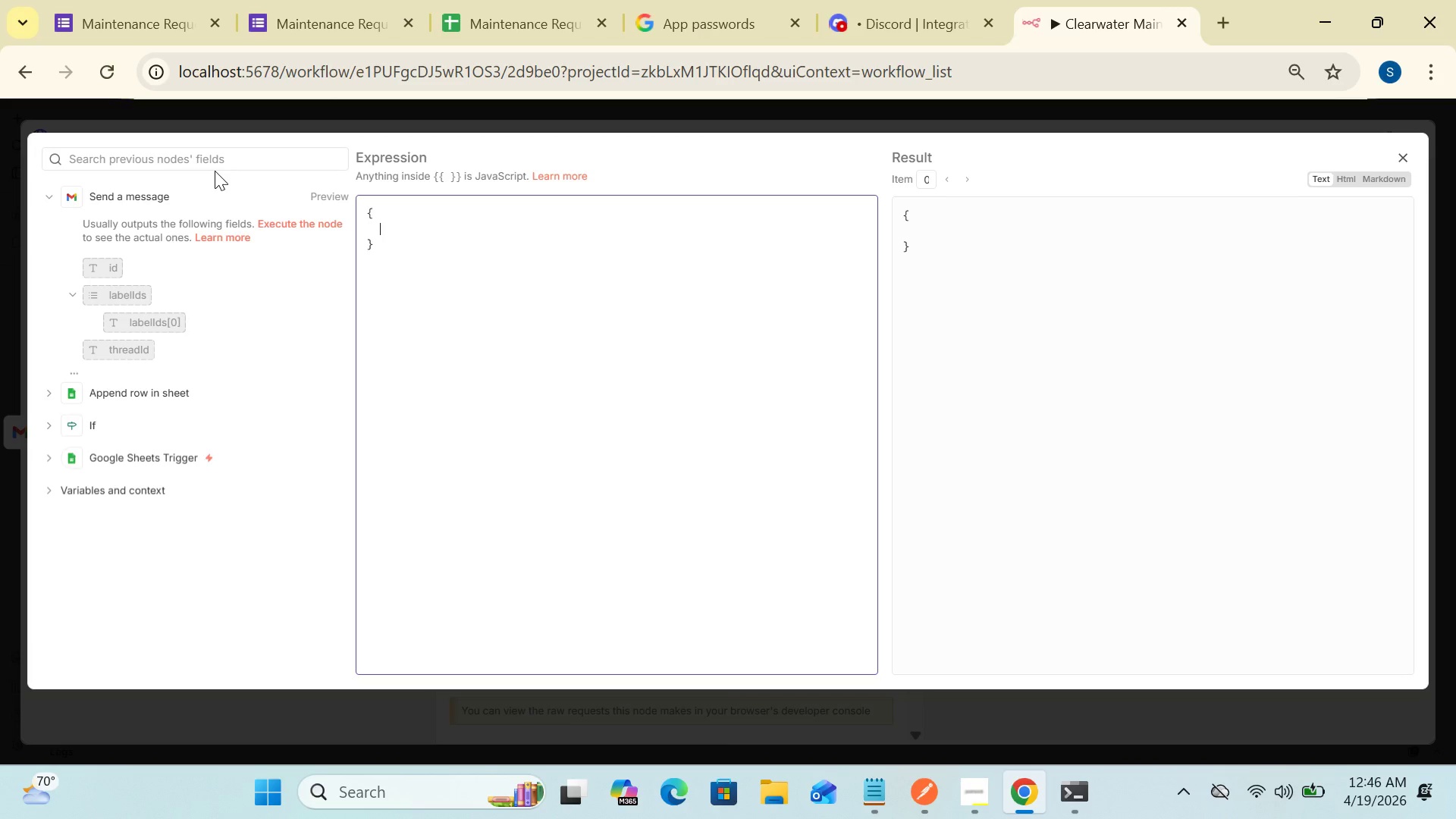 
type("content)
 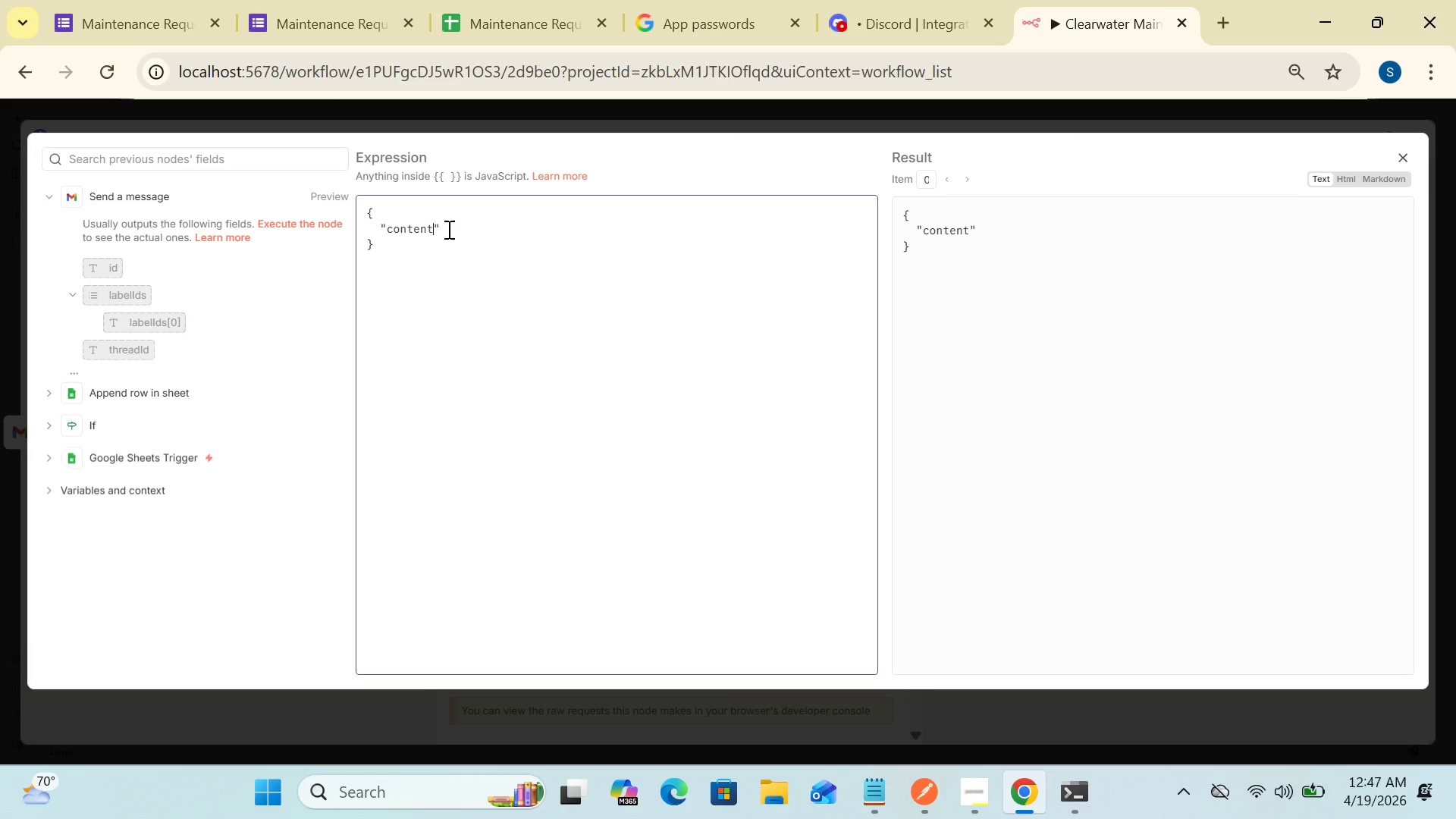 
wait(7.36)
 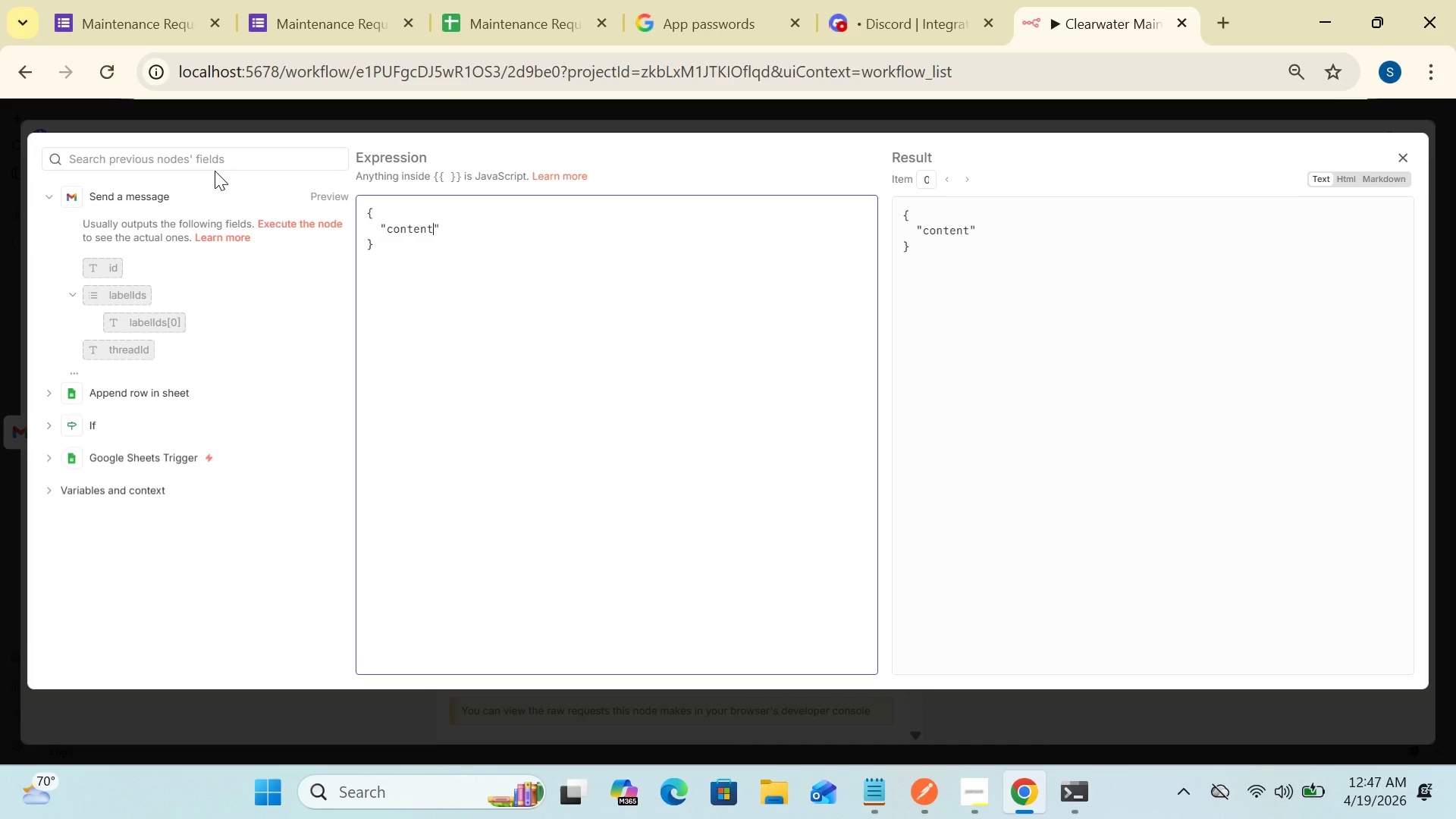 
left_click([447, 229])
 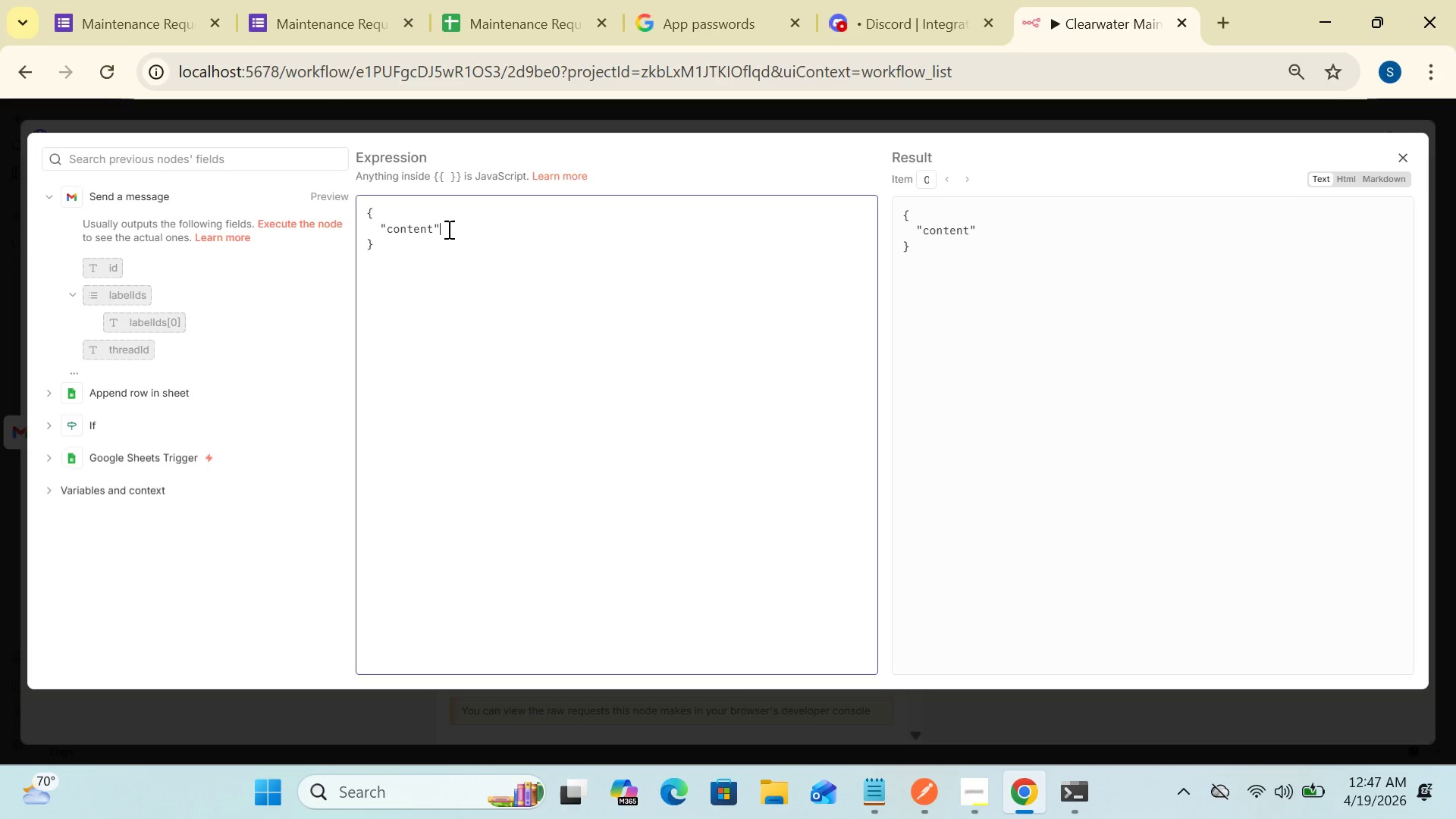 
key(Shift+Semicolon)
 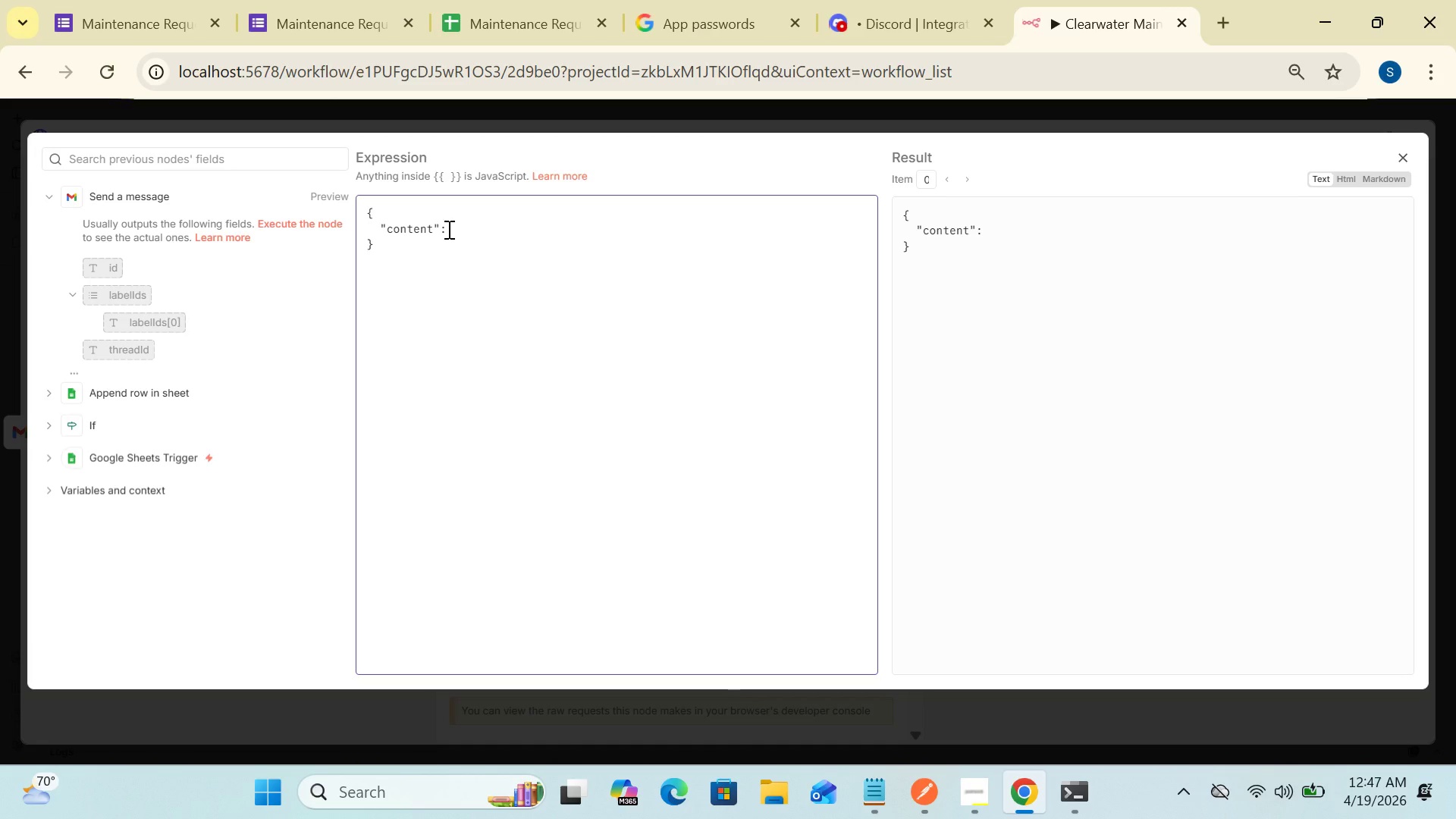 
hold_key(key=ShiftRight, duration=1.02)
 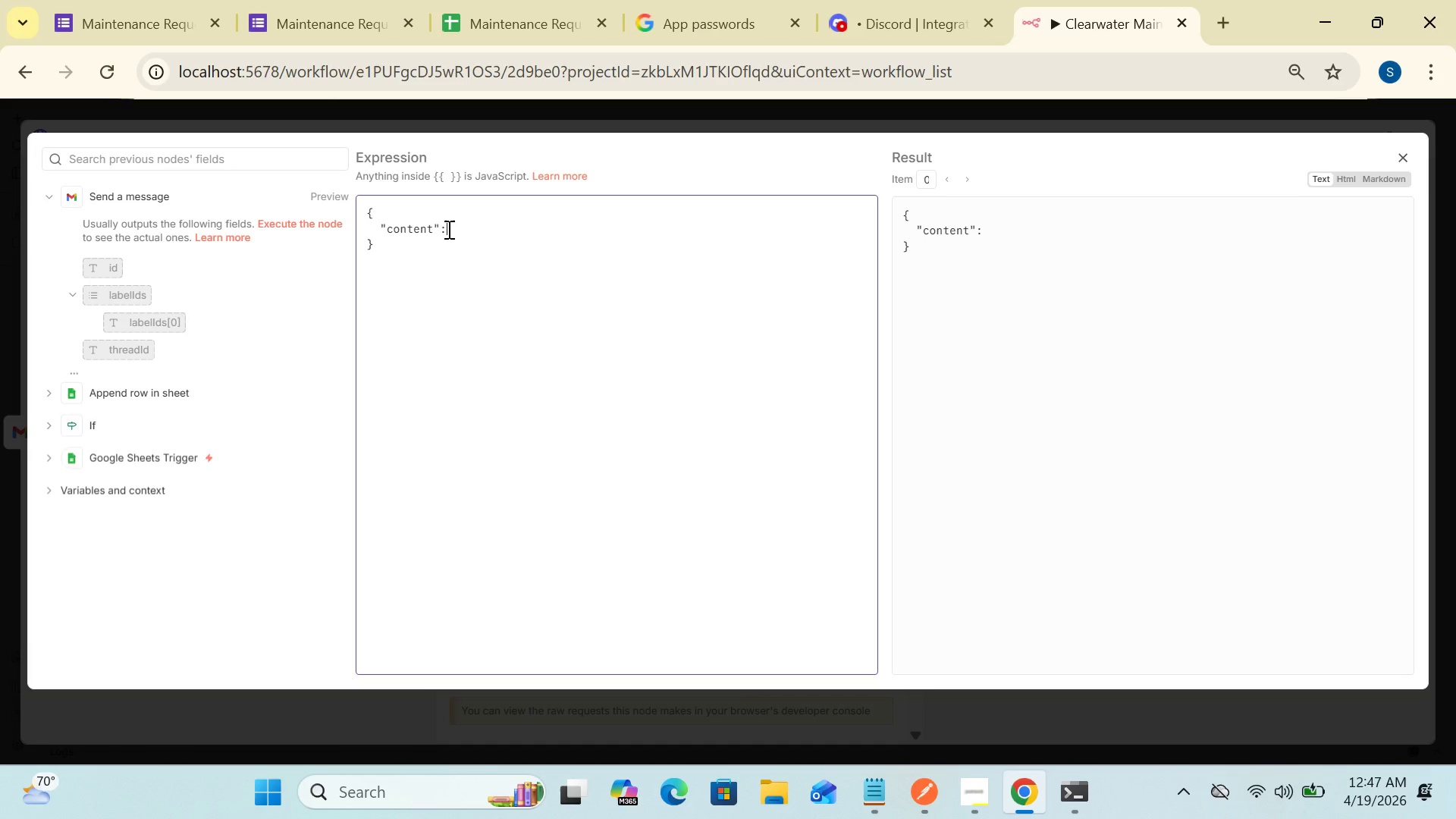 
key(Space)
 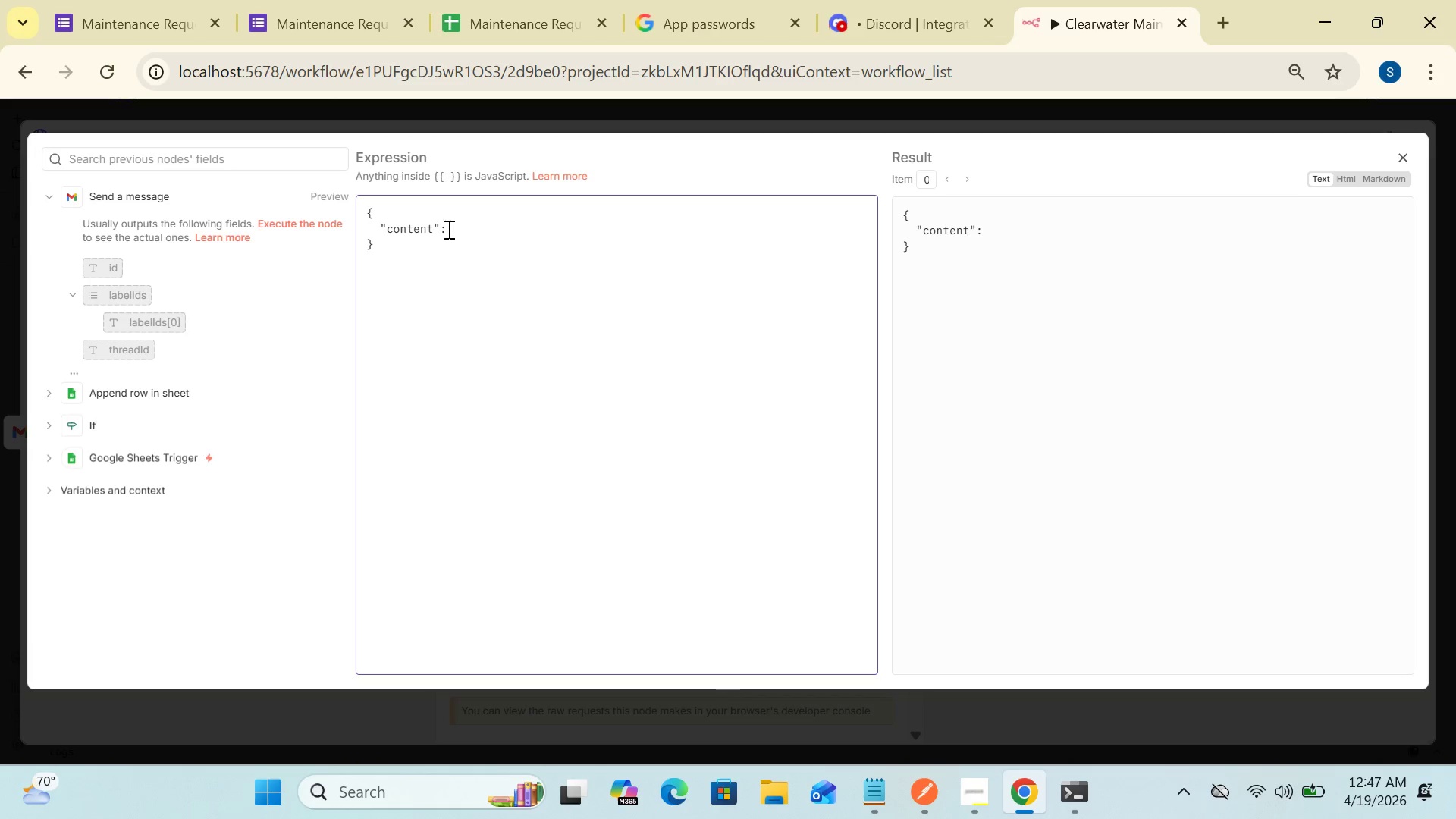 
key(Shift+Quote)
 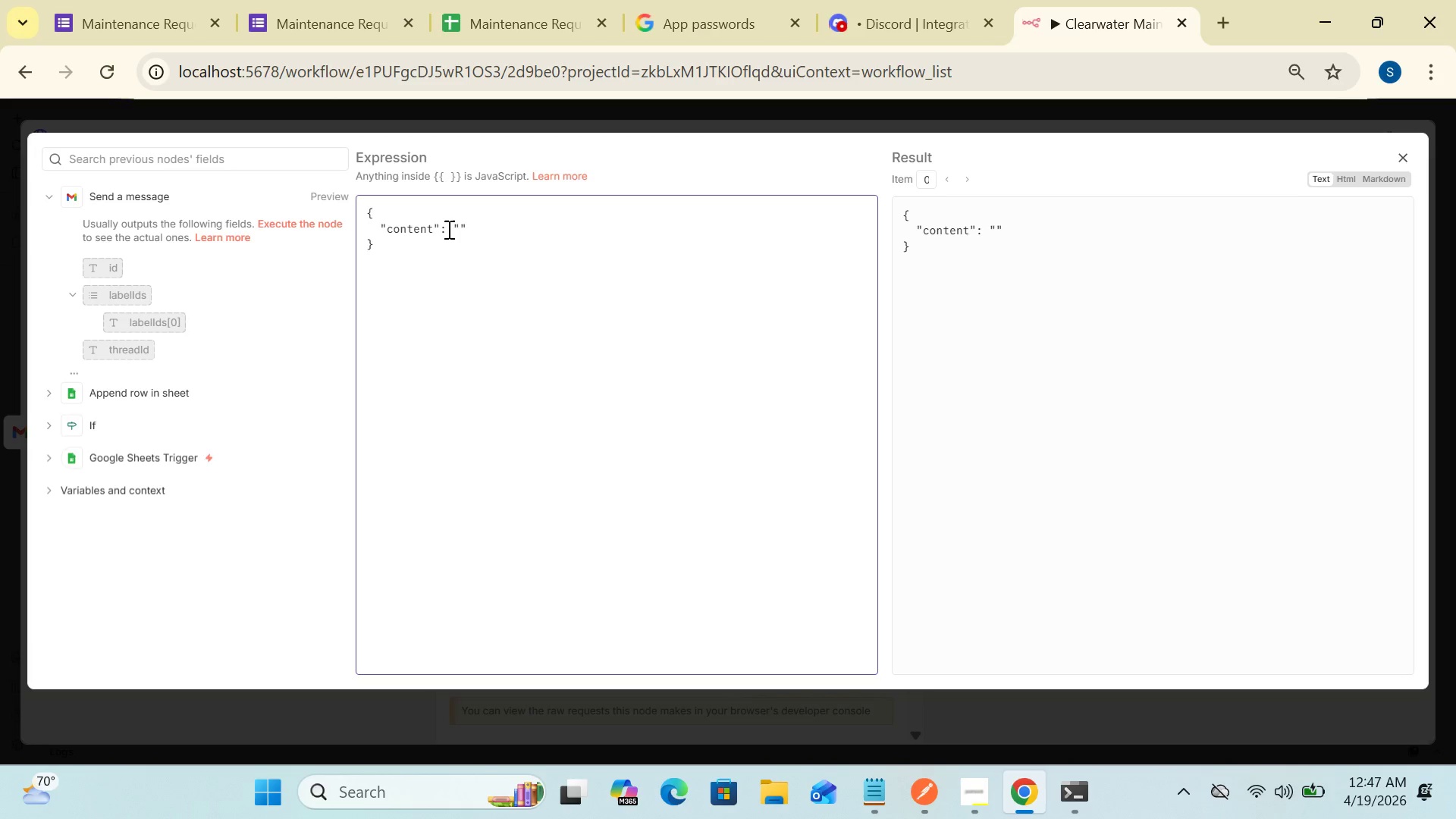 
wait(6.05)
 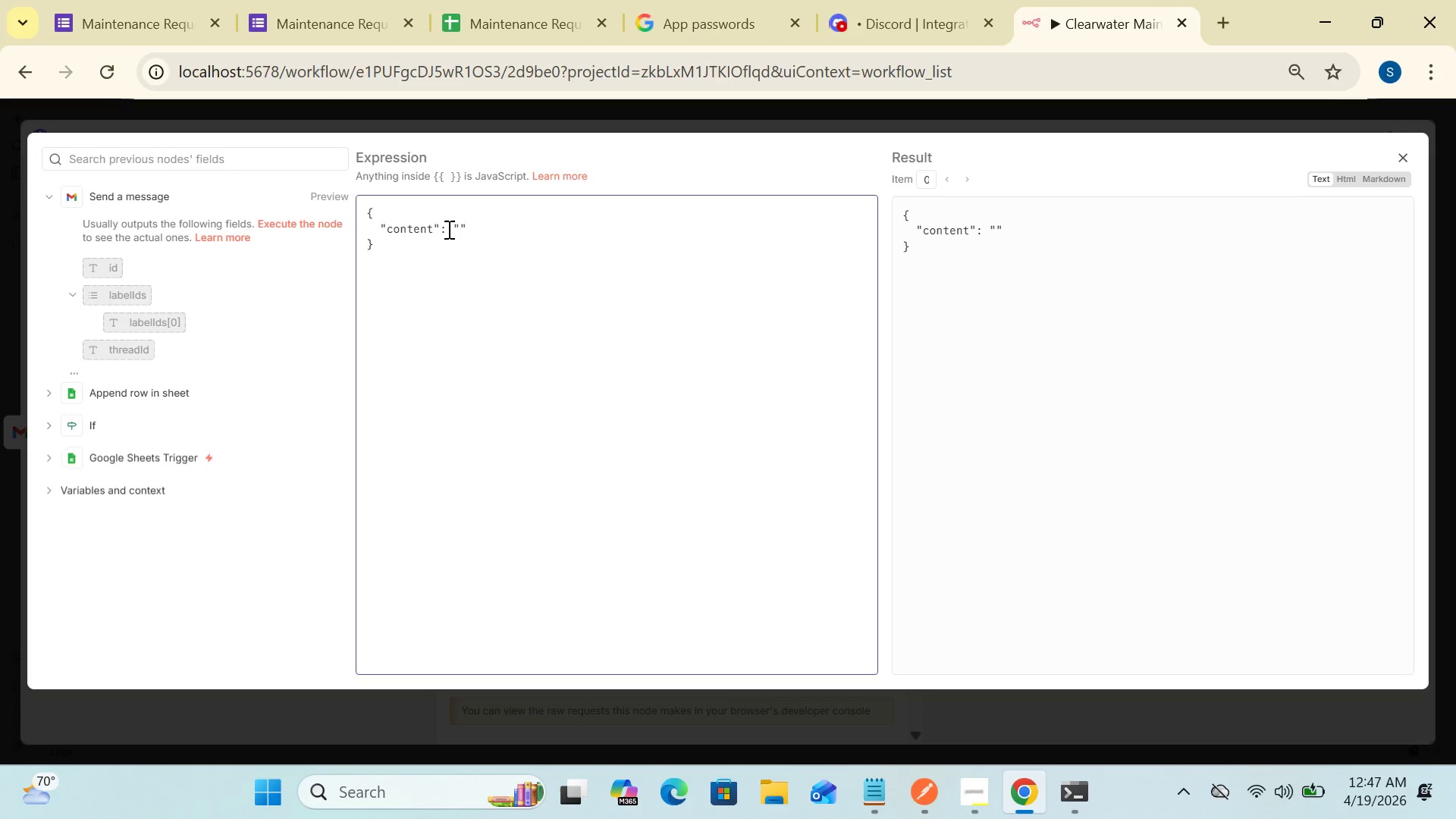 
key(Meta+Period)
 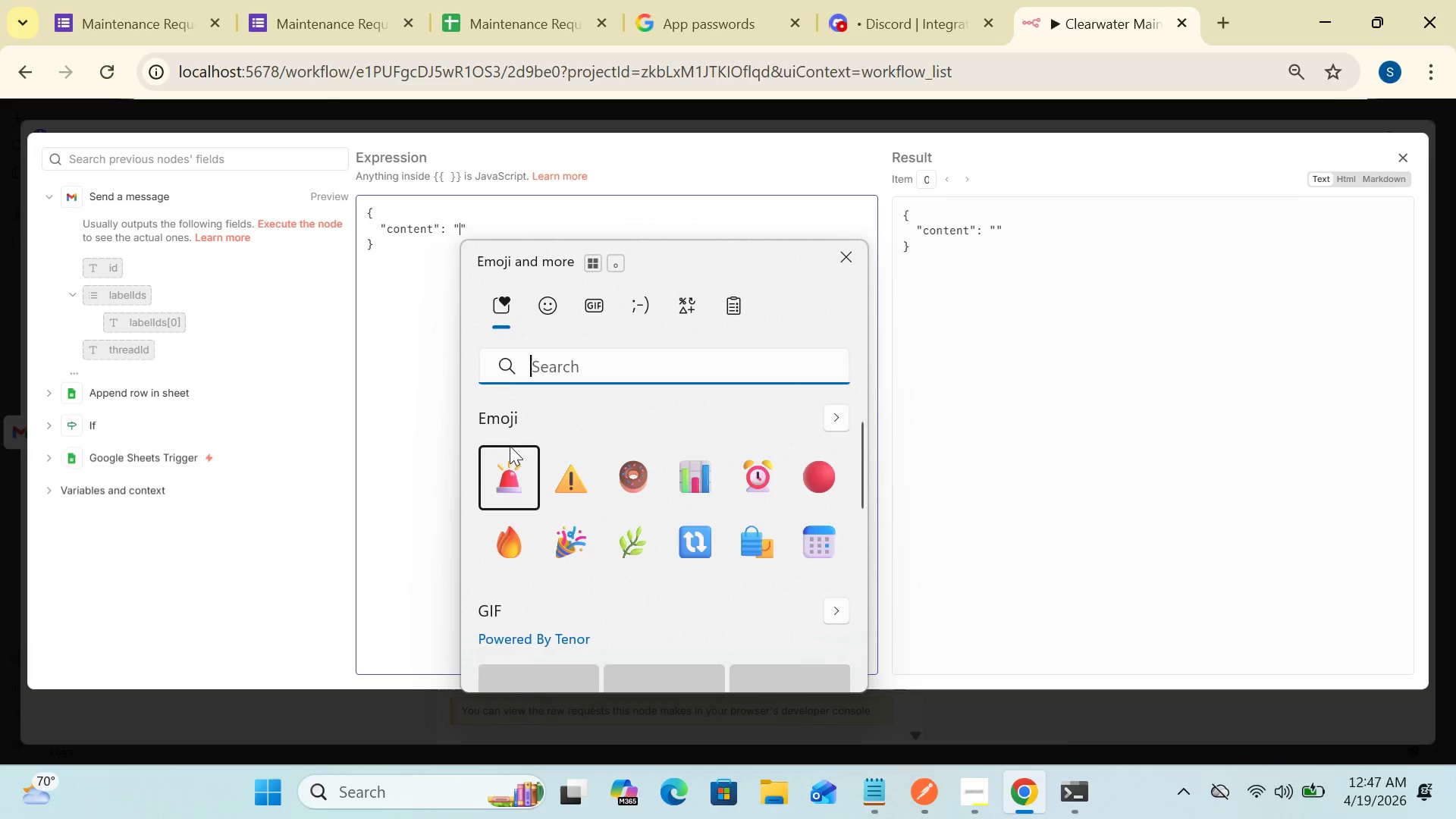 
left_click([513, 472])
 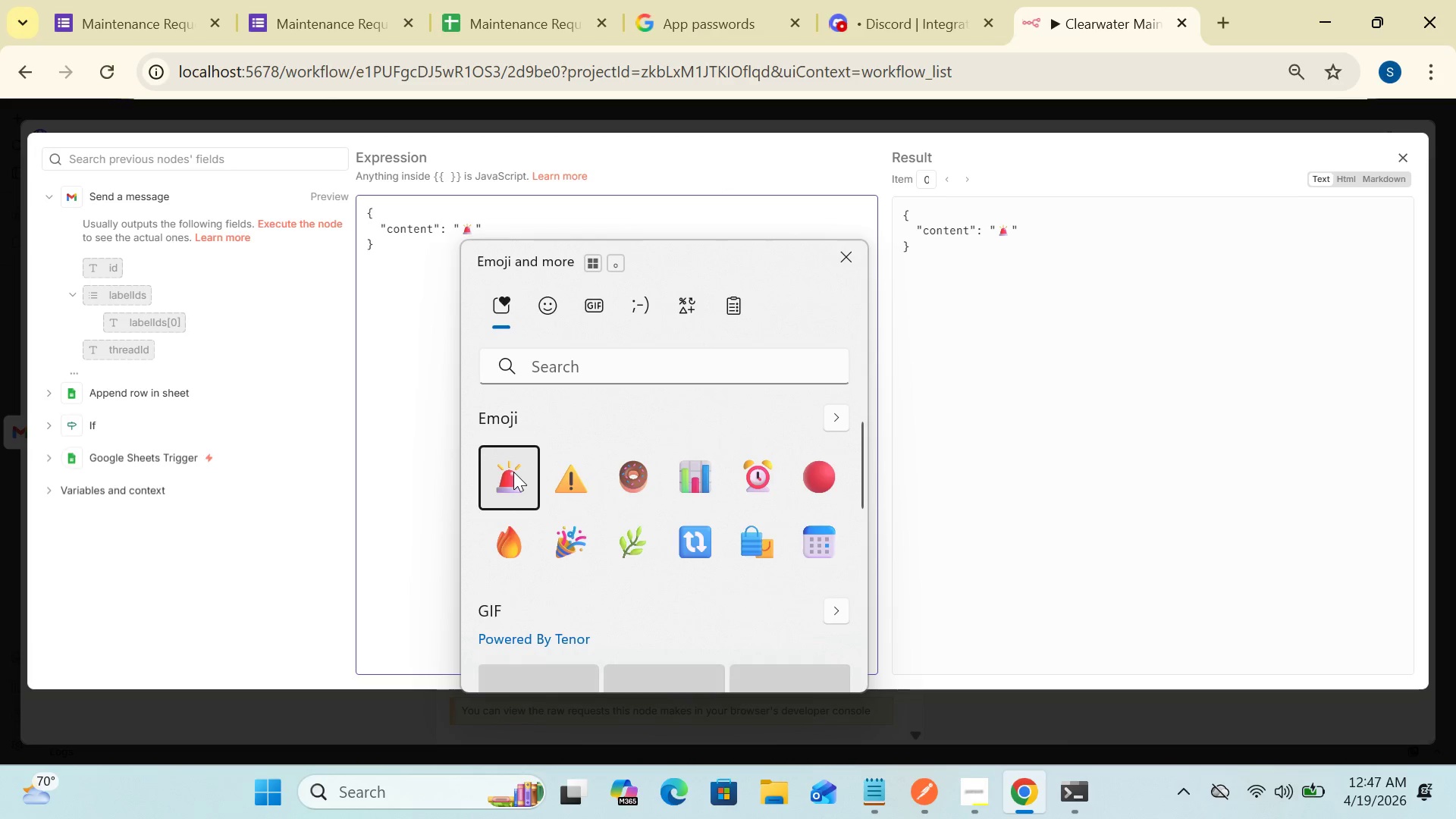 
left_click([423, 425])
 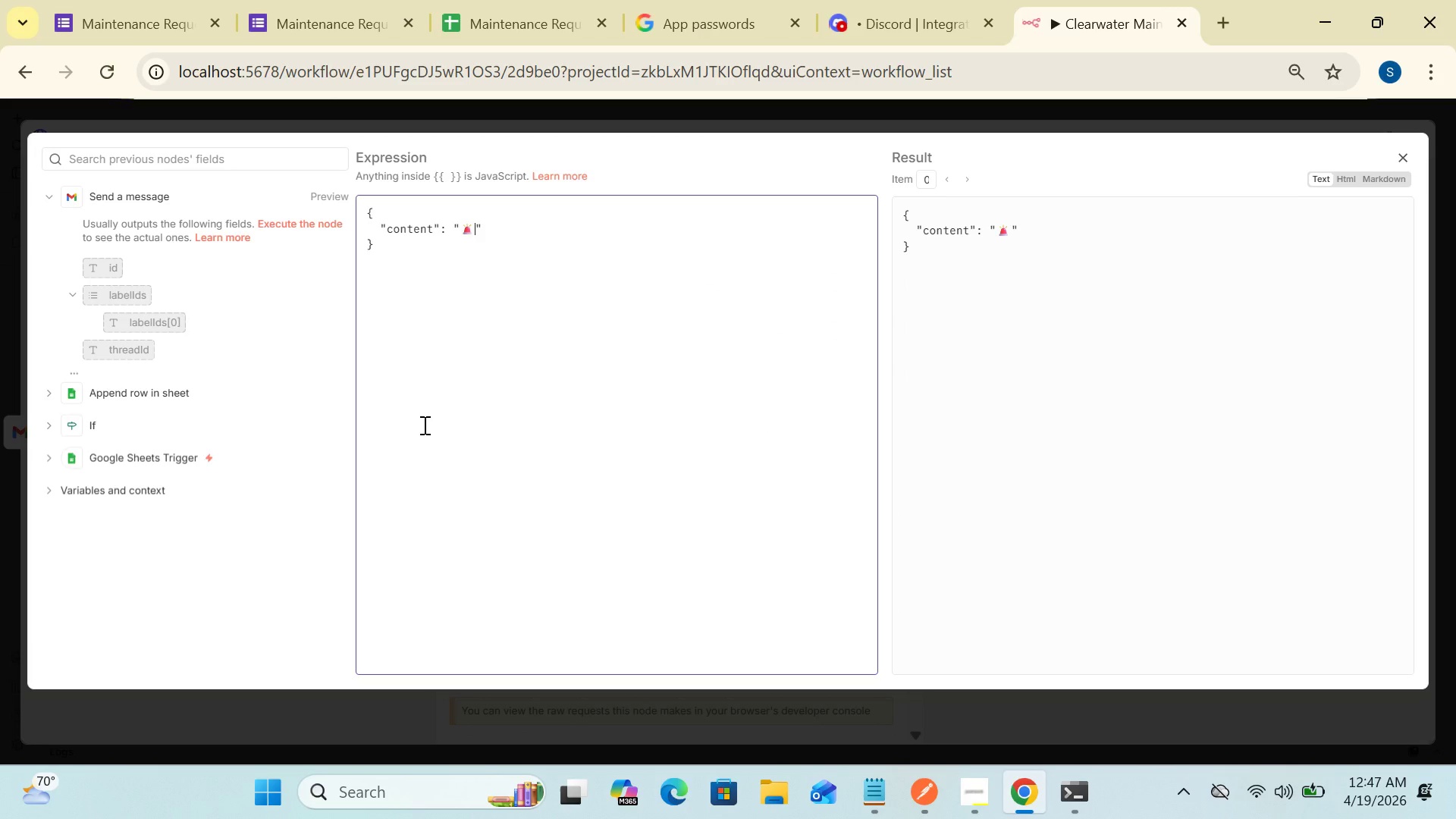 
type( EMERGECCY)
key(Backspace)
key(Backspace)
key(Backspace)
type(NCY)
 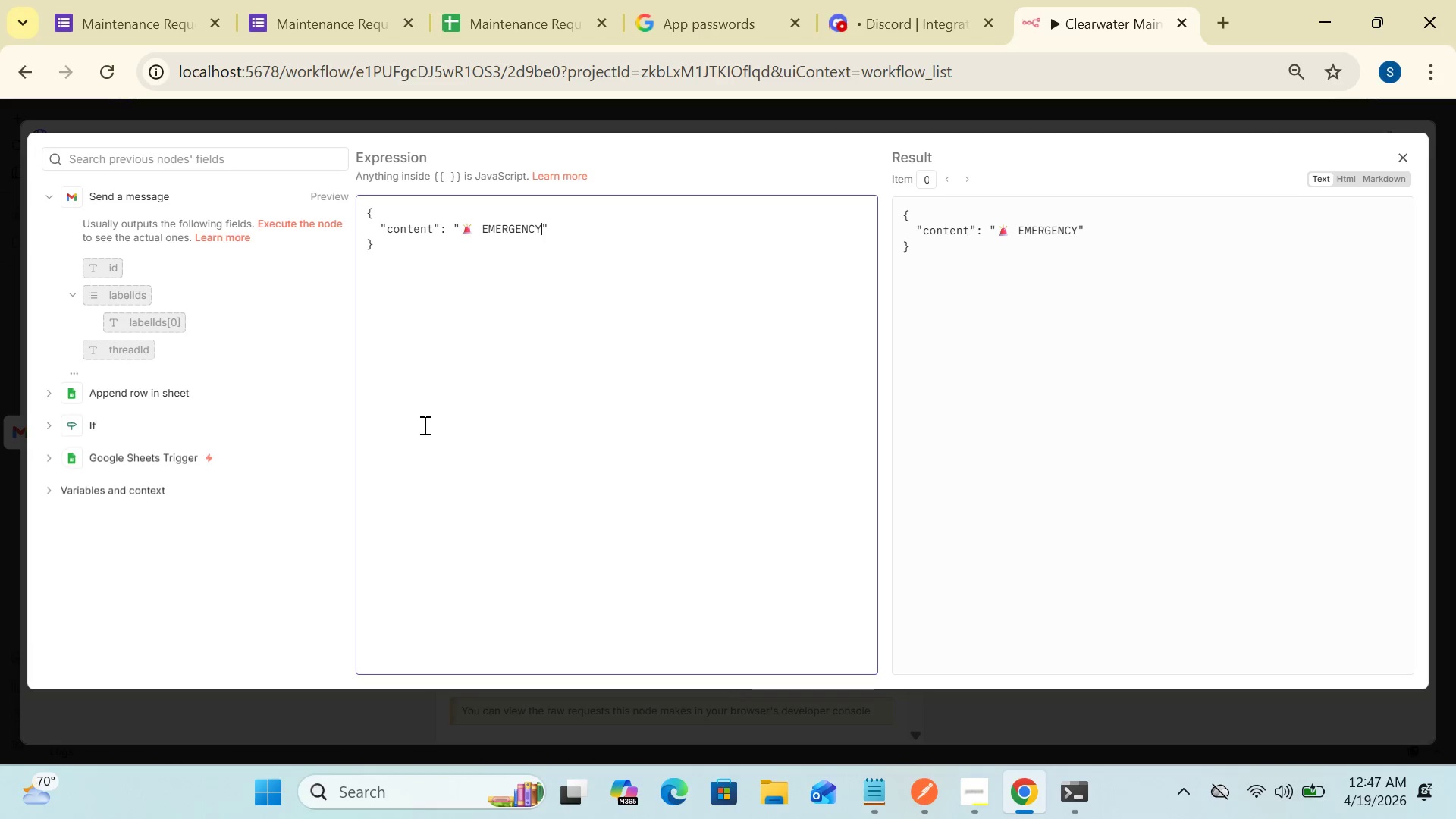 
key(Shift+1)
 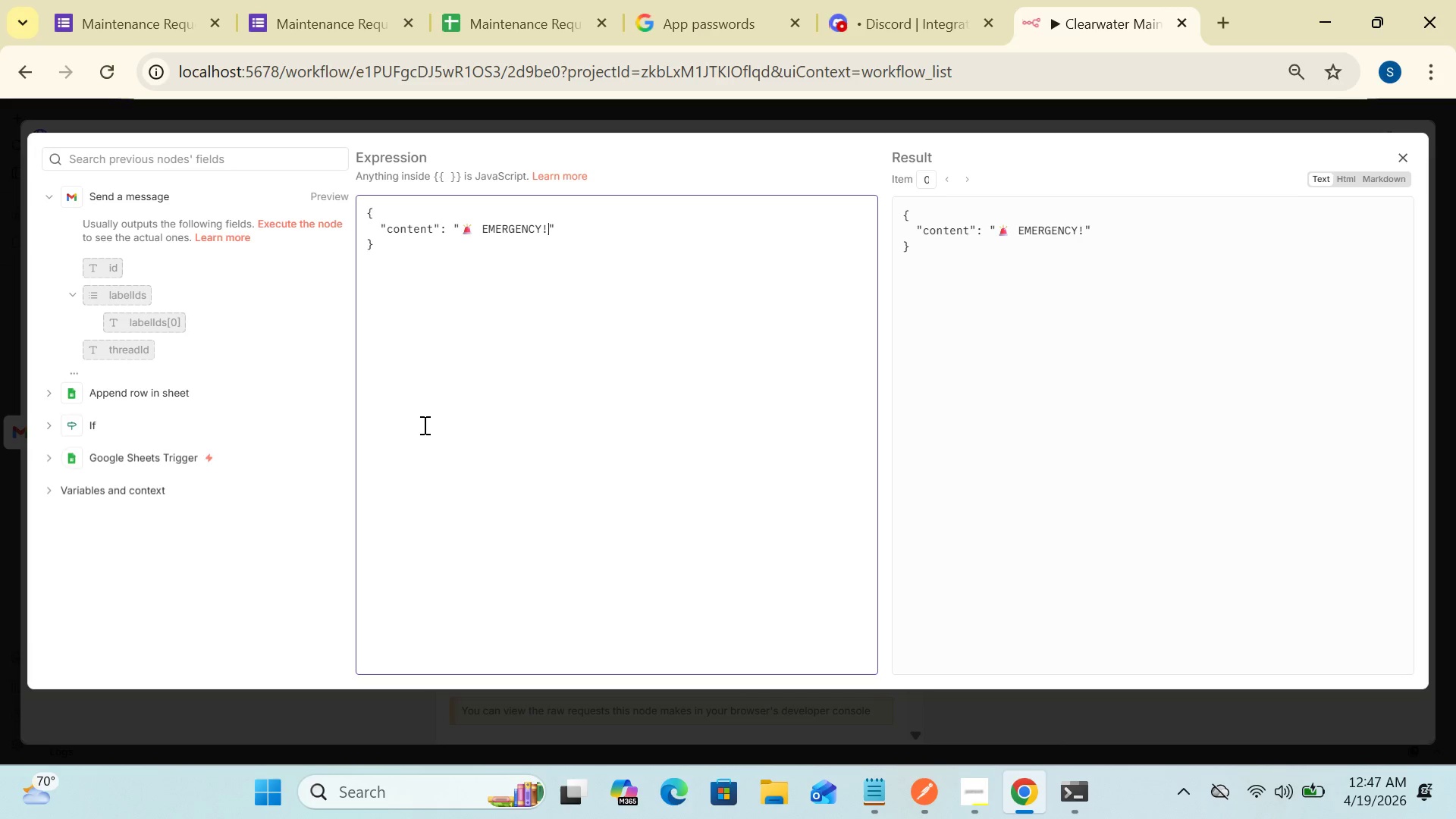 
type(Property:)
 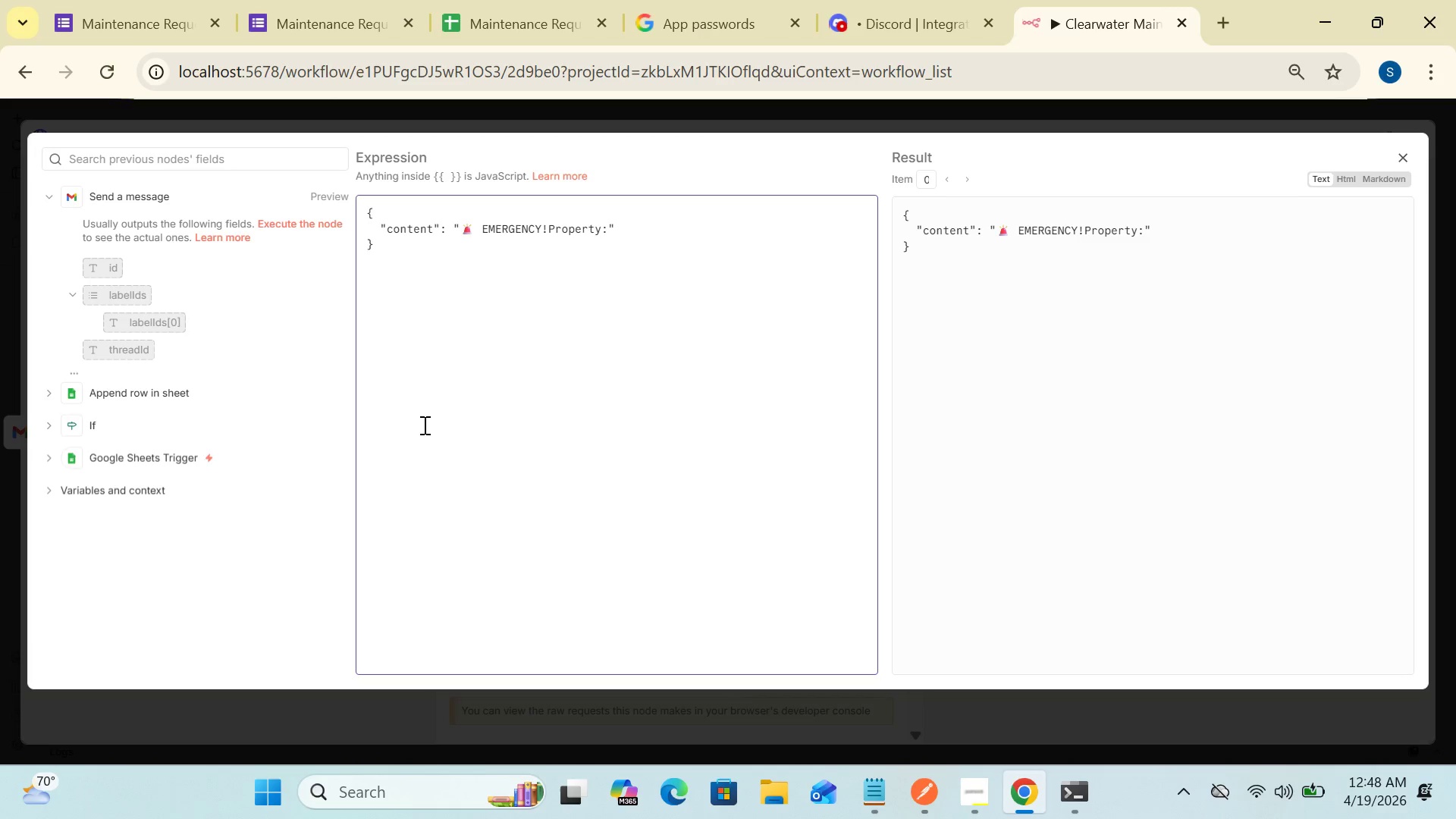 
wait(7.78)
 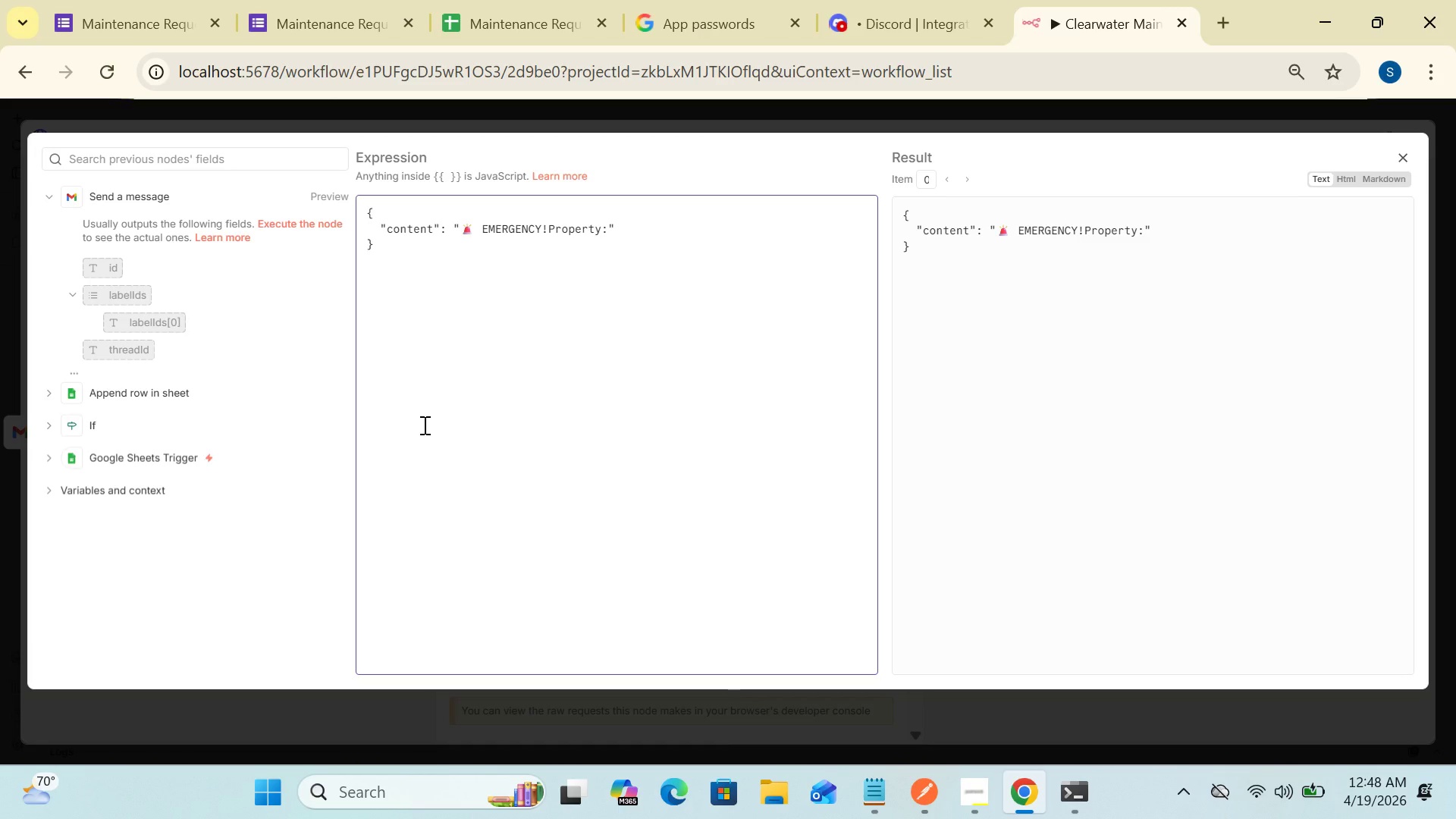 
key(Shift+BracketLeft)
 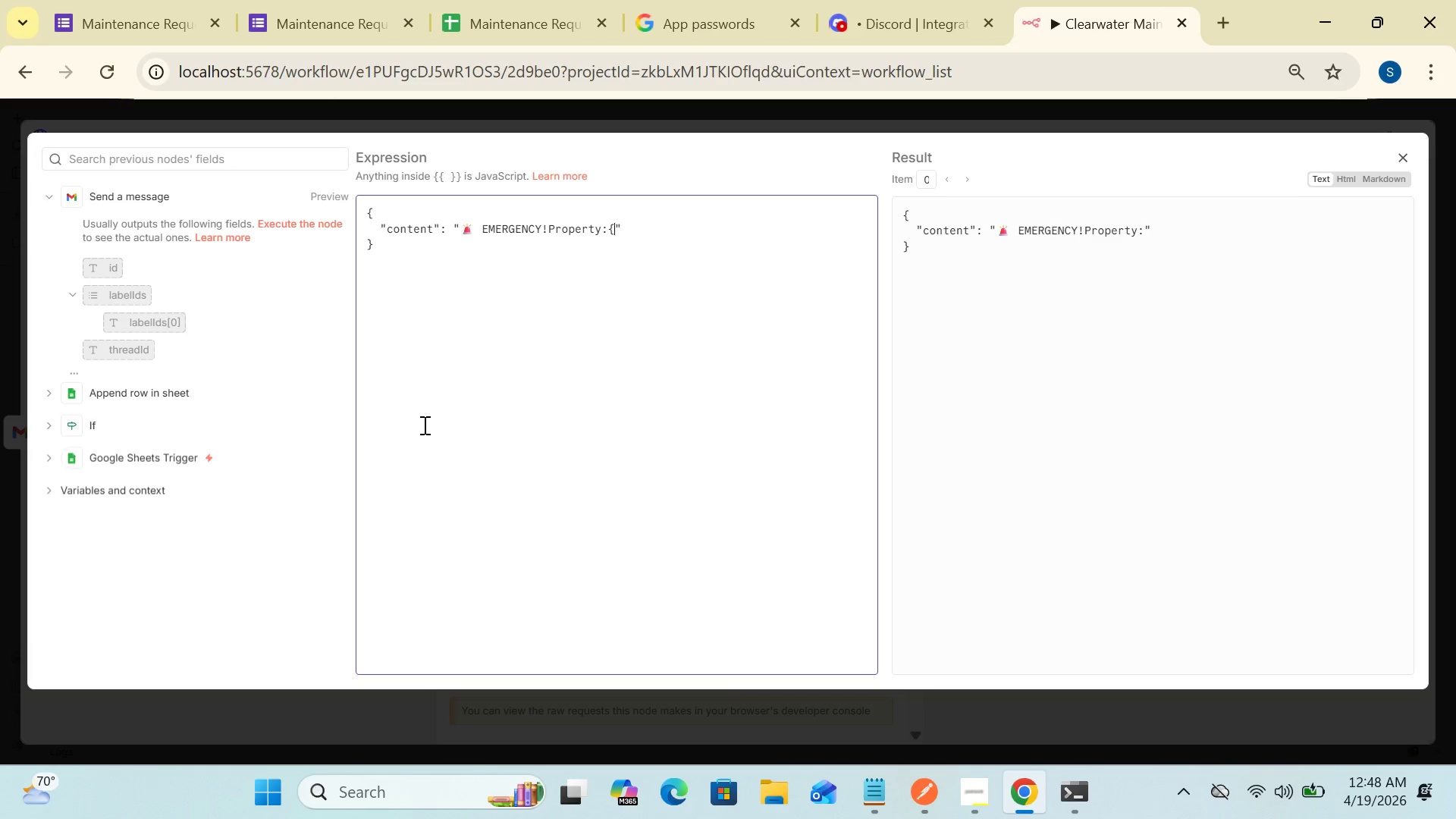 
key(Shift+BracketLeft)
 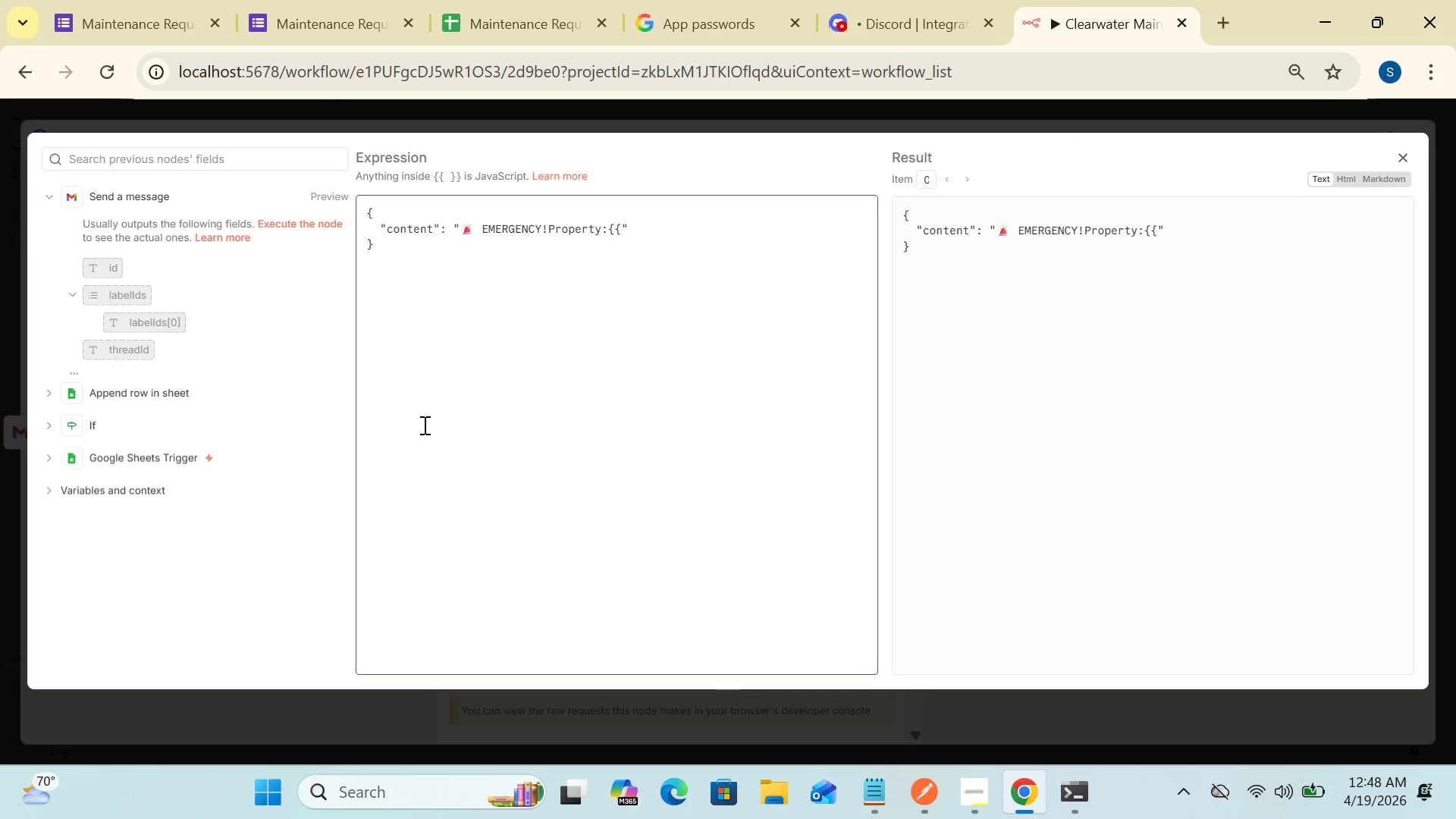 
type($json[[Break])
 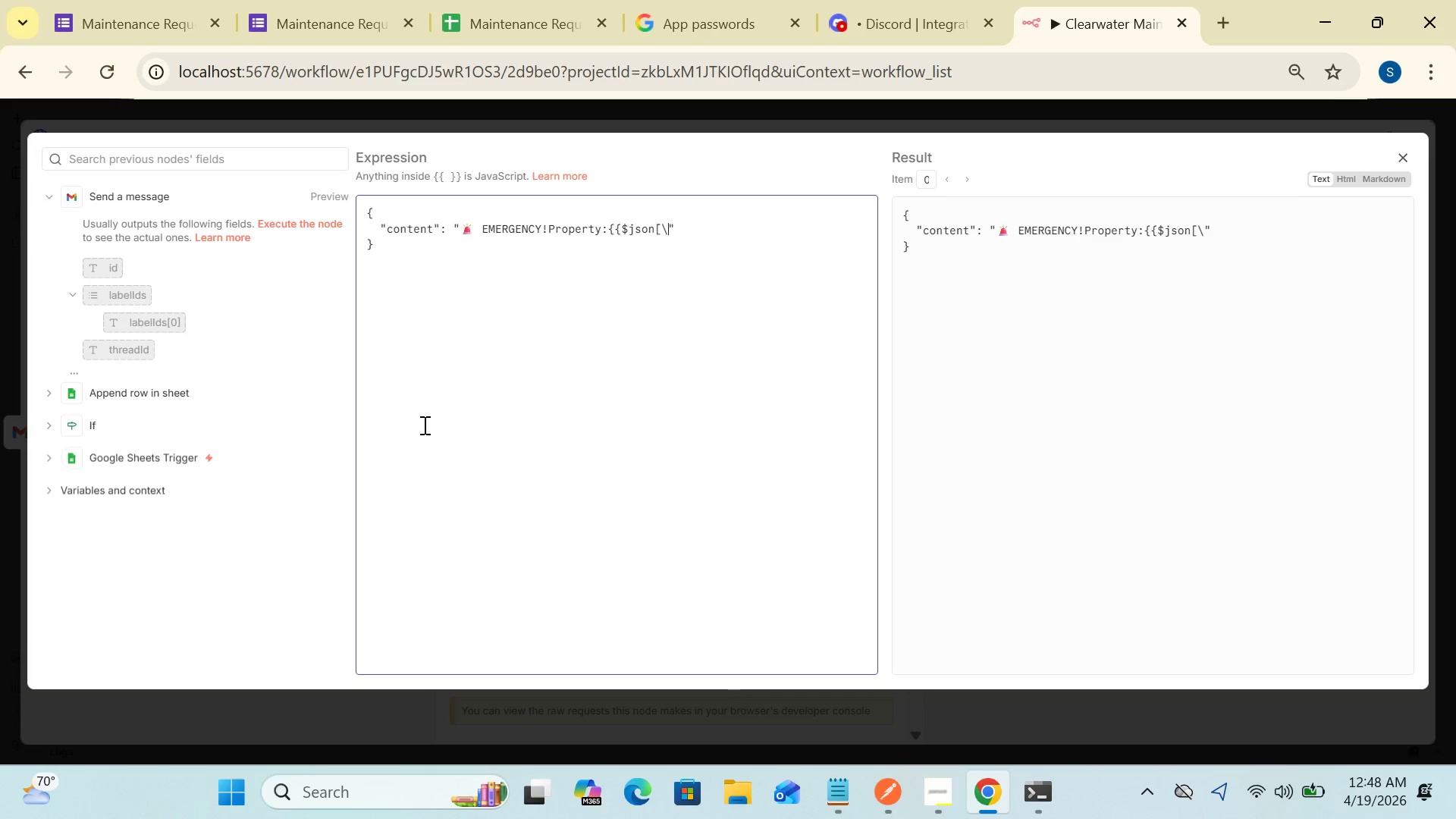 
type("Property Name)
 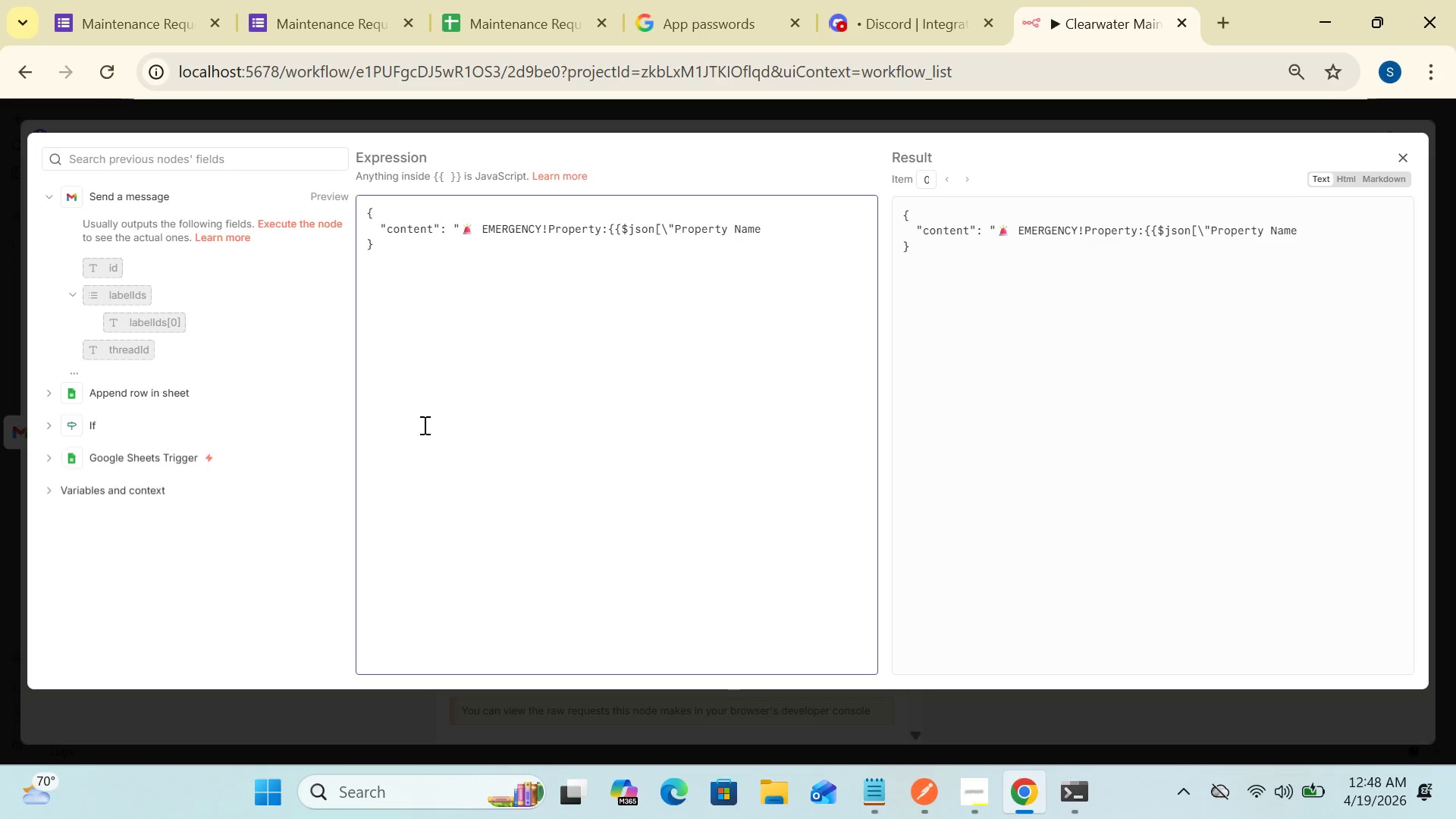 
key(Break)
 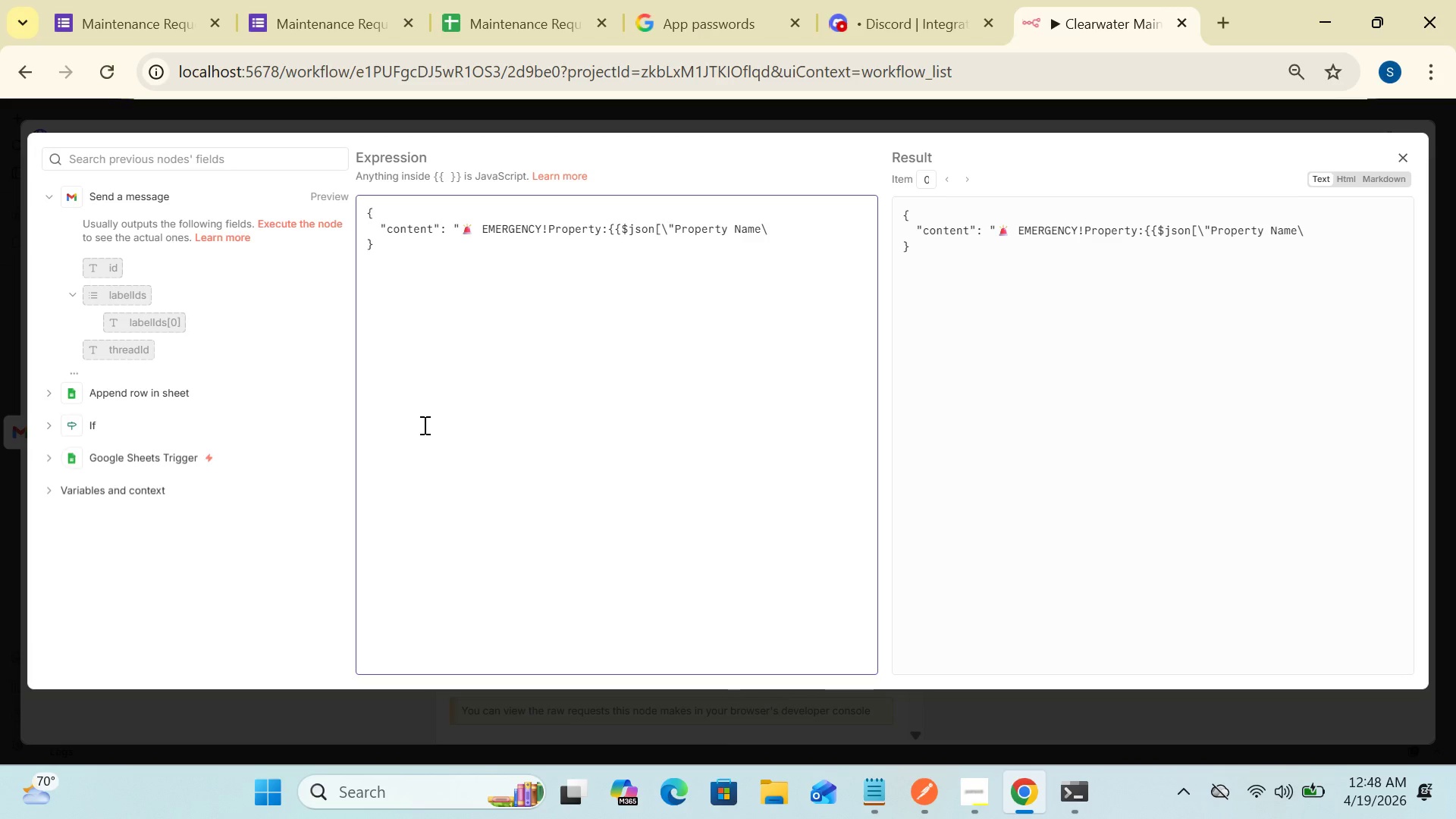 
key(Shift+Quote)
 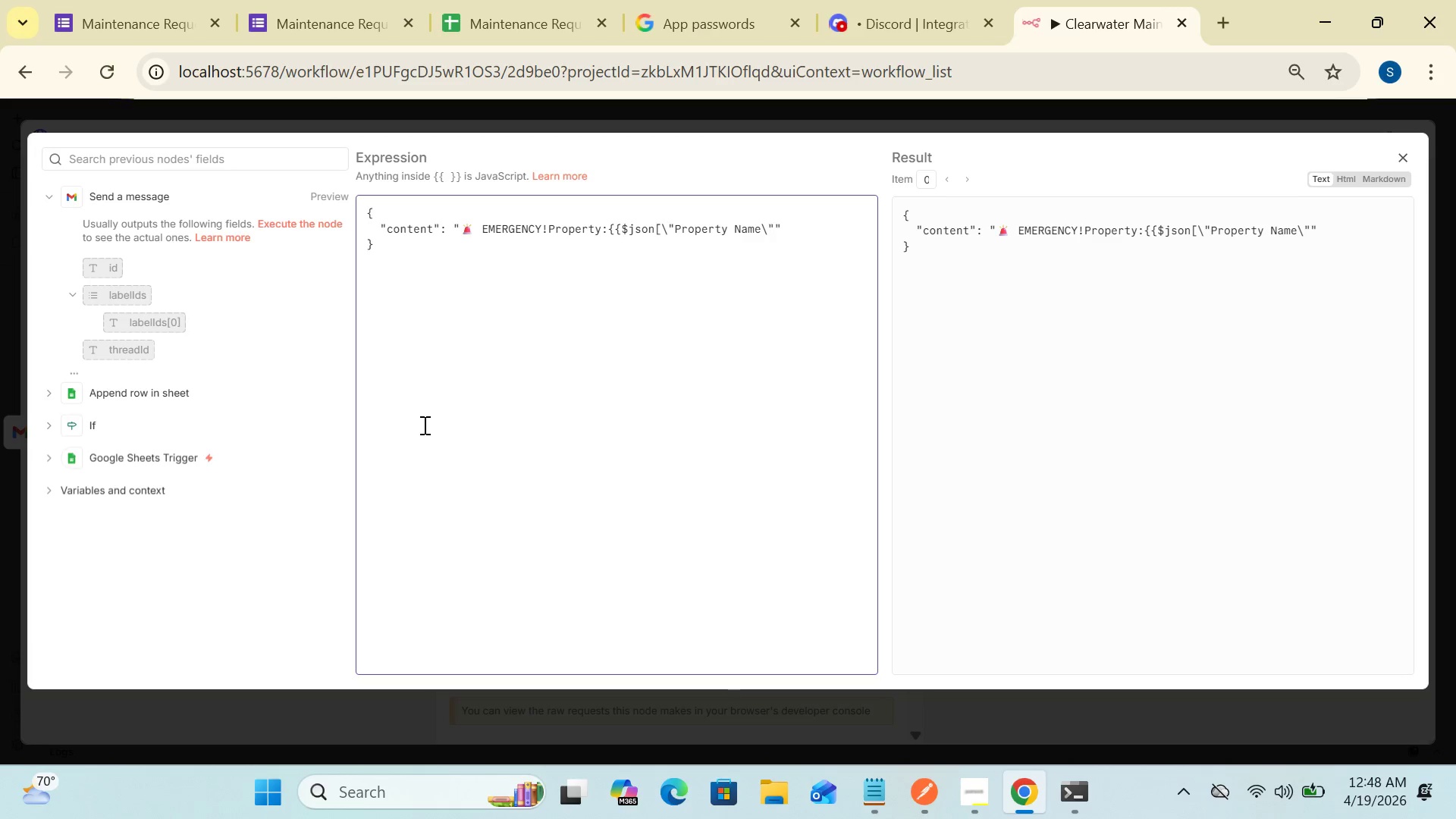 
key(BracketRight)
 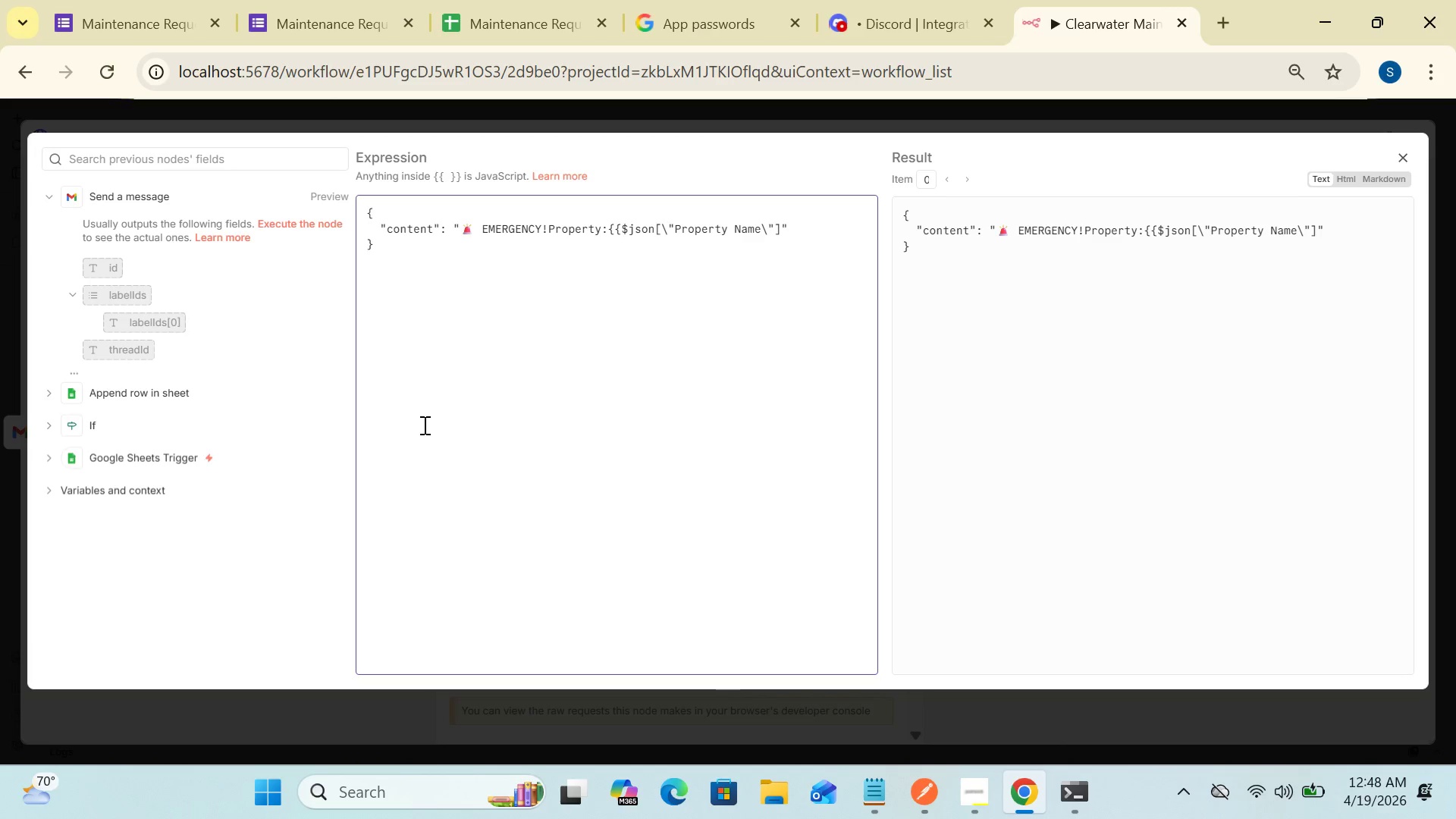 
key(Shift+BracketRight)
 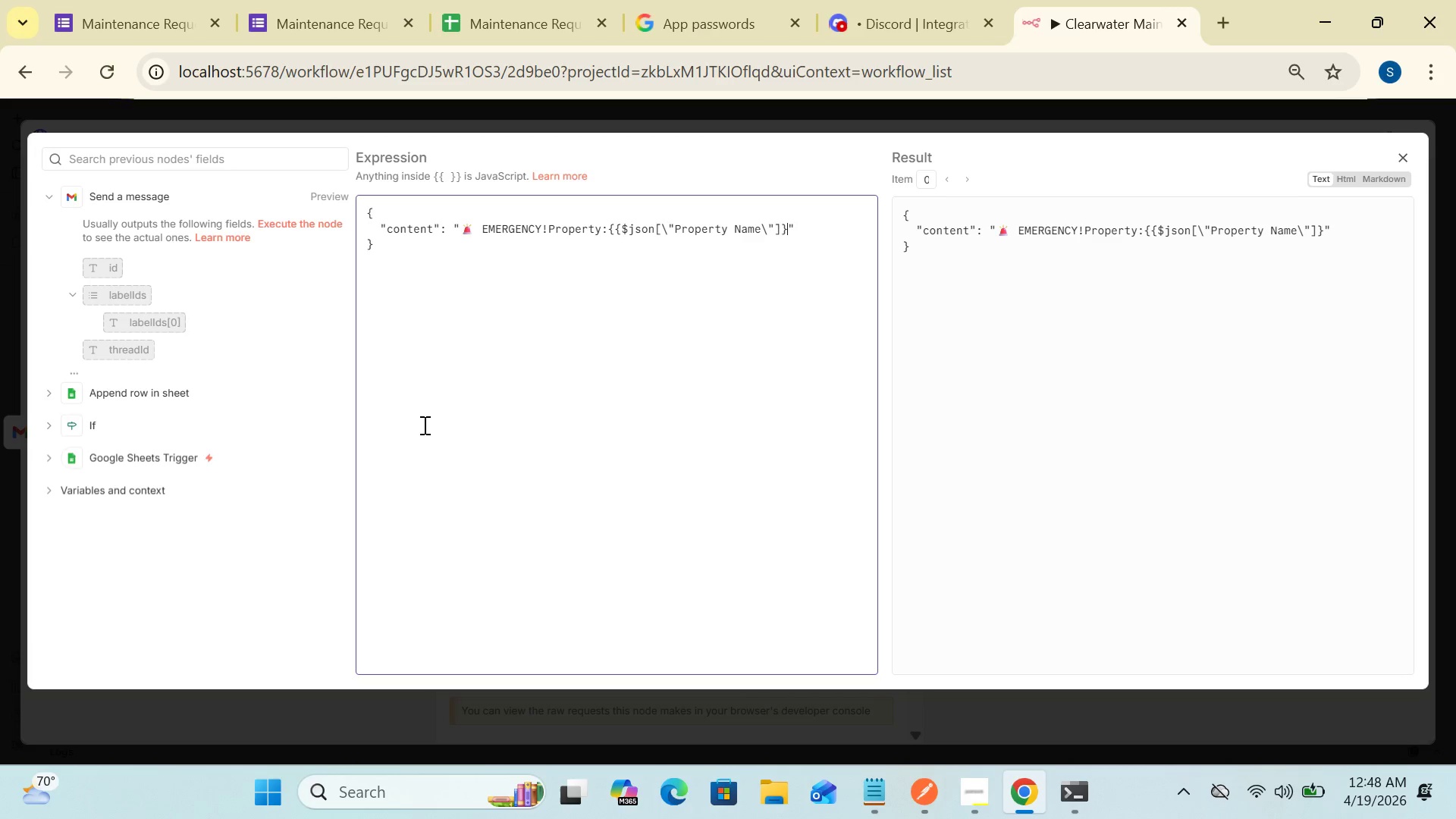 
key(Shift+BracketRight)
 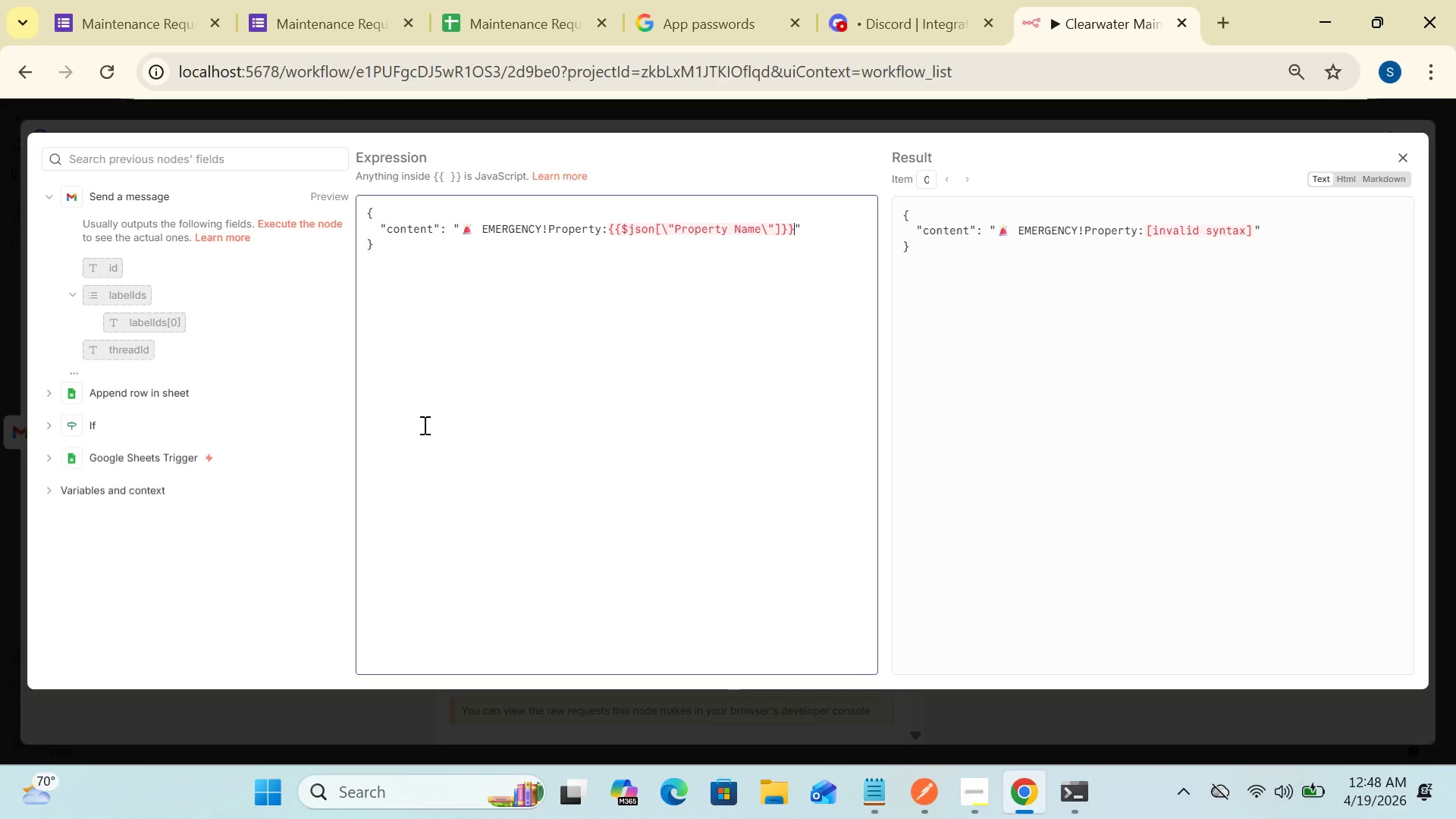 
wait(5.22)
 